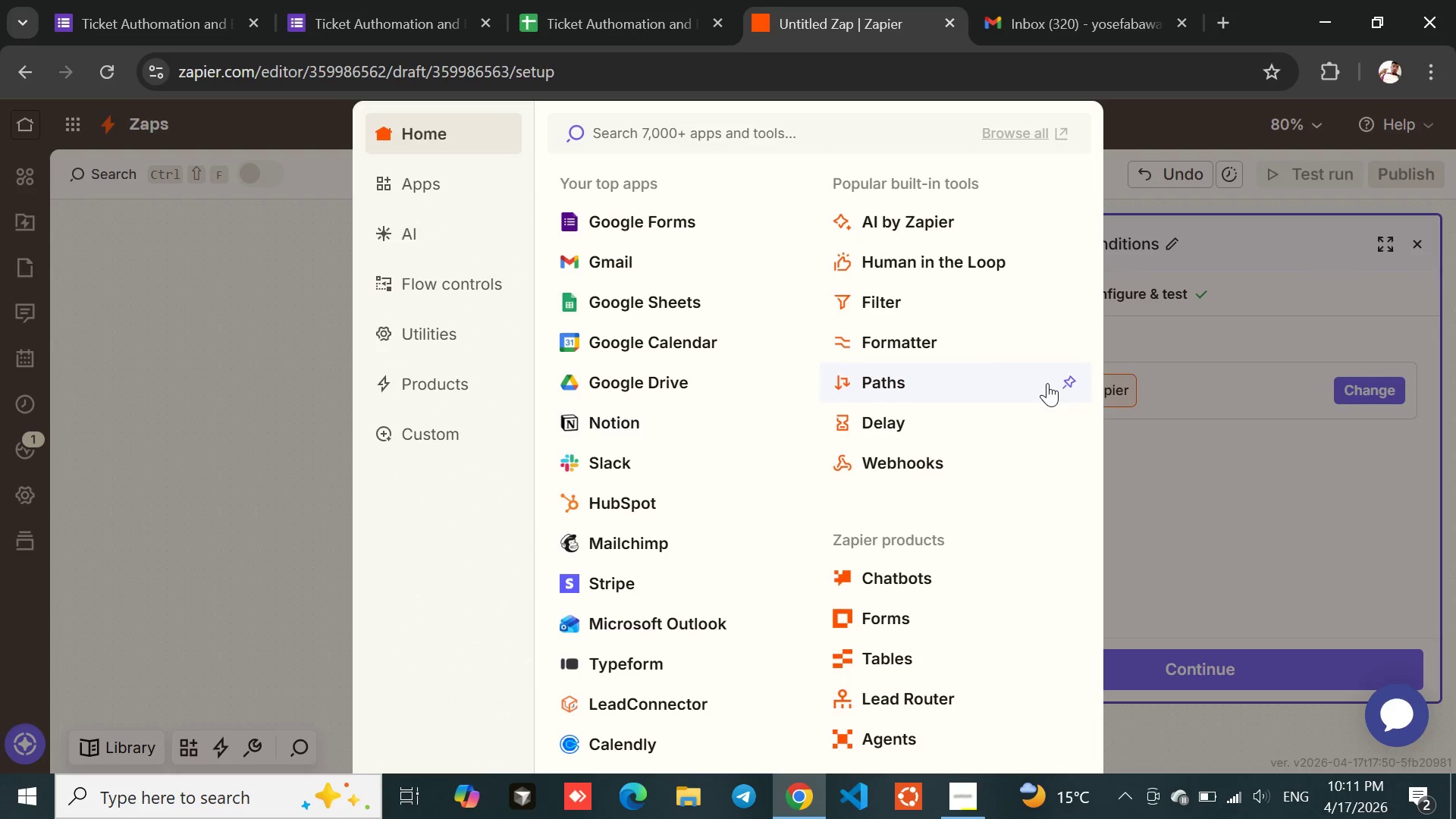 
left_click([888, 385])
 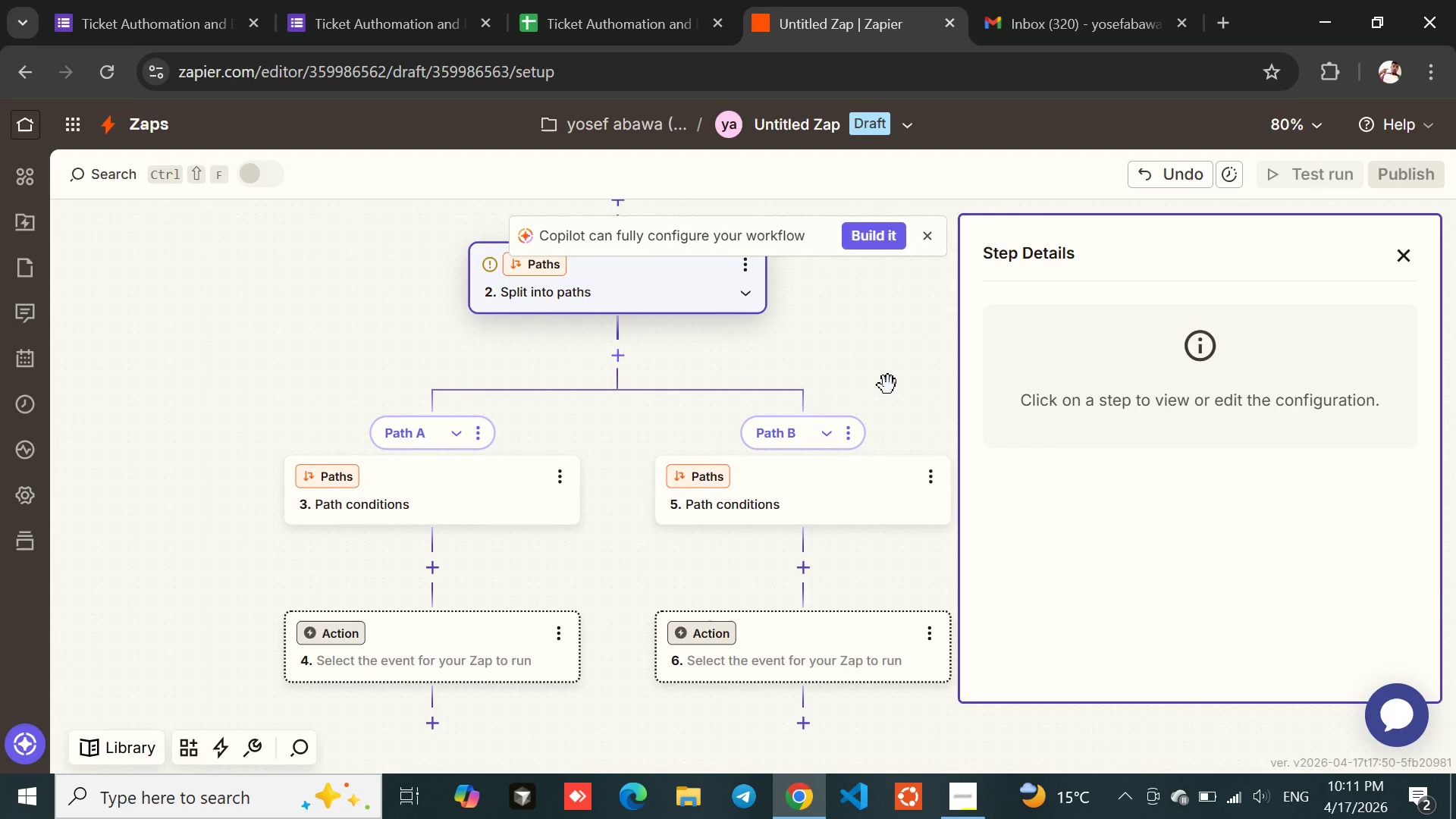 
wait(19.27)
 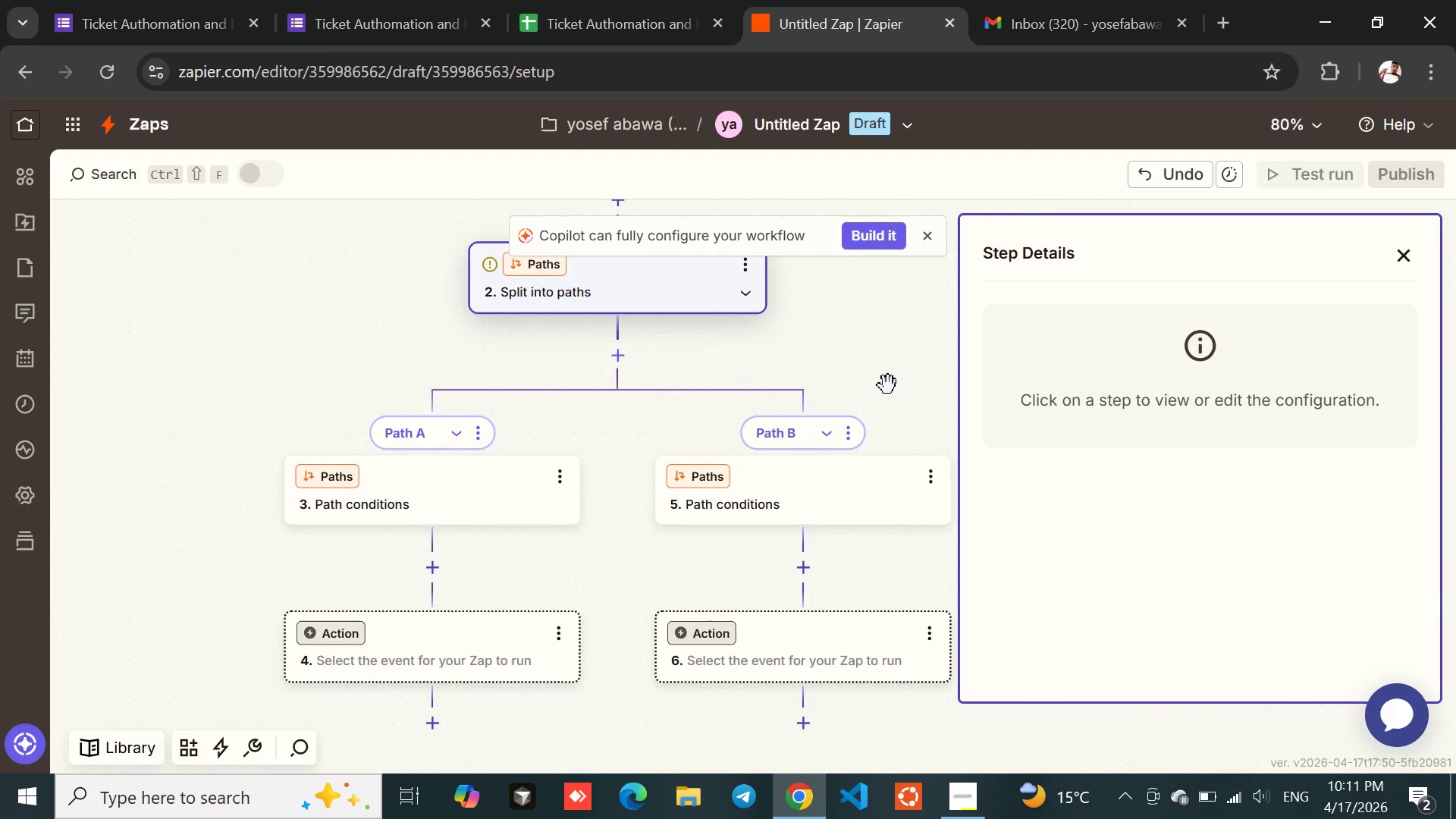 
left_click([489, 437])
 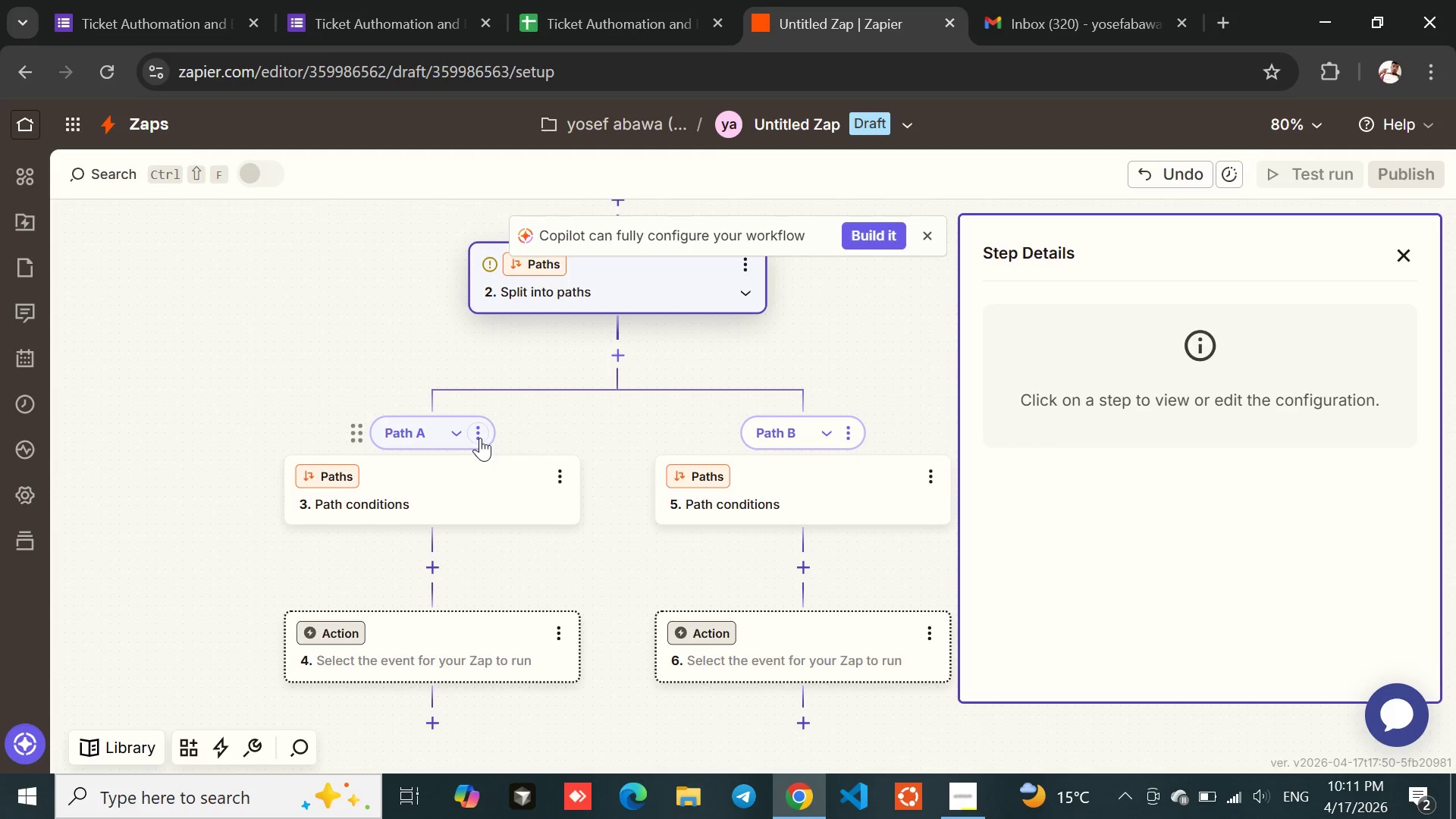 
left_click([480, 438])
 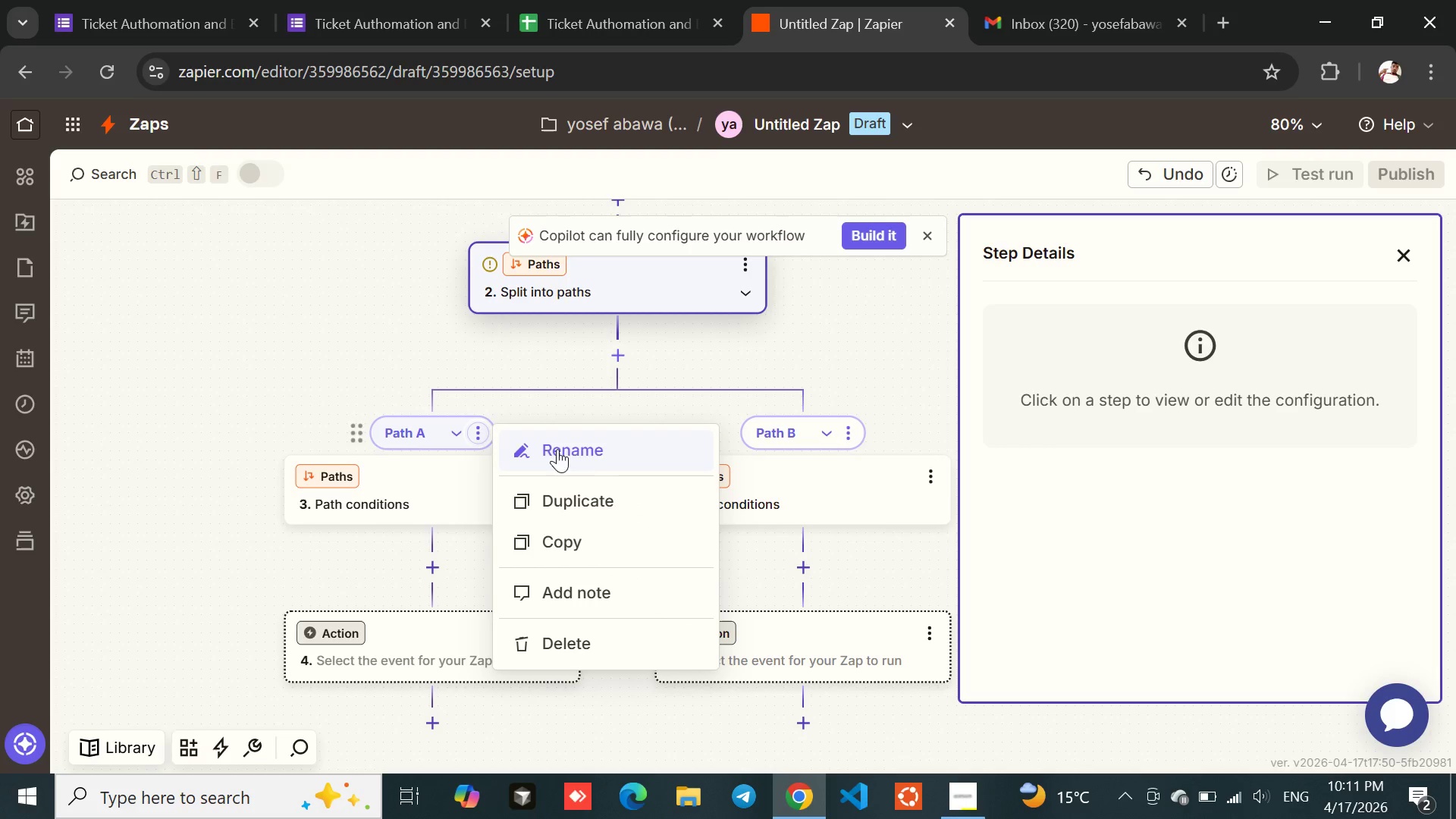 
left_click([607, 456])
 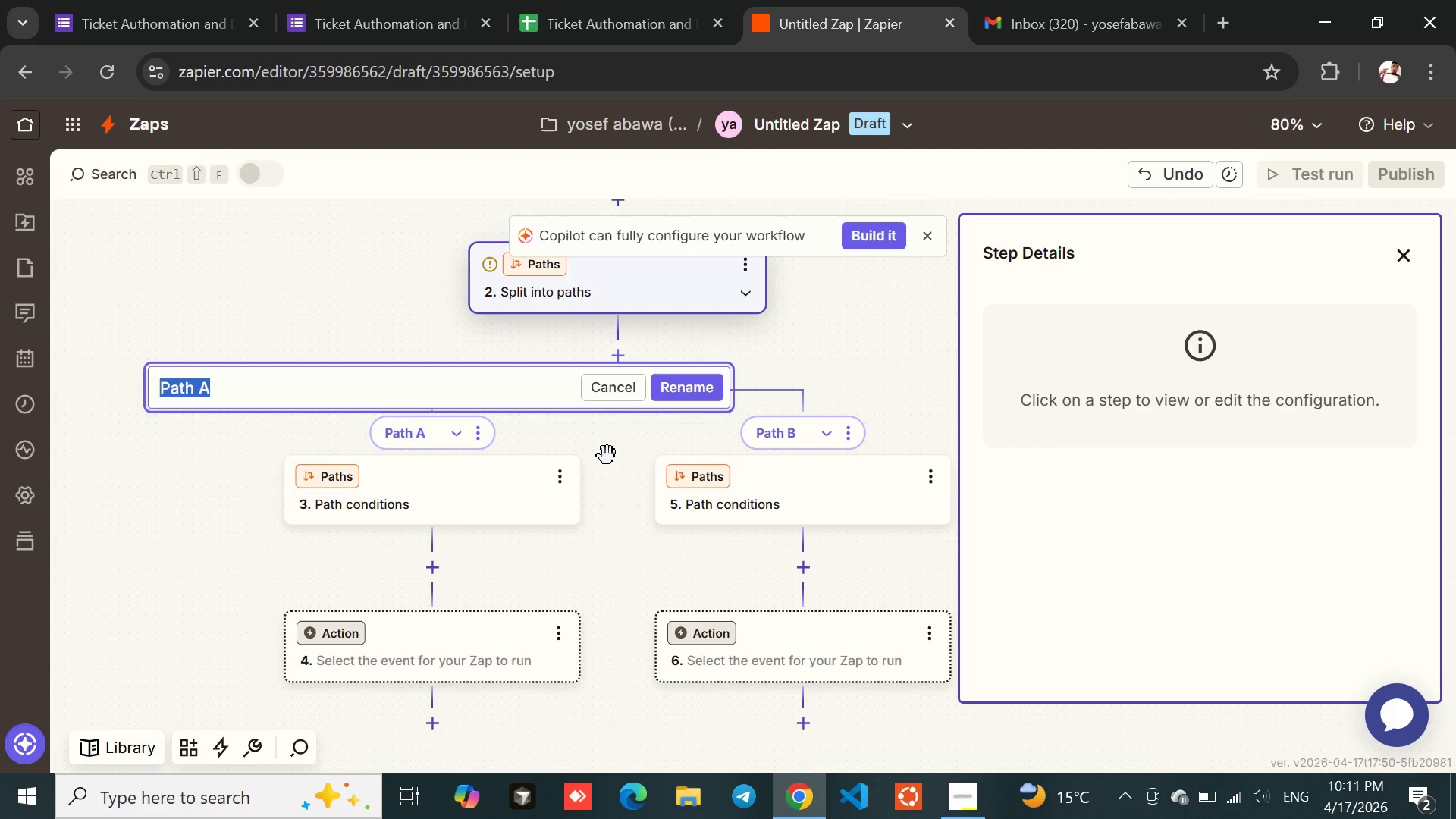 
type(High Priorty)
 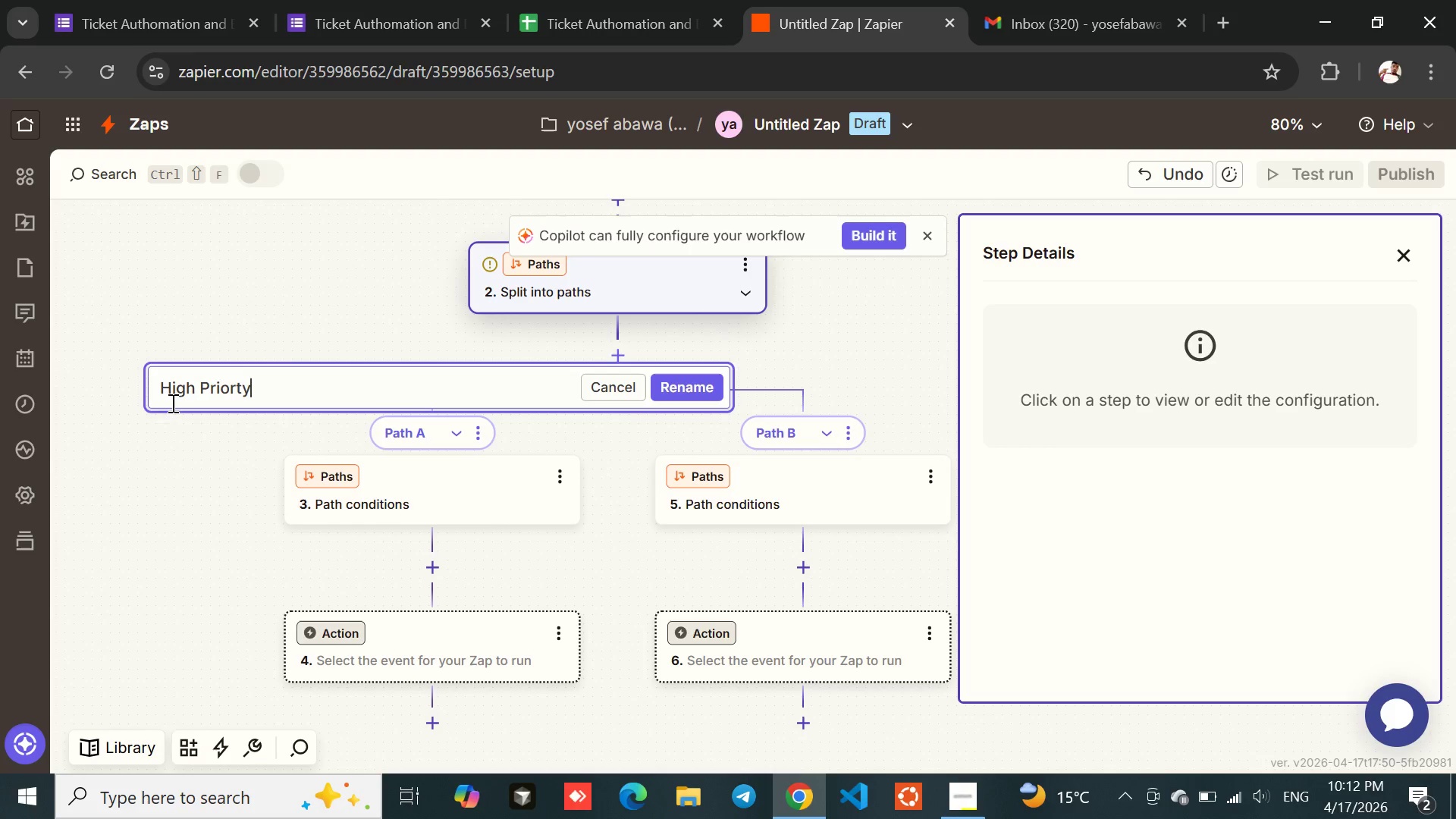 
left_click_drag(start_coordinate=[159, 380], to_coordinate=[272, 382])
 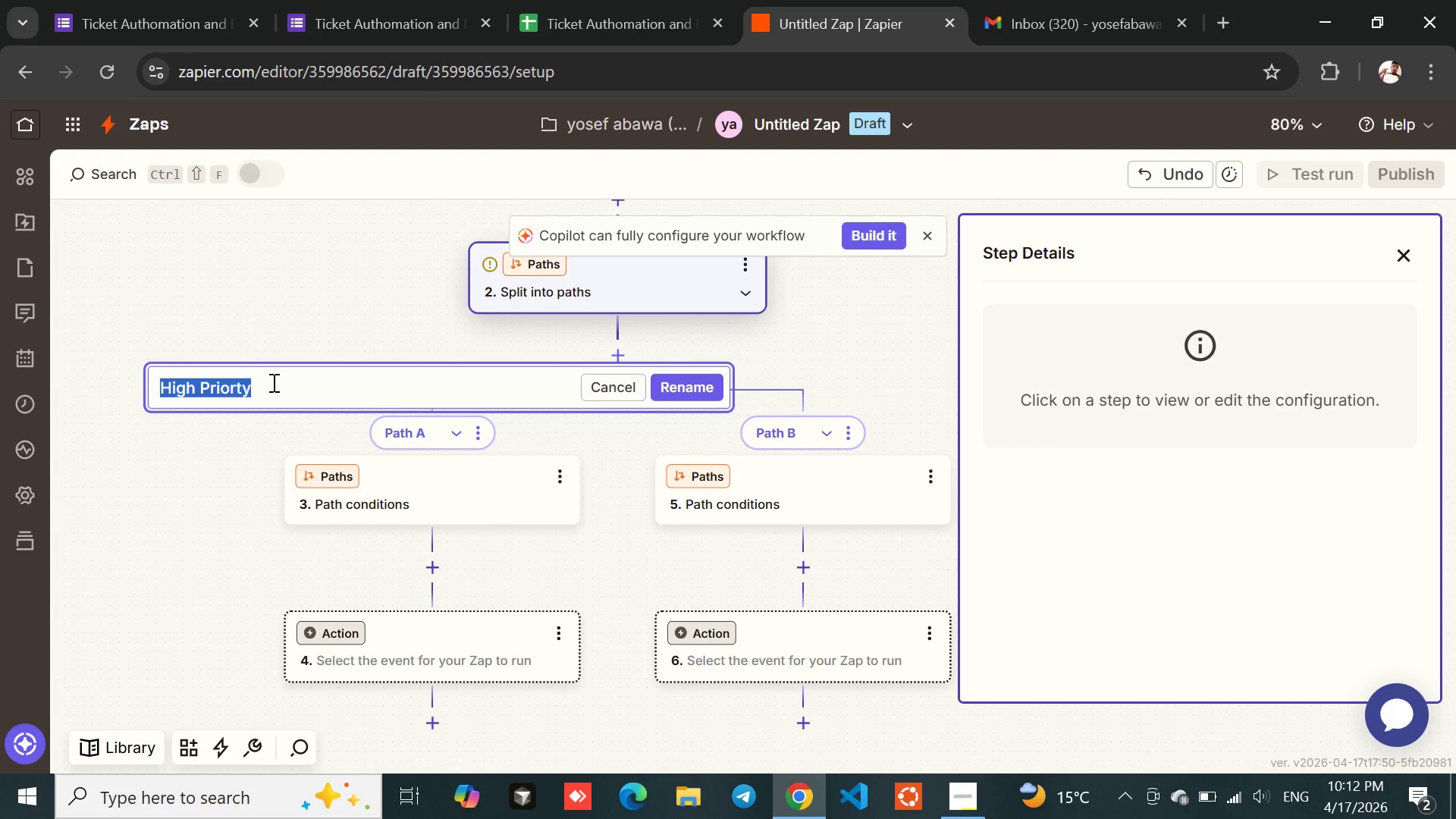 
left_click([272, 382])
 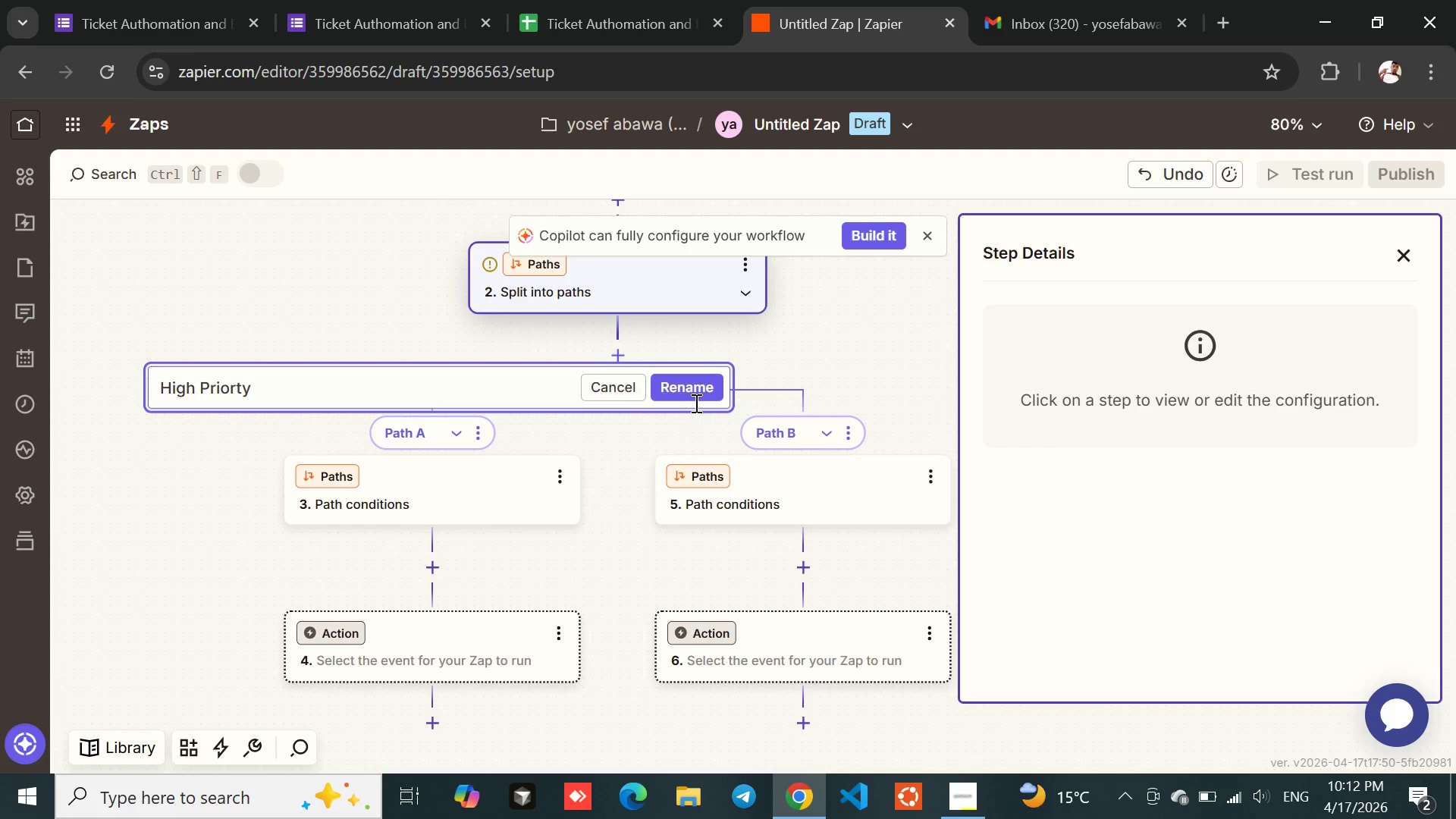 
left_click([684, 378])
 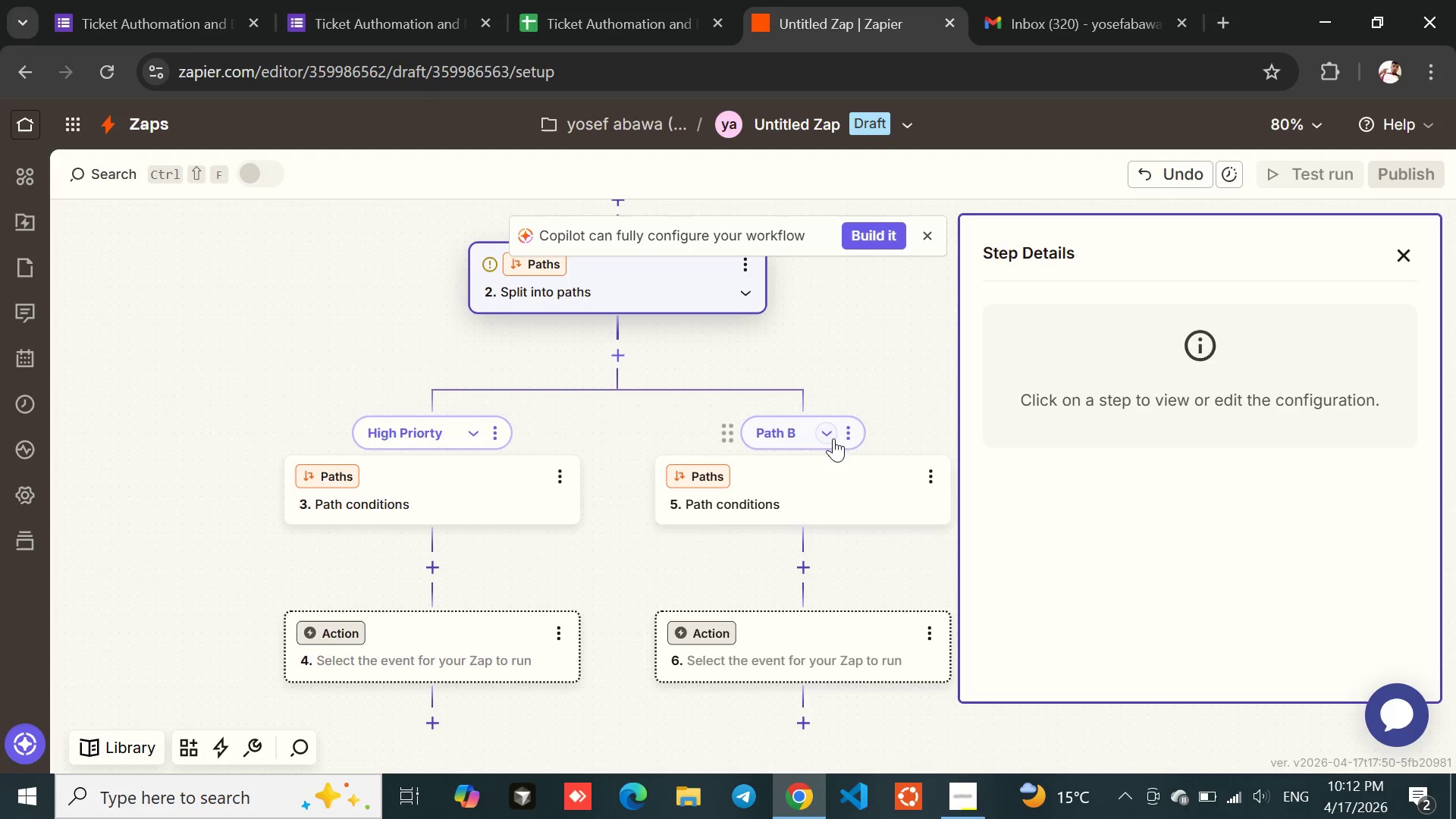 
left_click([844, 435])
 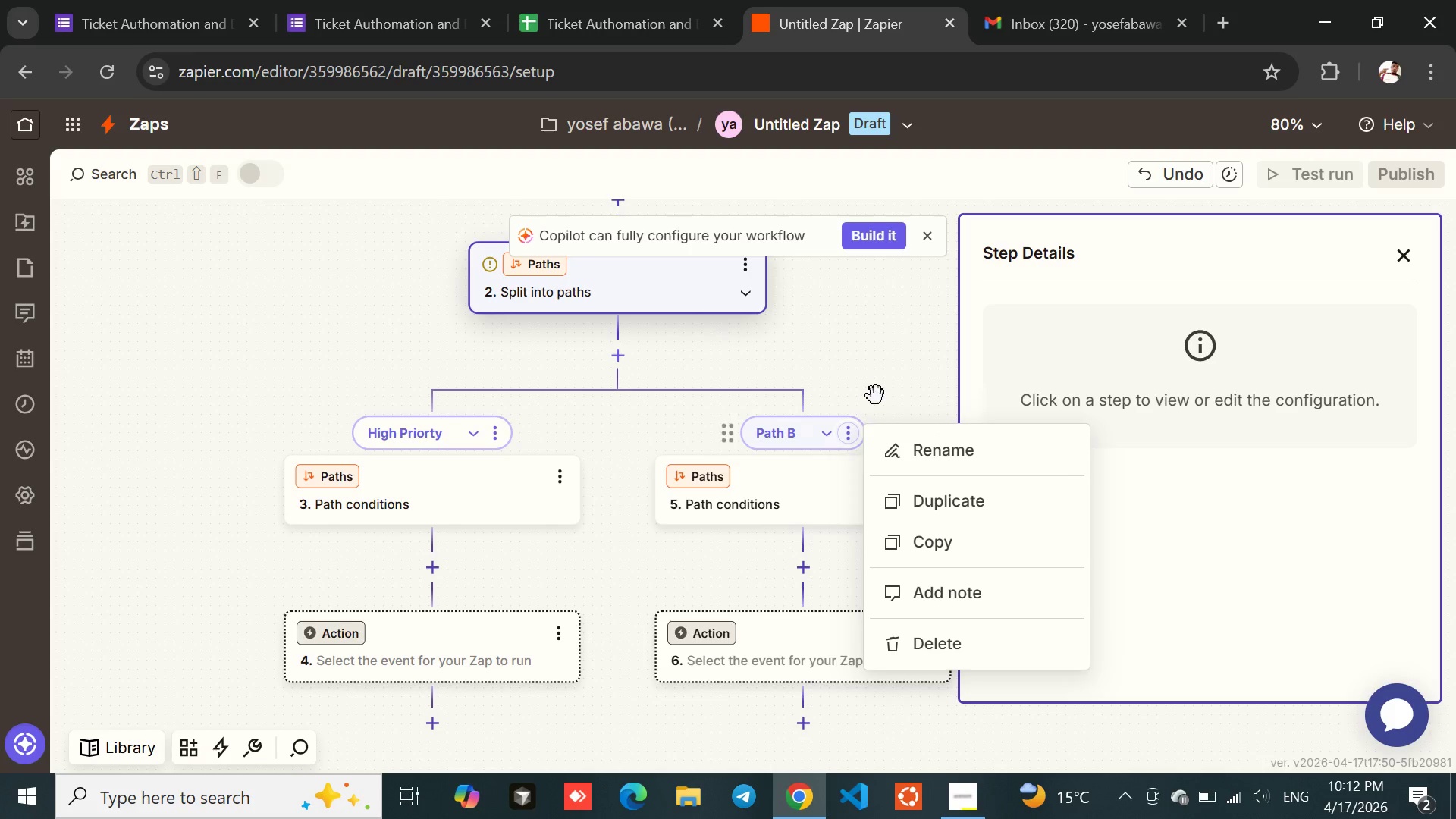 
left_click([877, 393])
 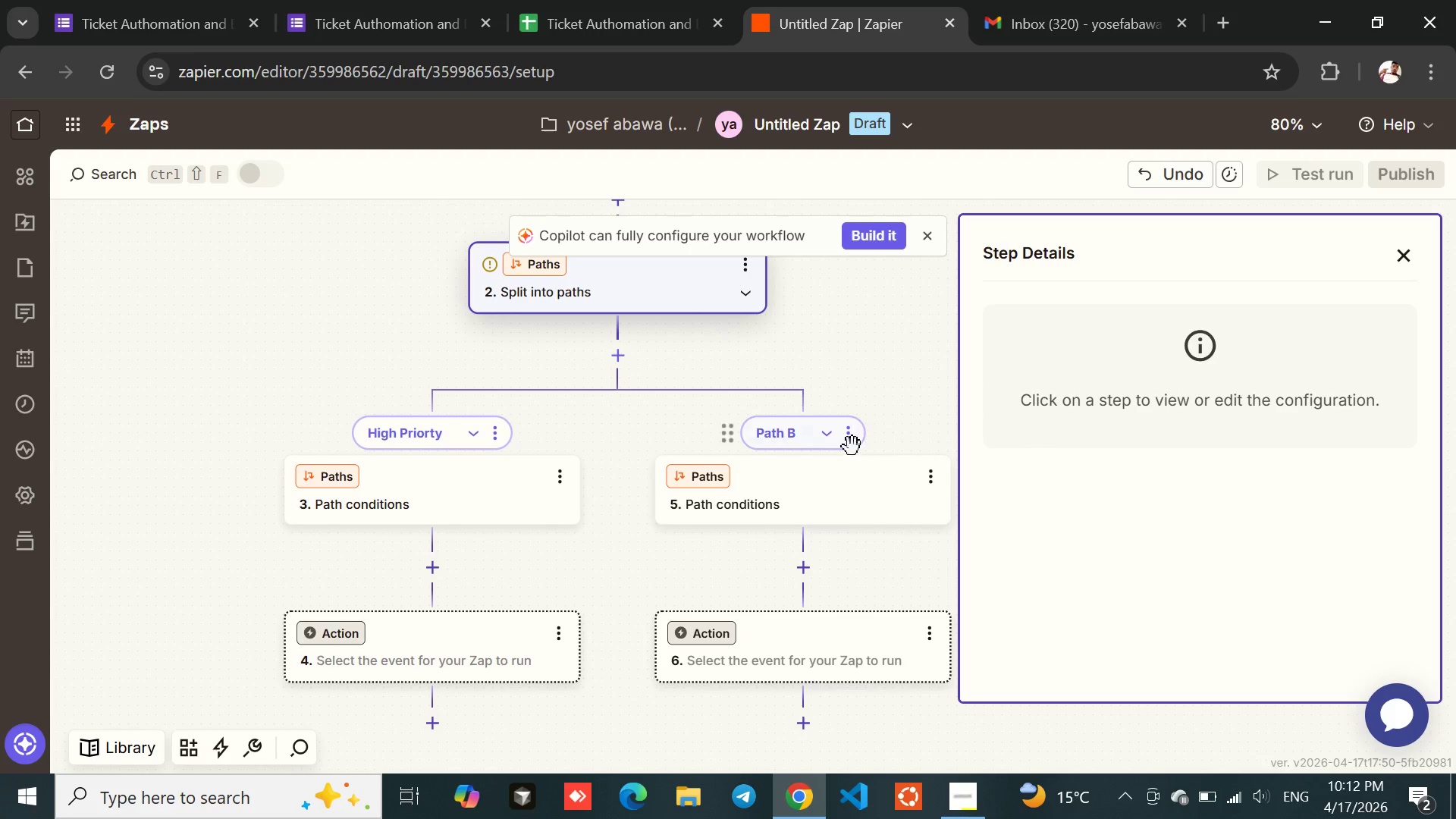 
left_click([849, 447])
 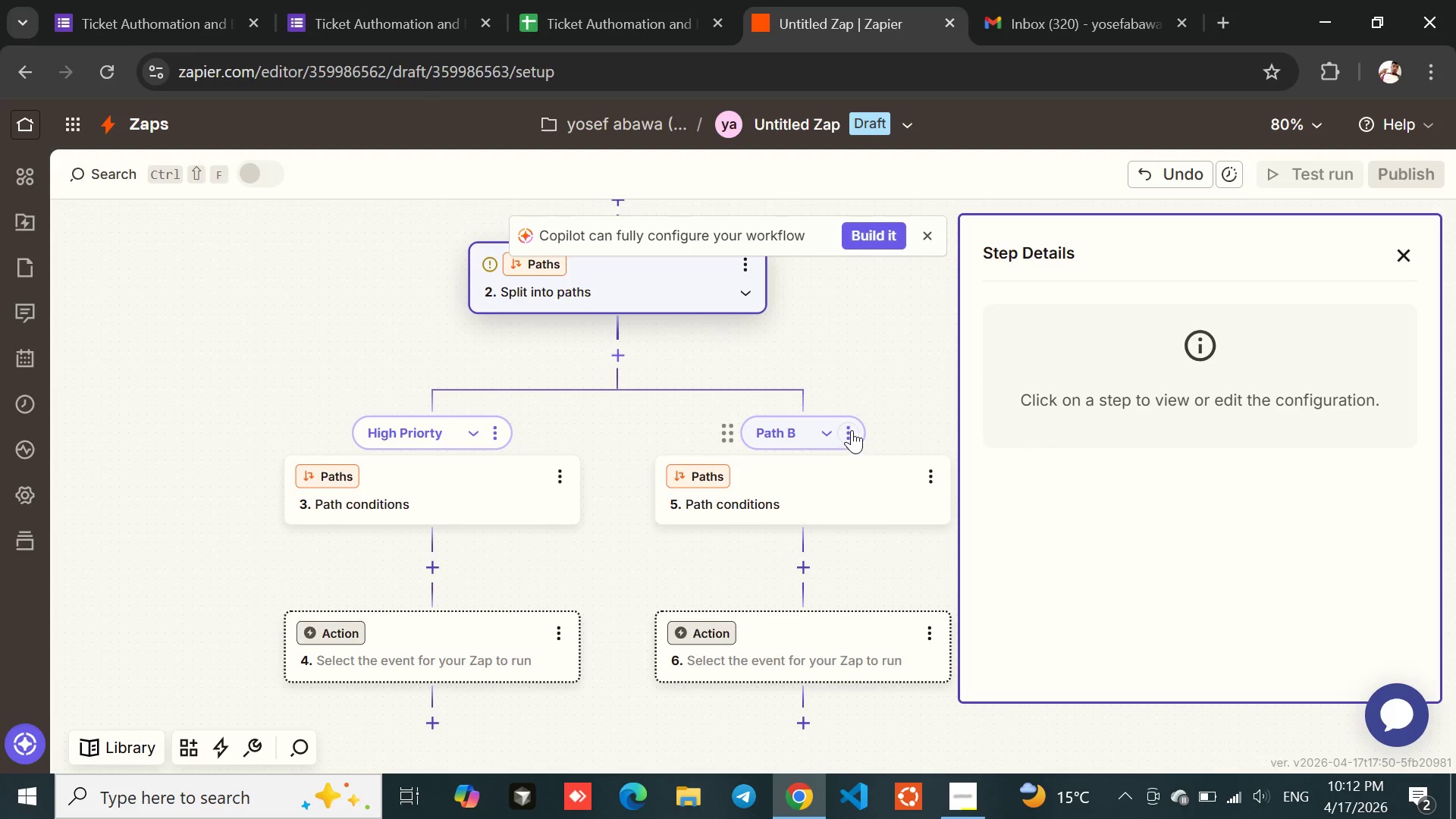 
left_click([852, 428])
 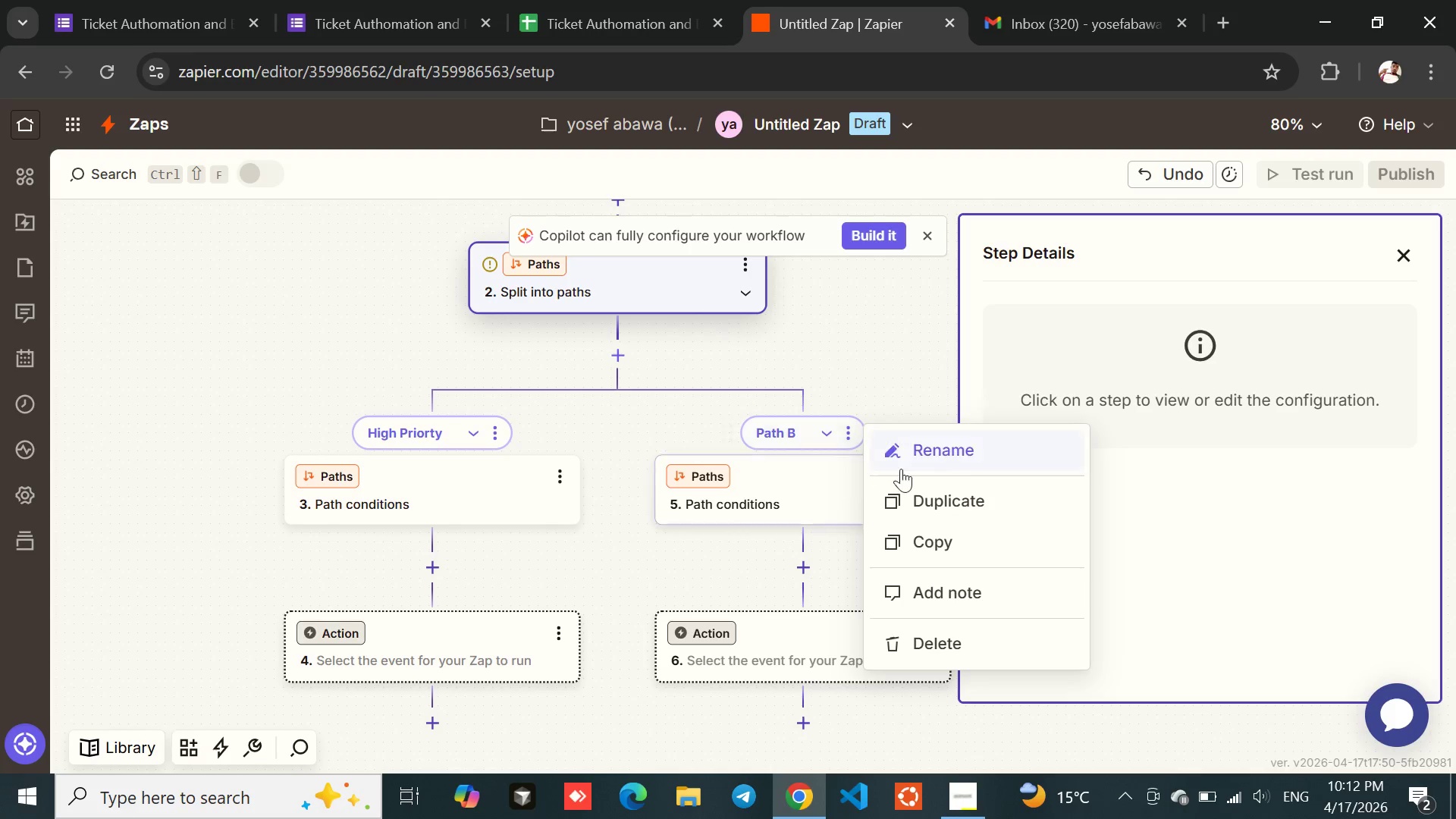 
left_click([951, 453])
 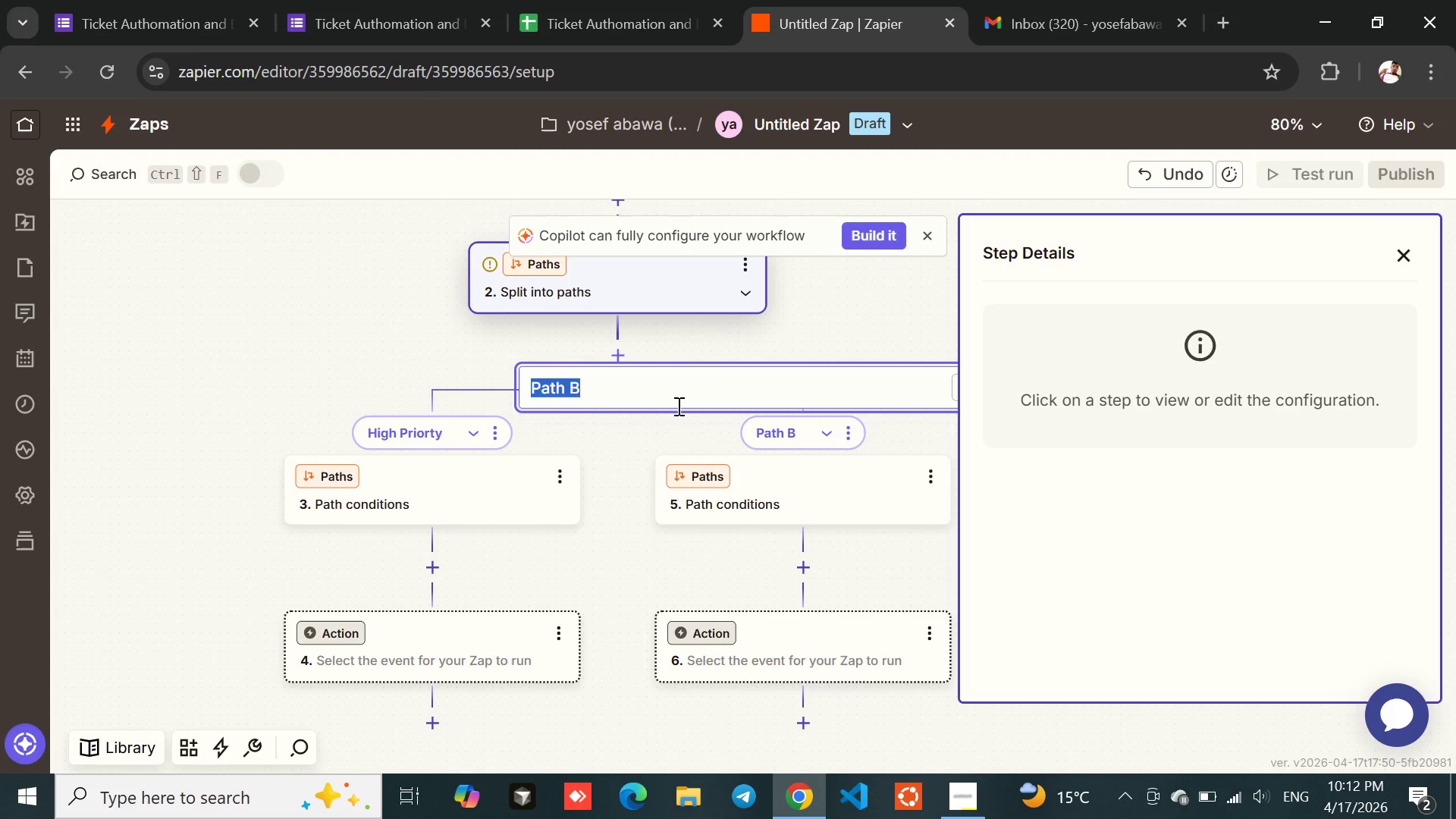 
type(Normal)
 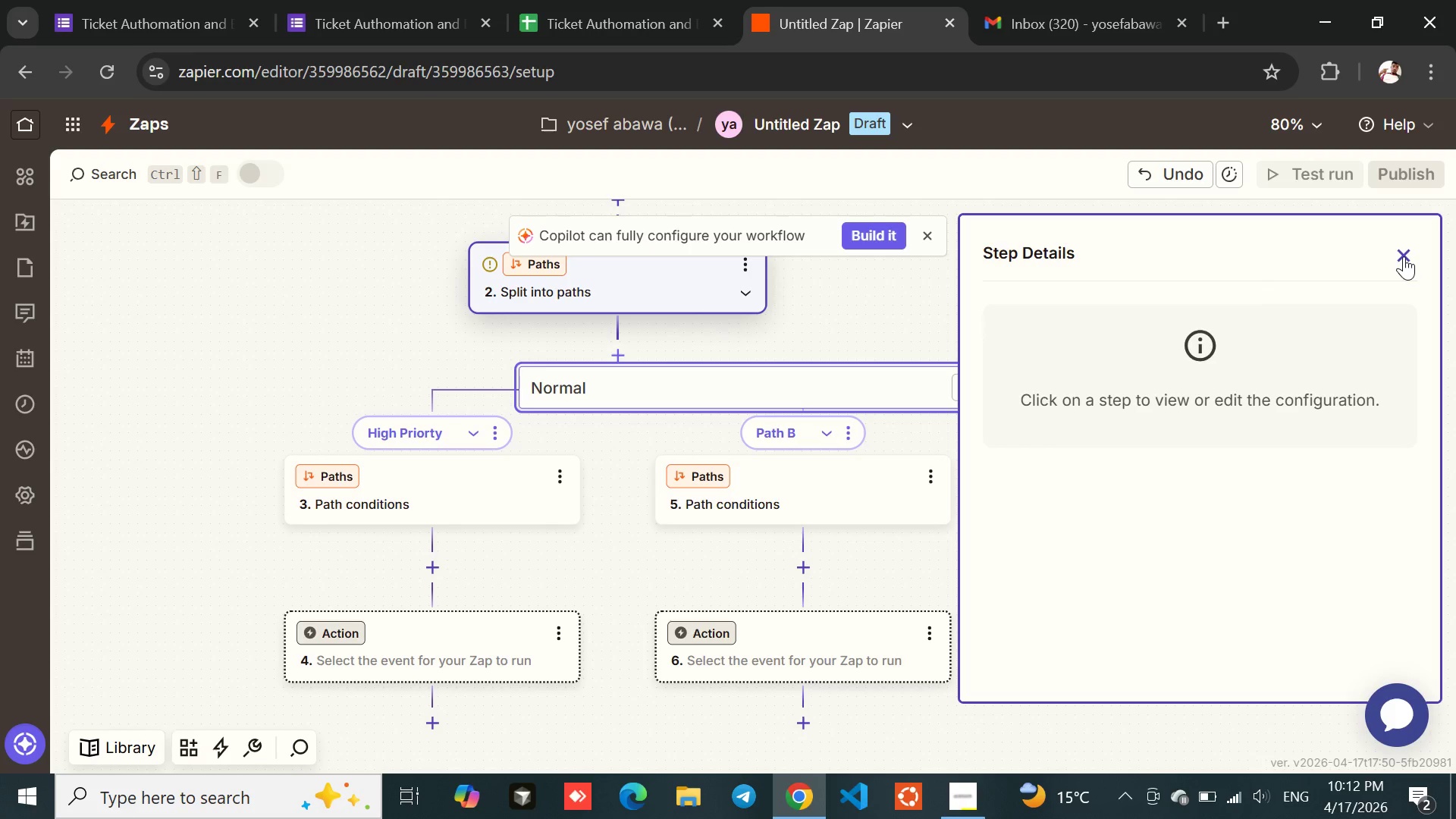 
wait(8.17)
 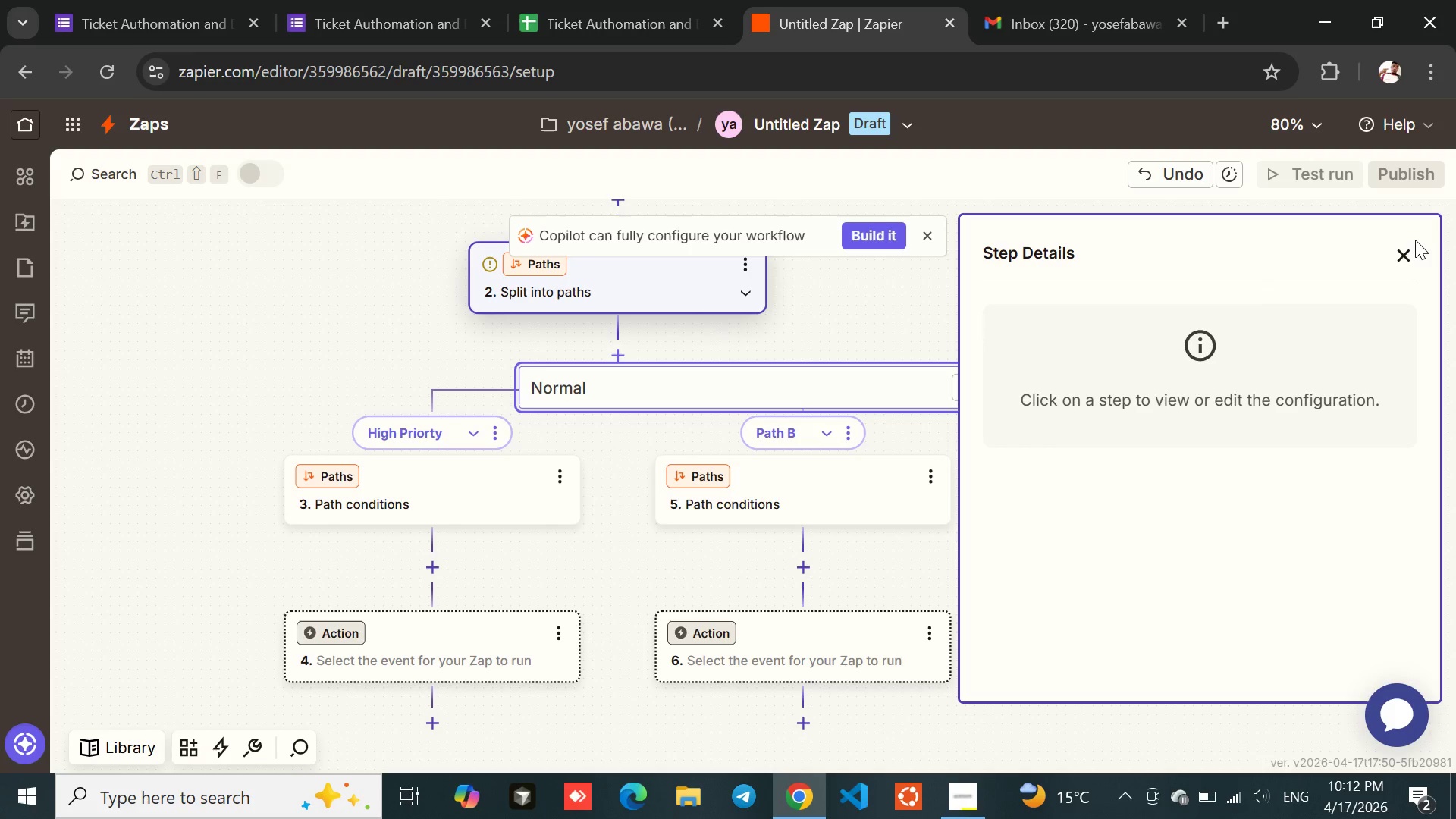 
type((Low))
 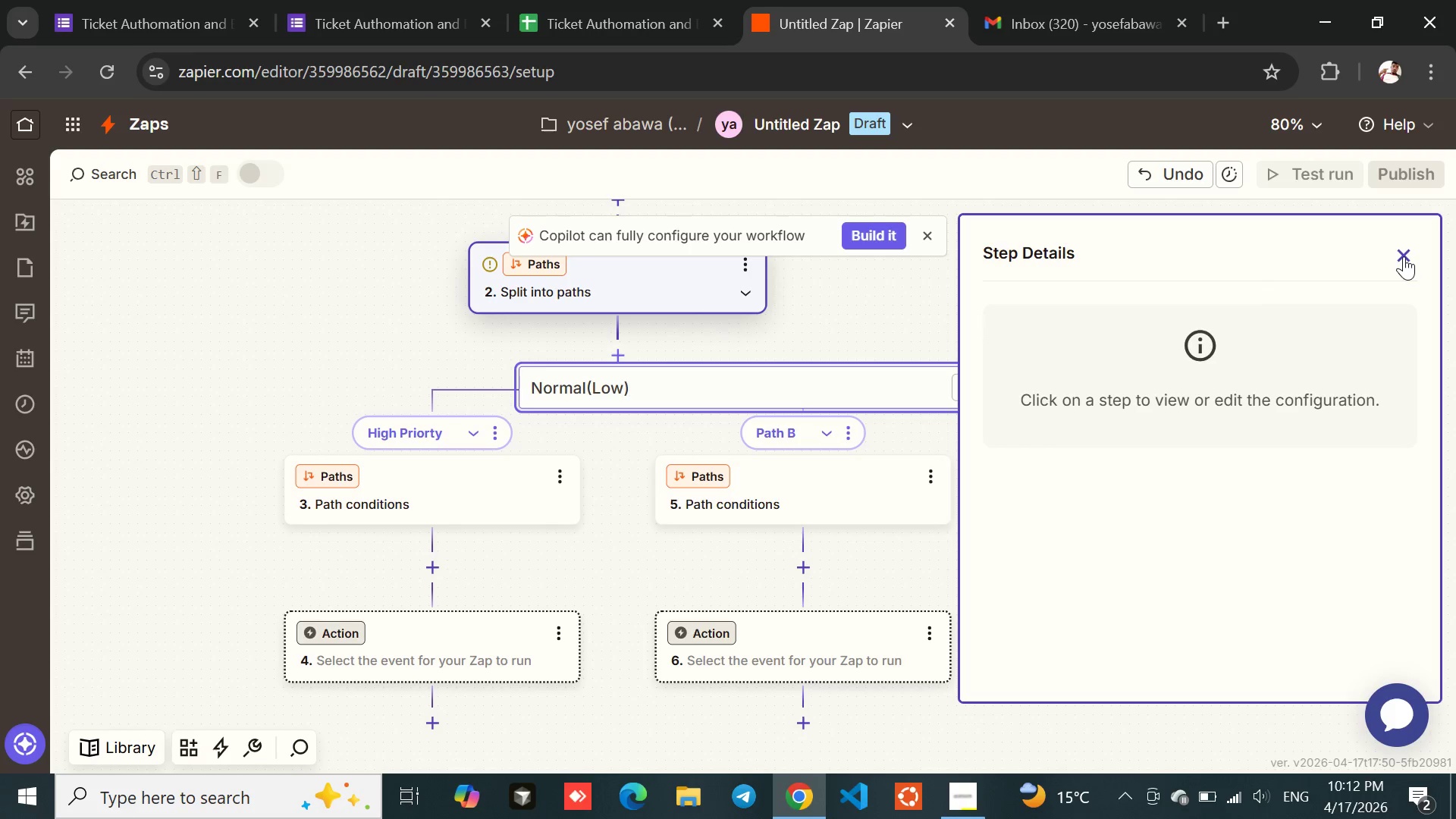 
mouse_move([883, 379])
 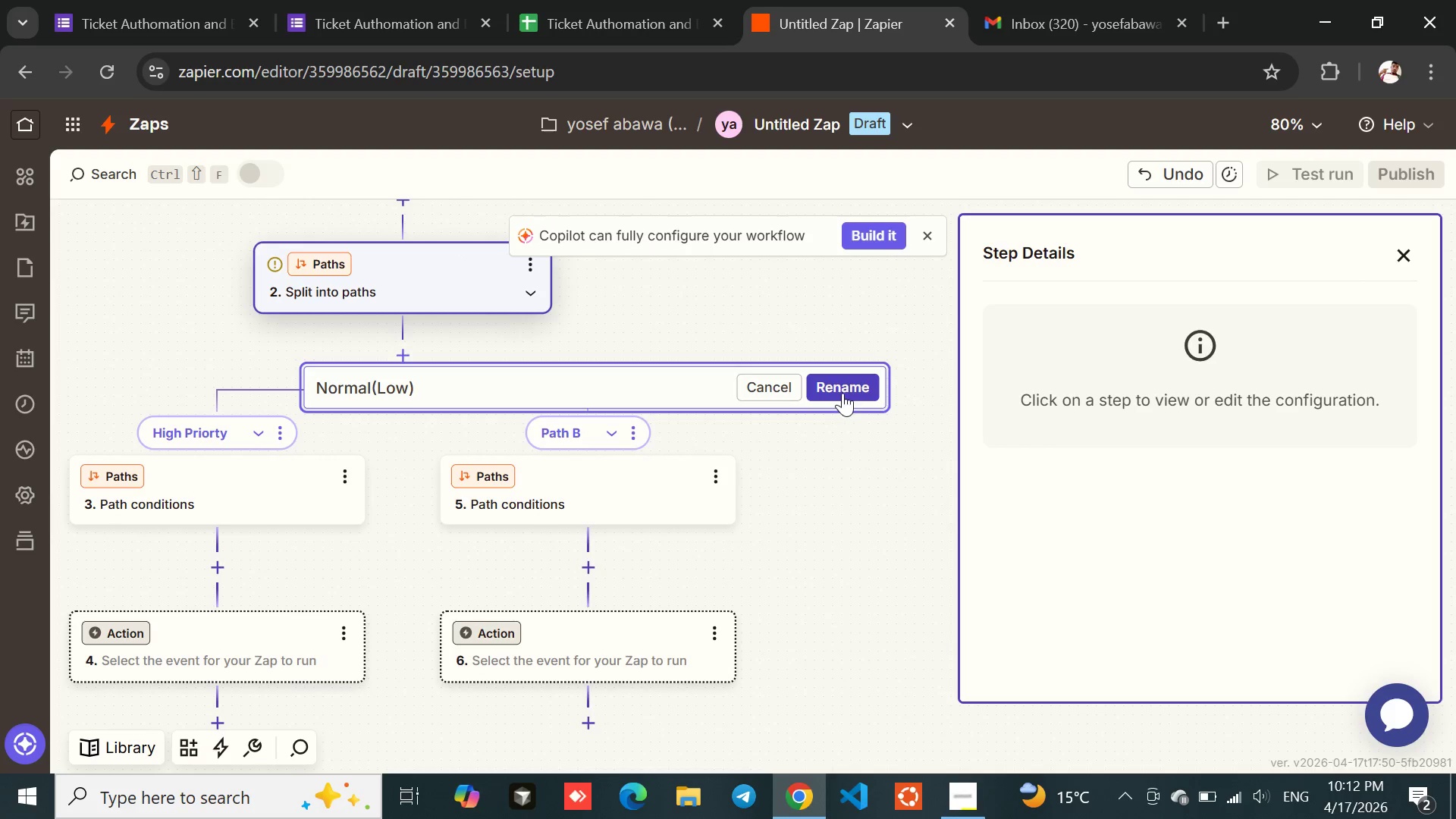 
left_click([843, 393])
 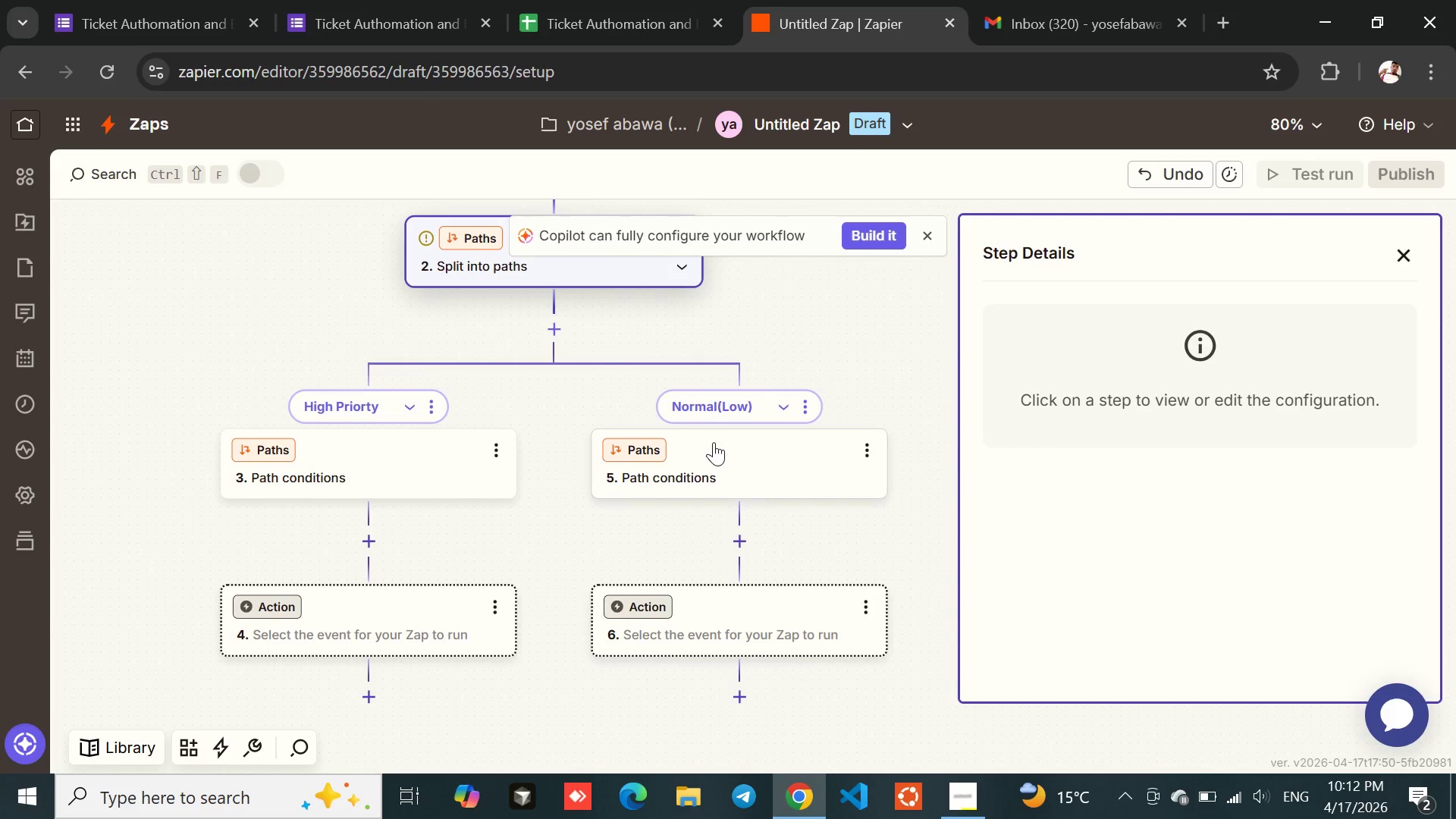 
wait(9.92)
 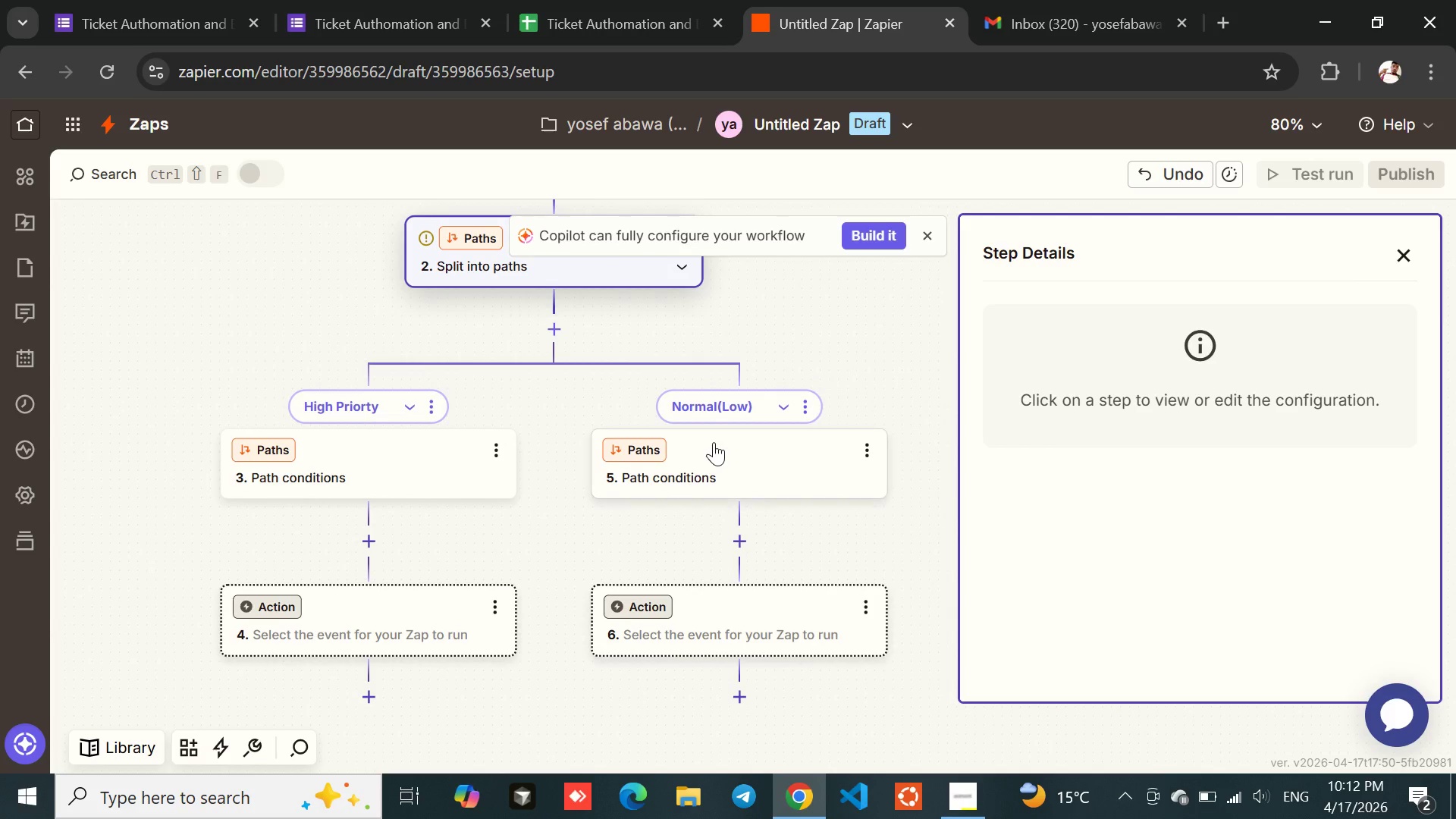 
left_click([382, 390])
 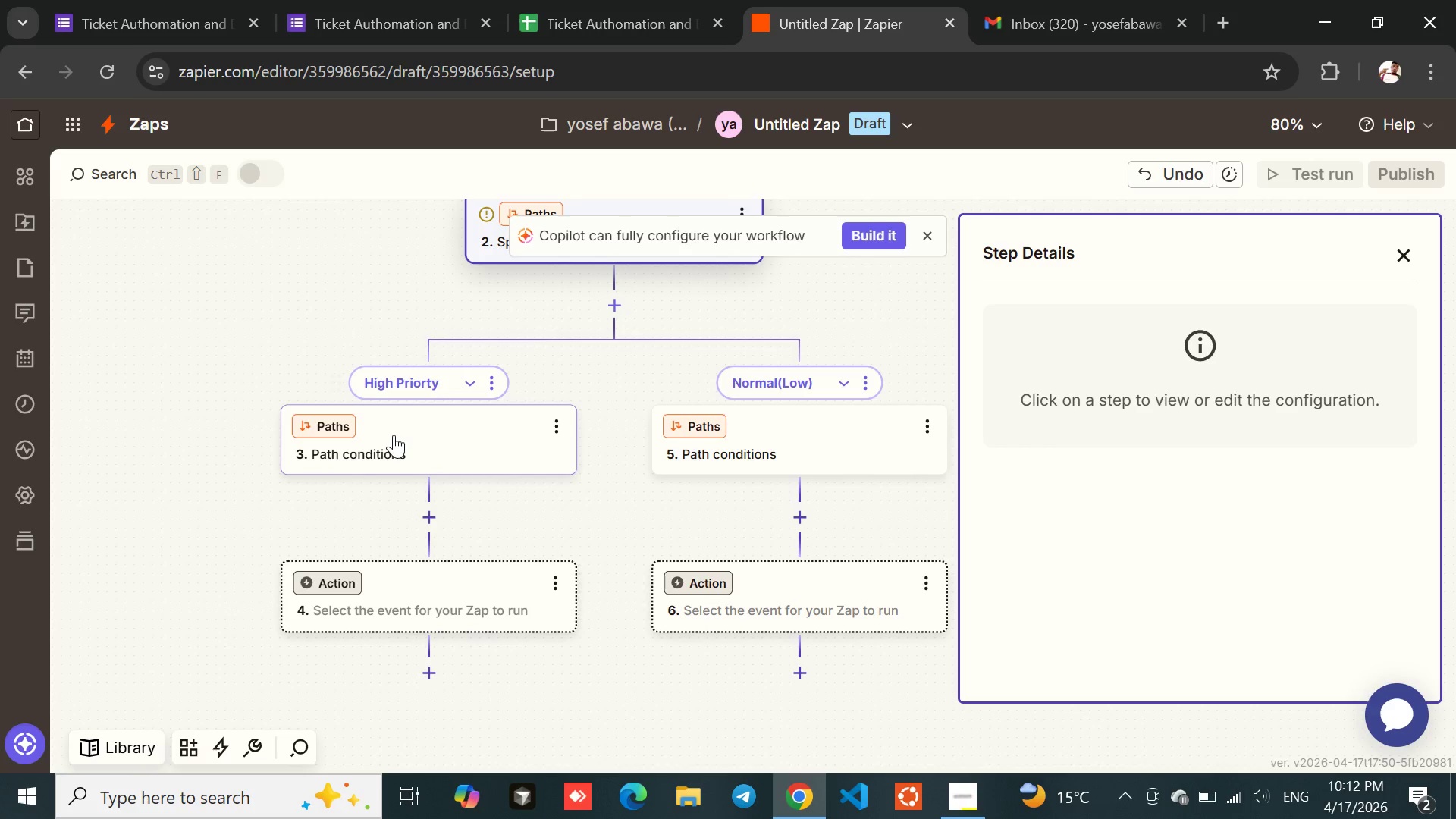 
left_click([394, 435])
 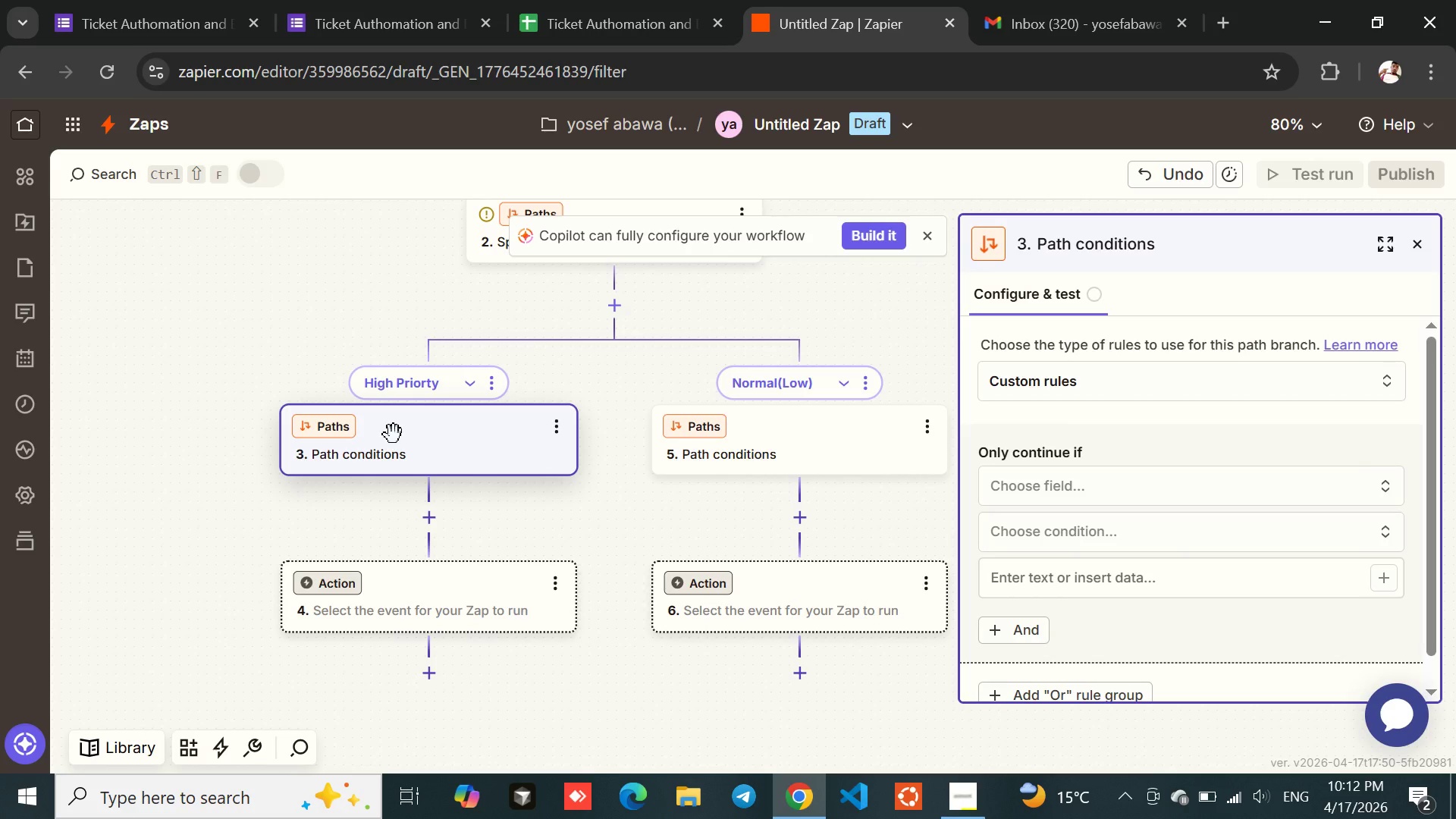 
left_click([394, 435])
 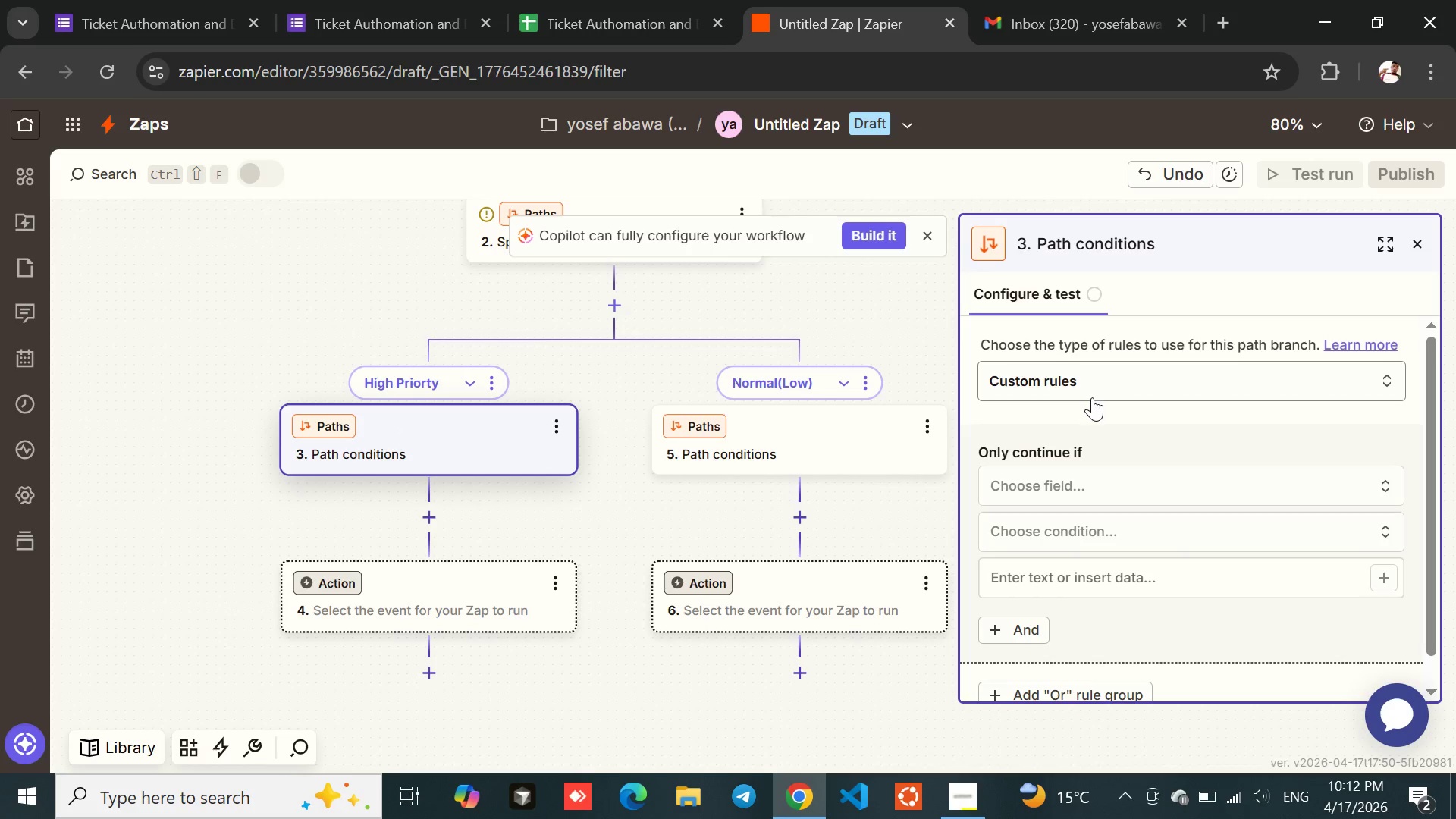 
left_click([1092, 398])
 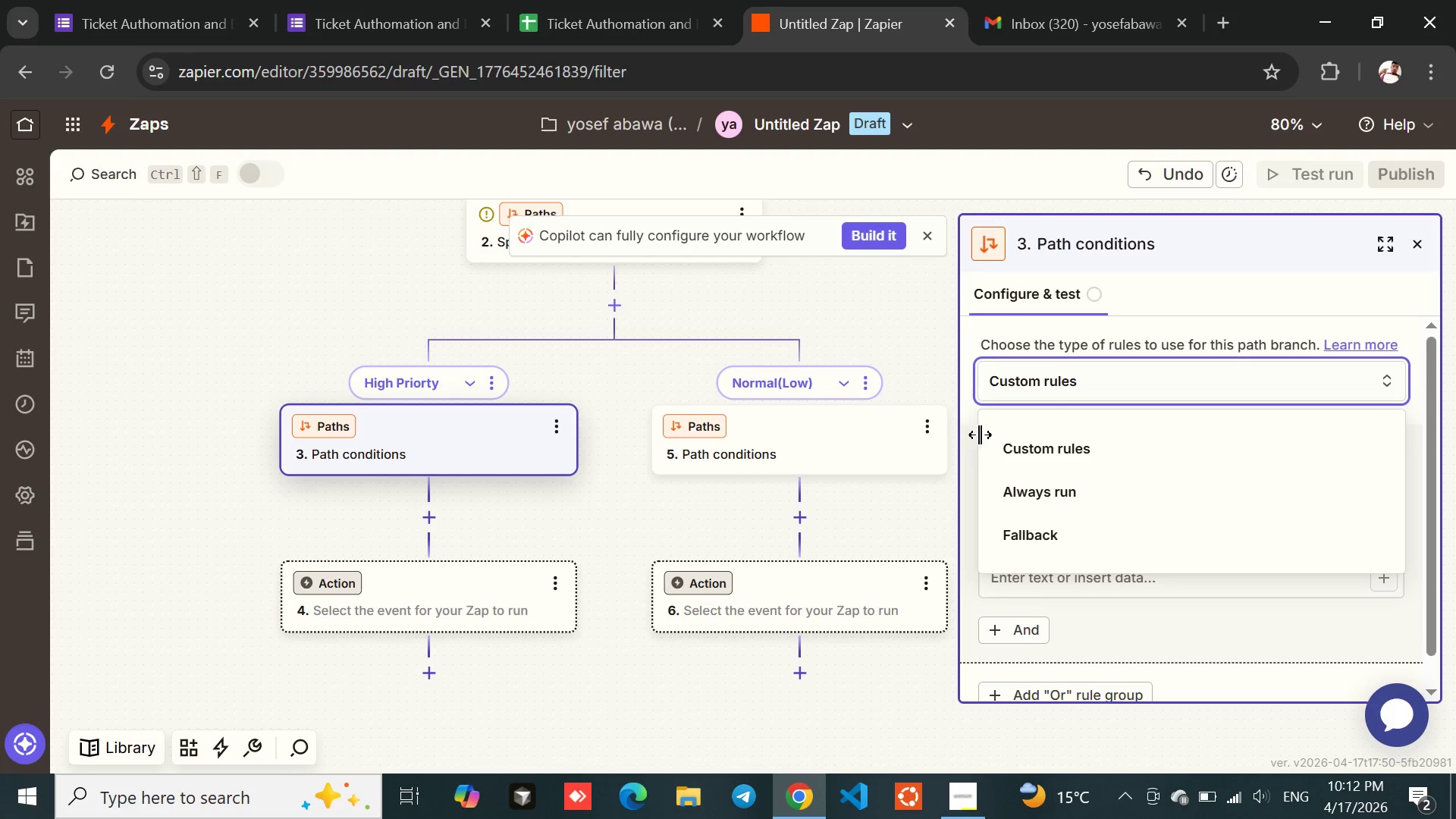 
left_click([926, 704])
 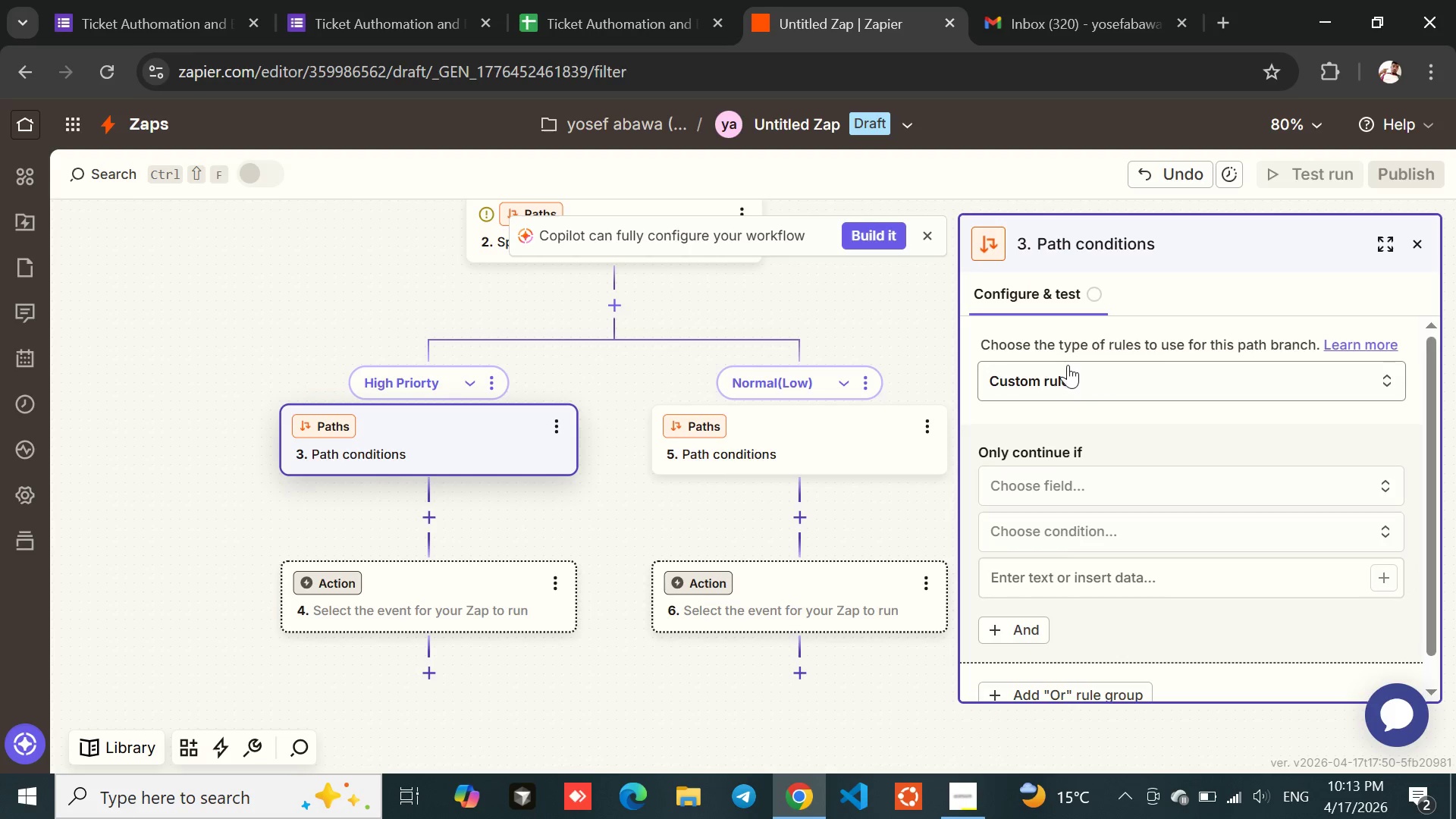 
left_click([1068, 491])
 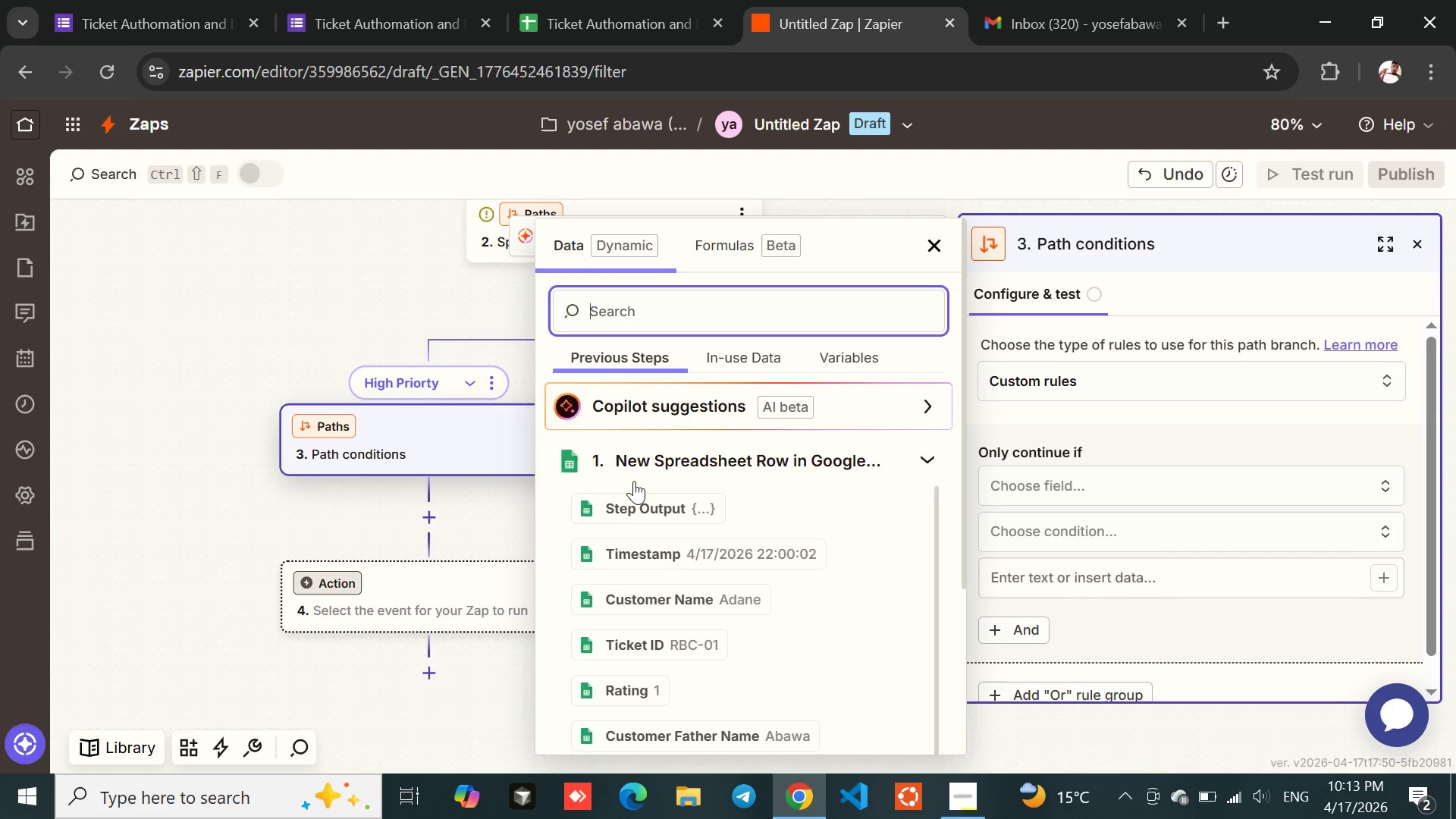 
wait(9.05)
 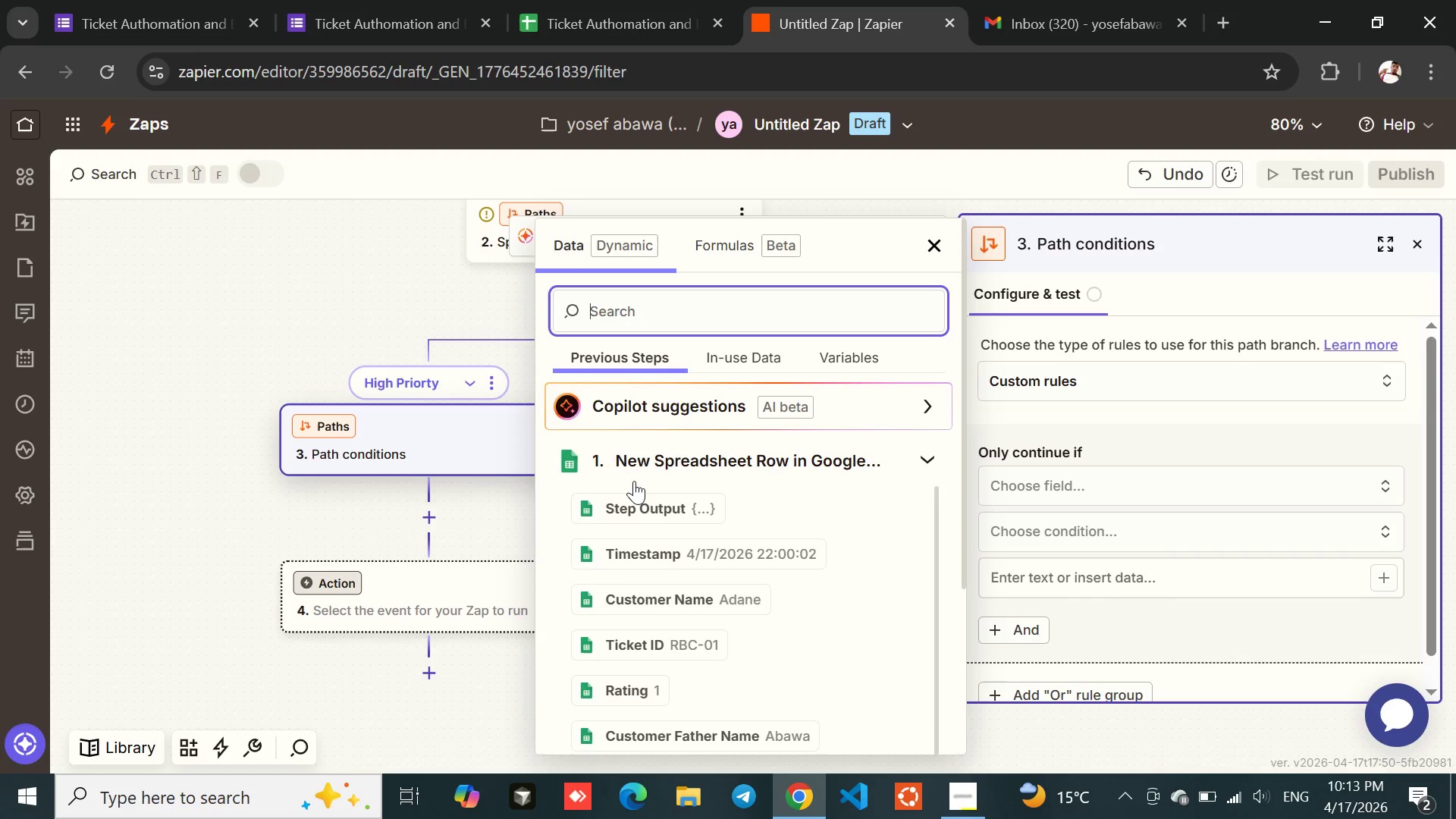 
left_click([613, 644])
 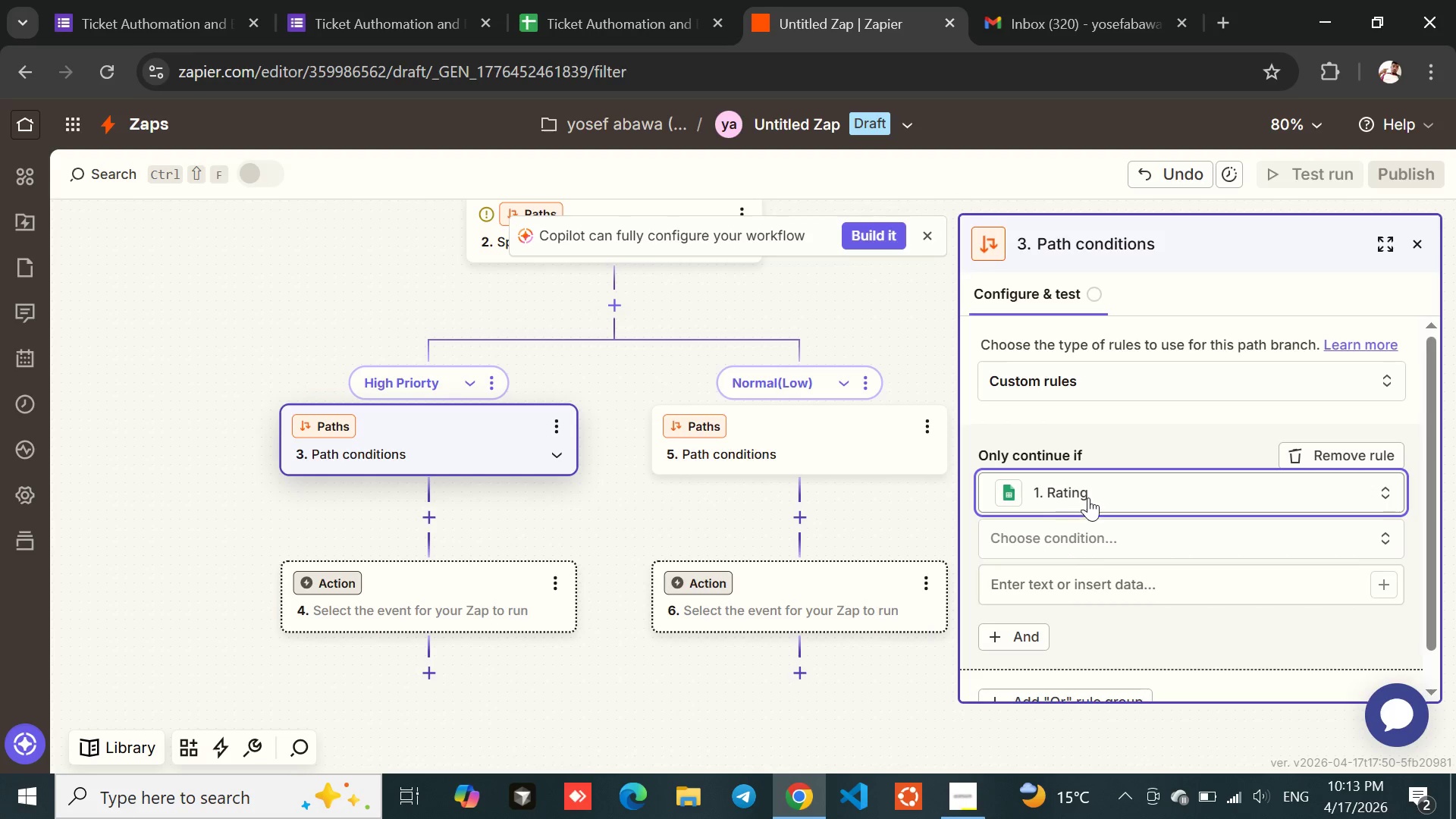 
left_click([1001, 546])
 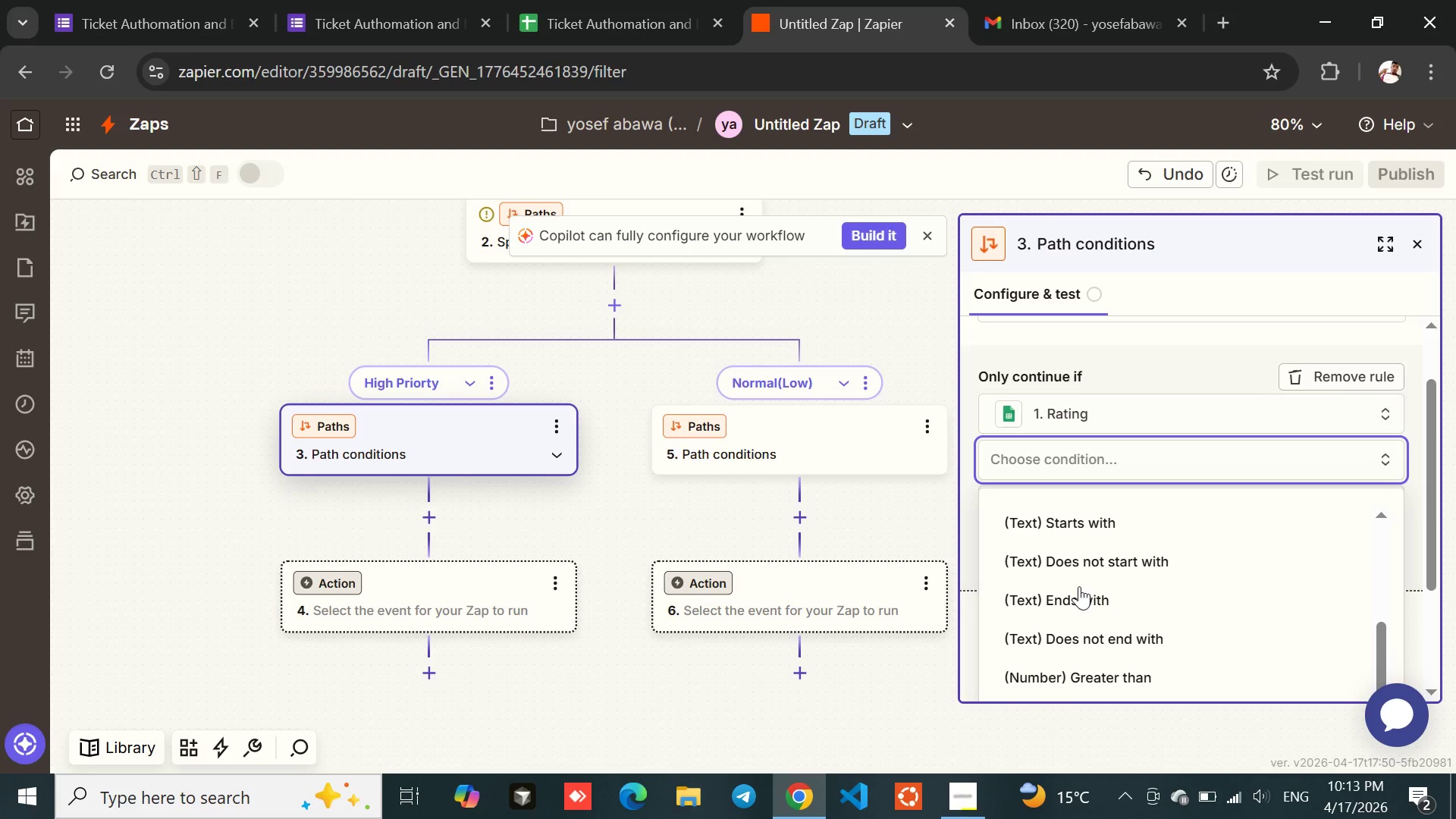 
wait(6.53)
 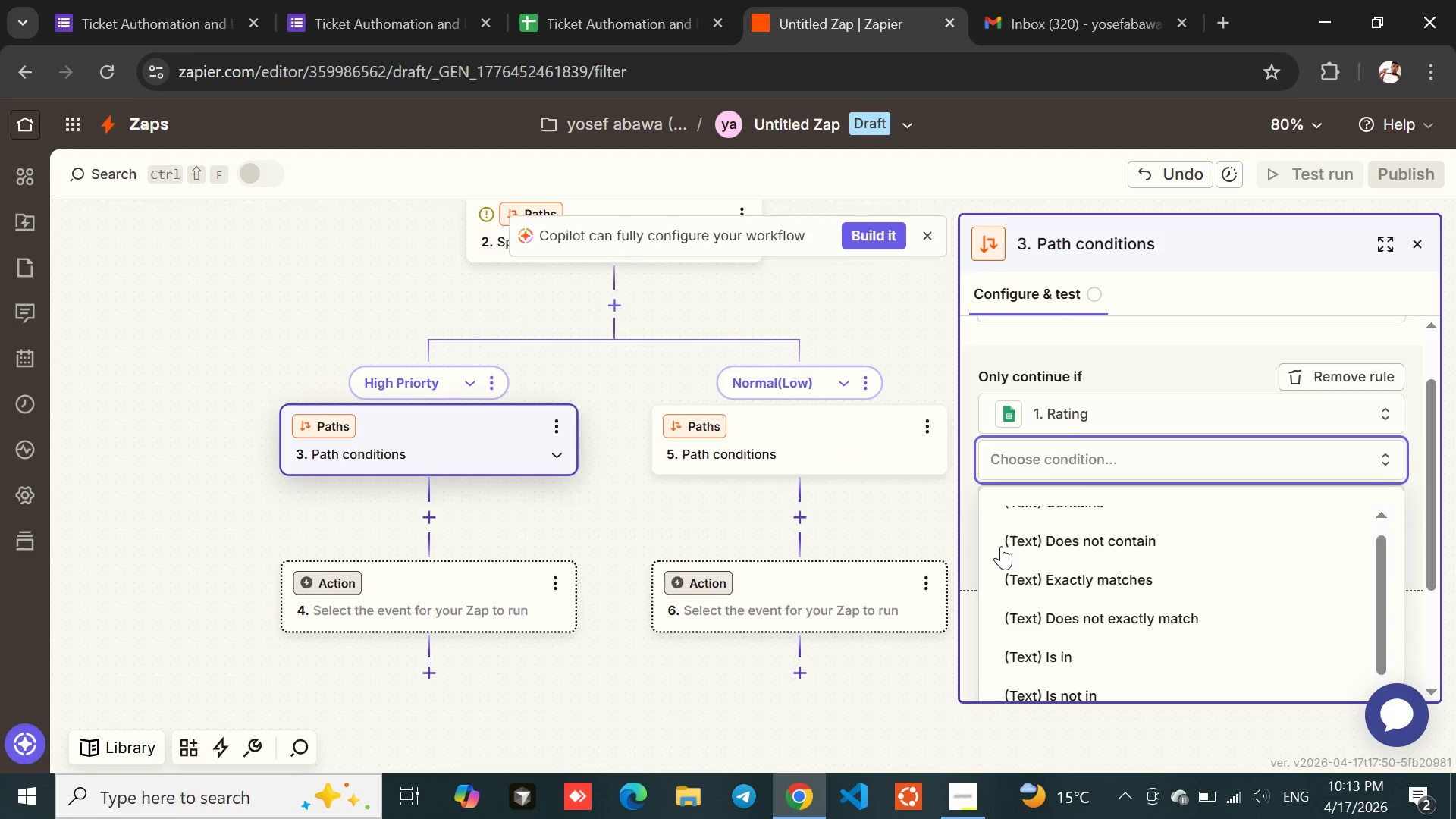 
left_click([1088, 632])
 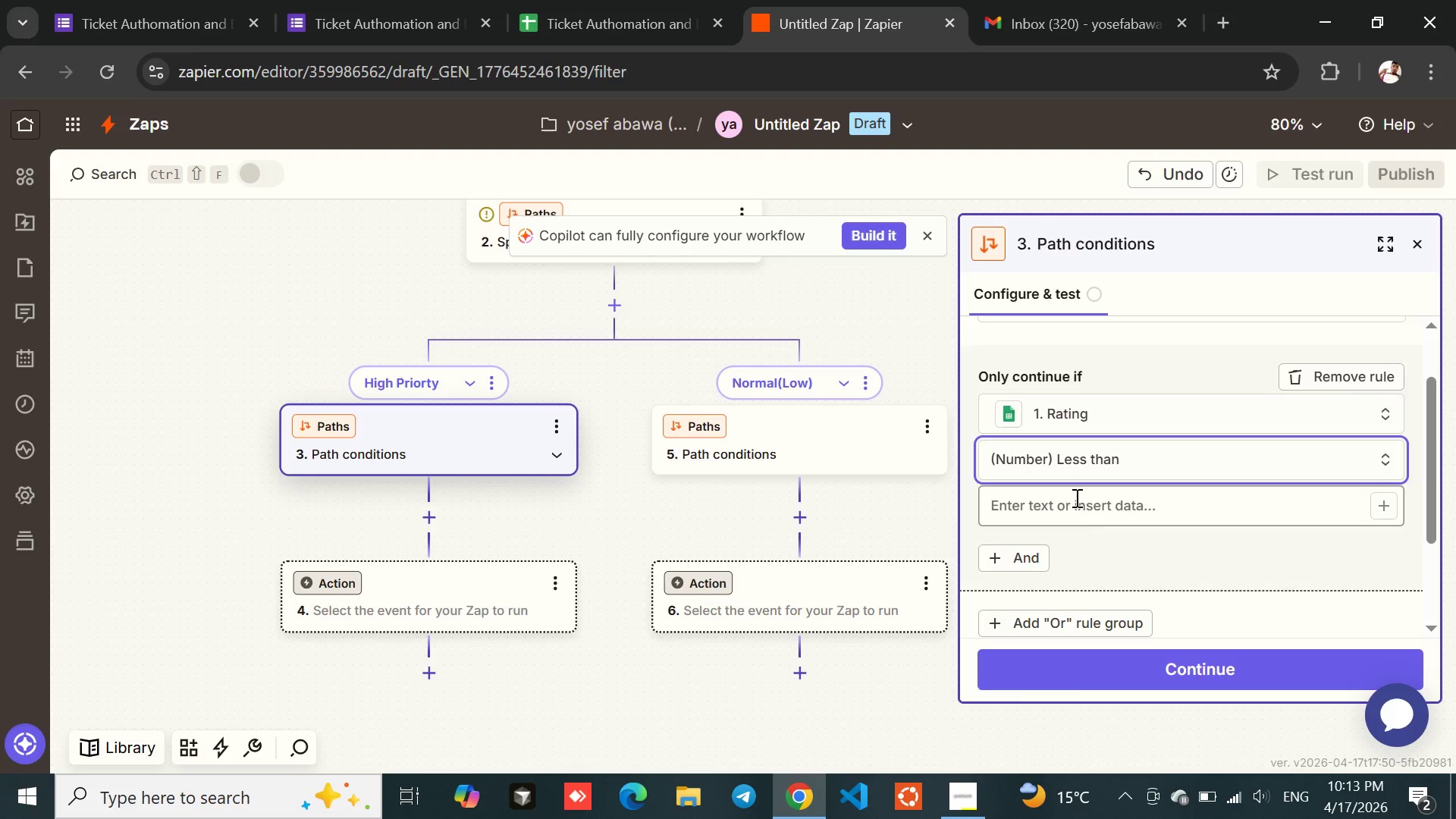 
left_click([1074, 495])
 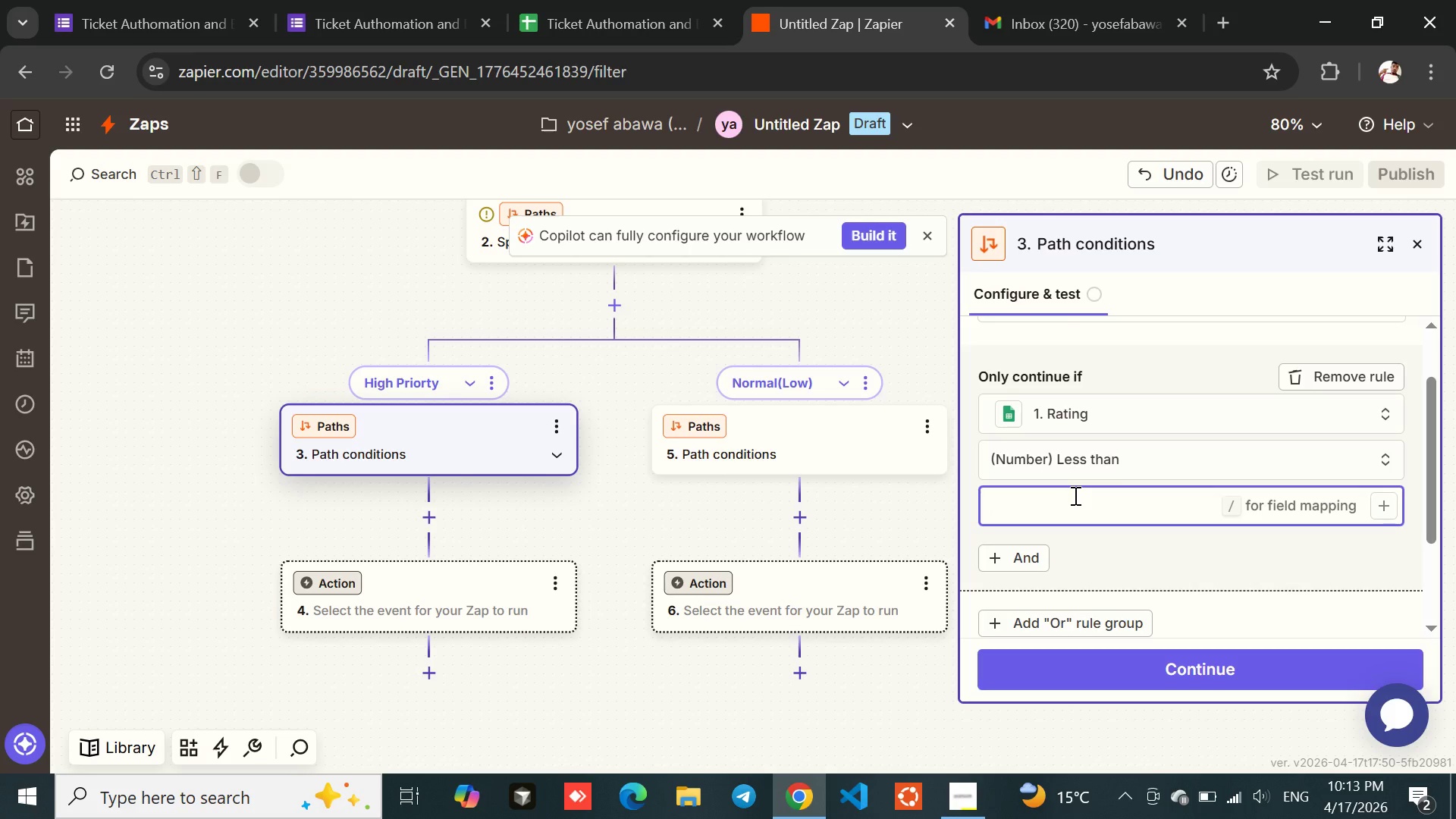 
key(2)
 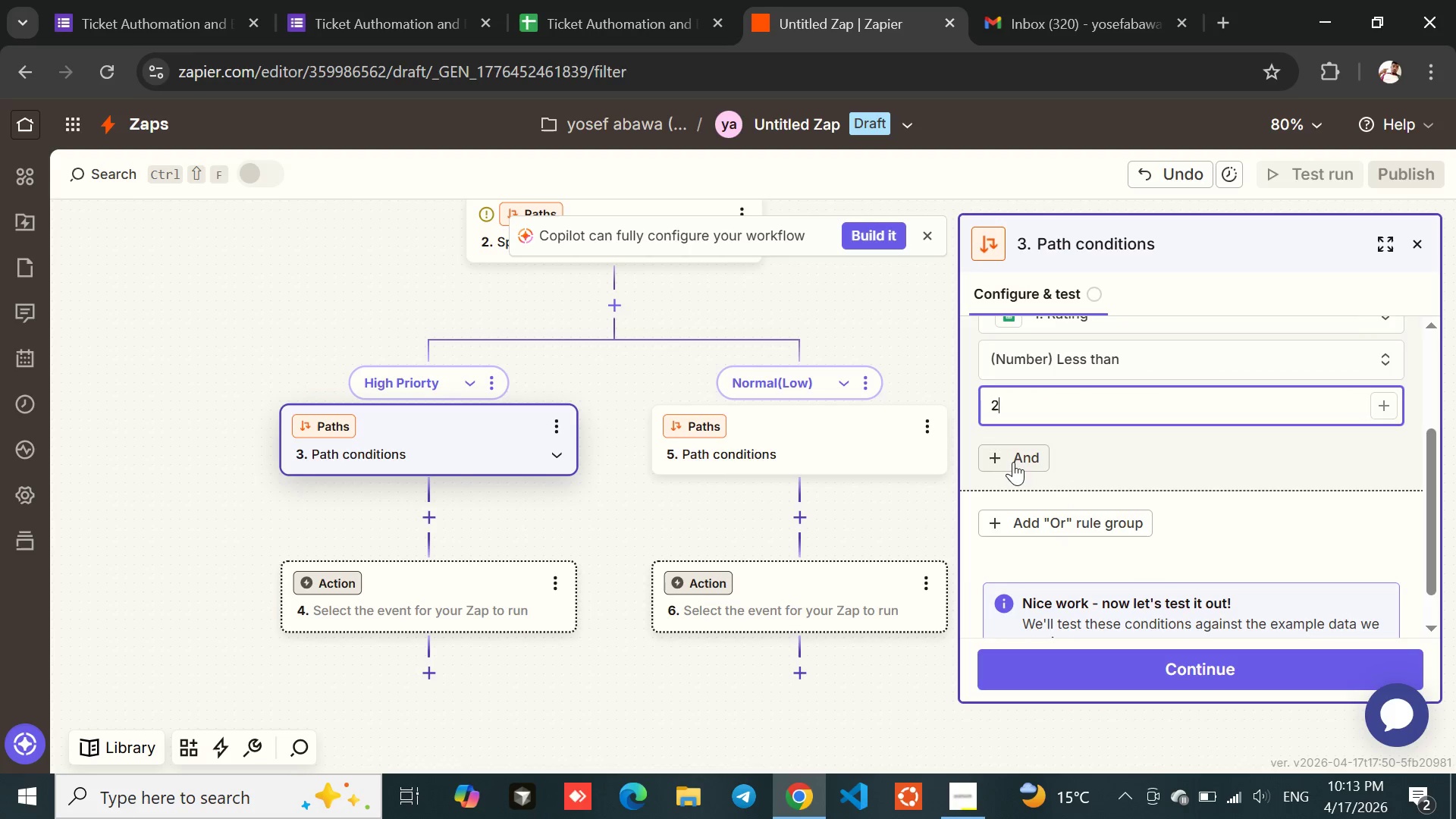 
left_click([1006, 452])
 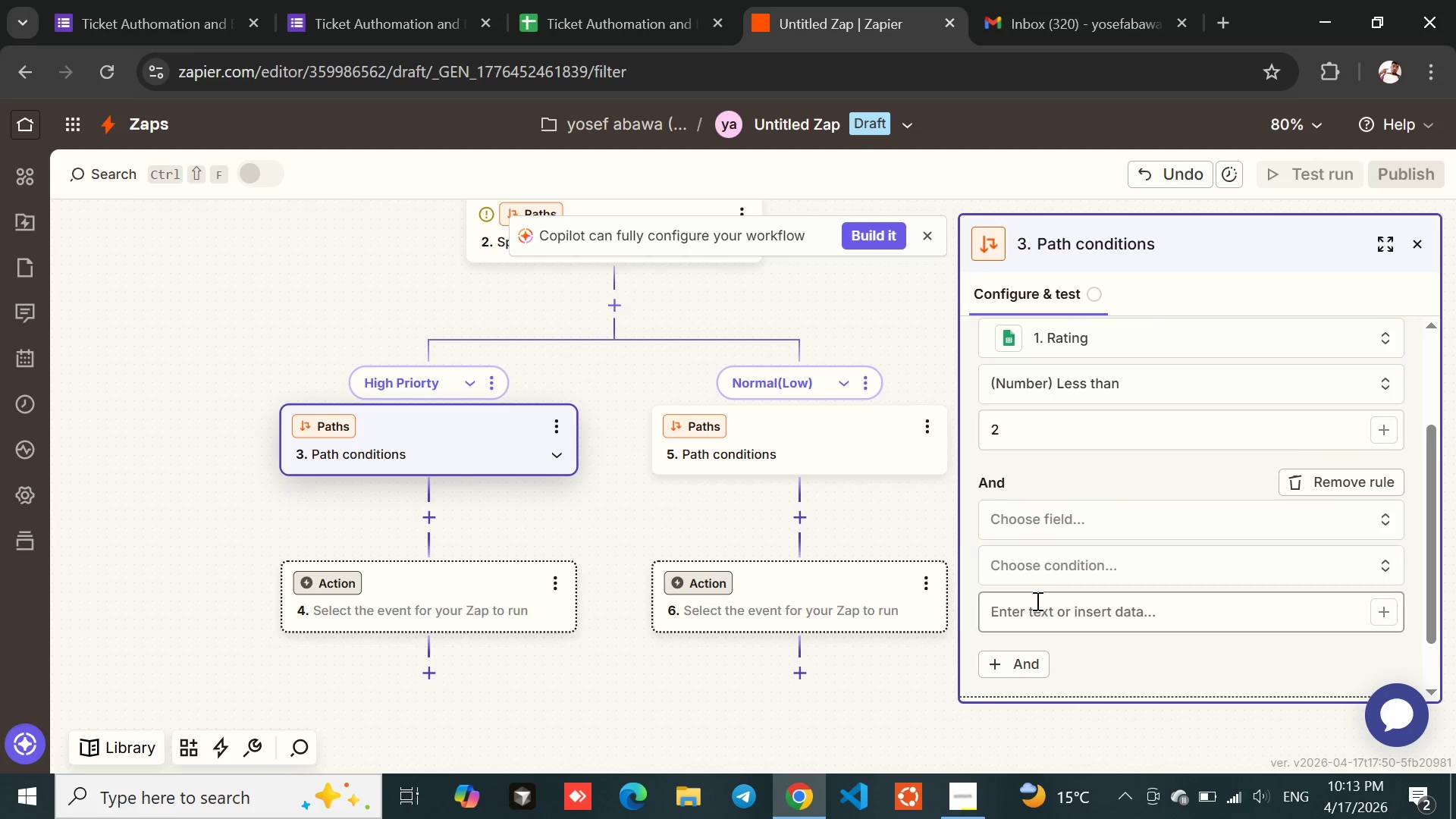 
left_click([1056, 476])
 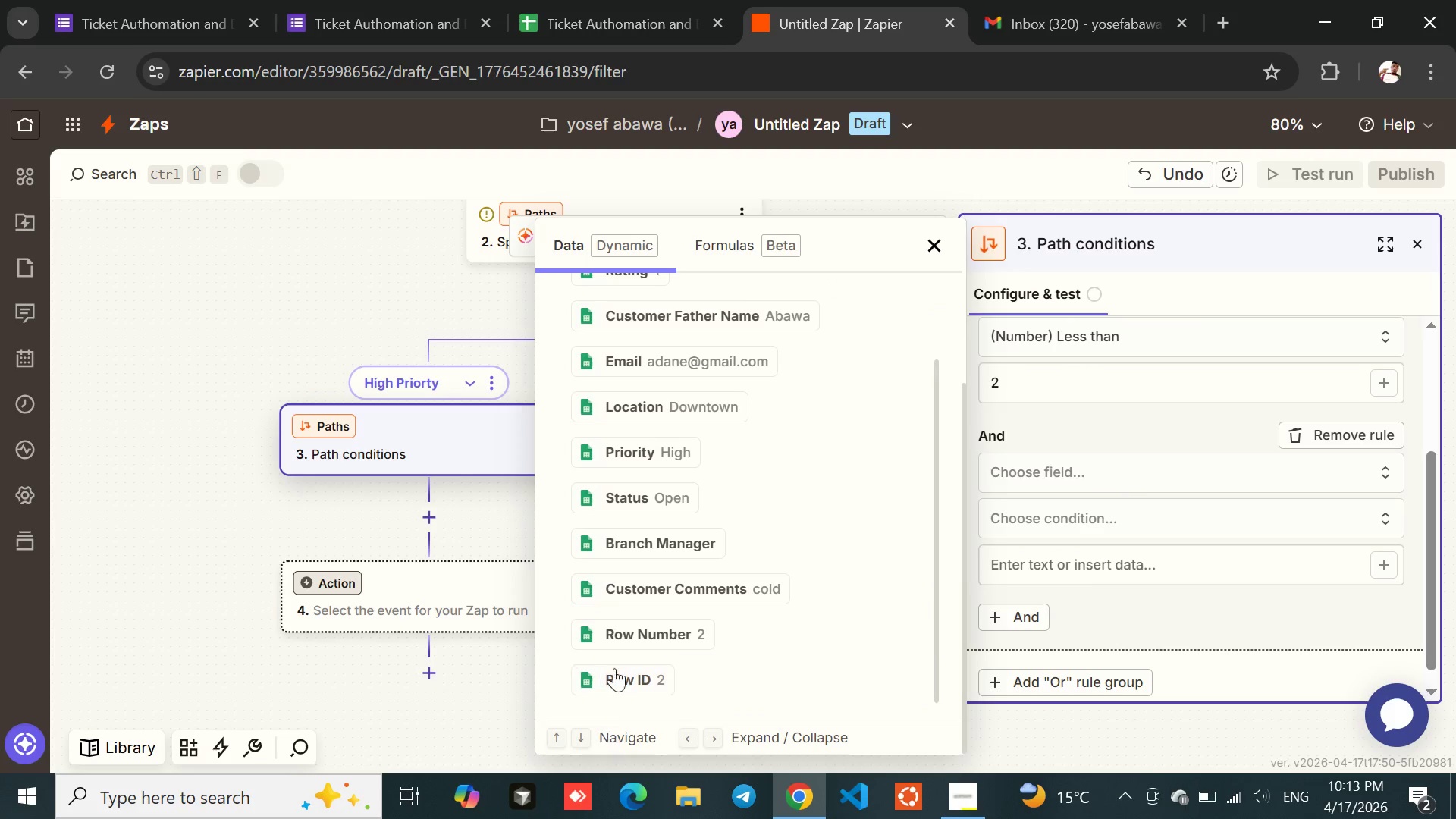 
wait(7.33)
 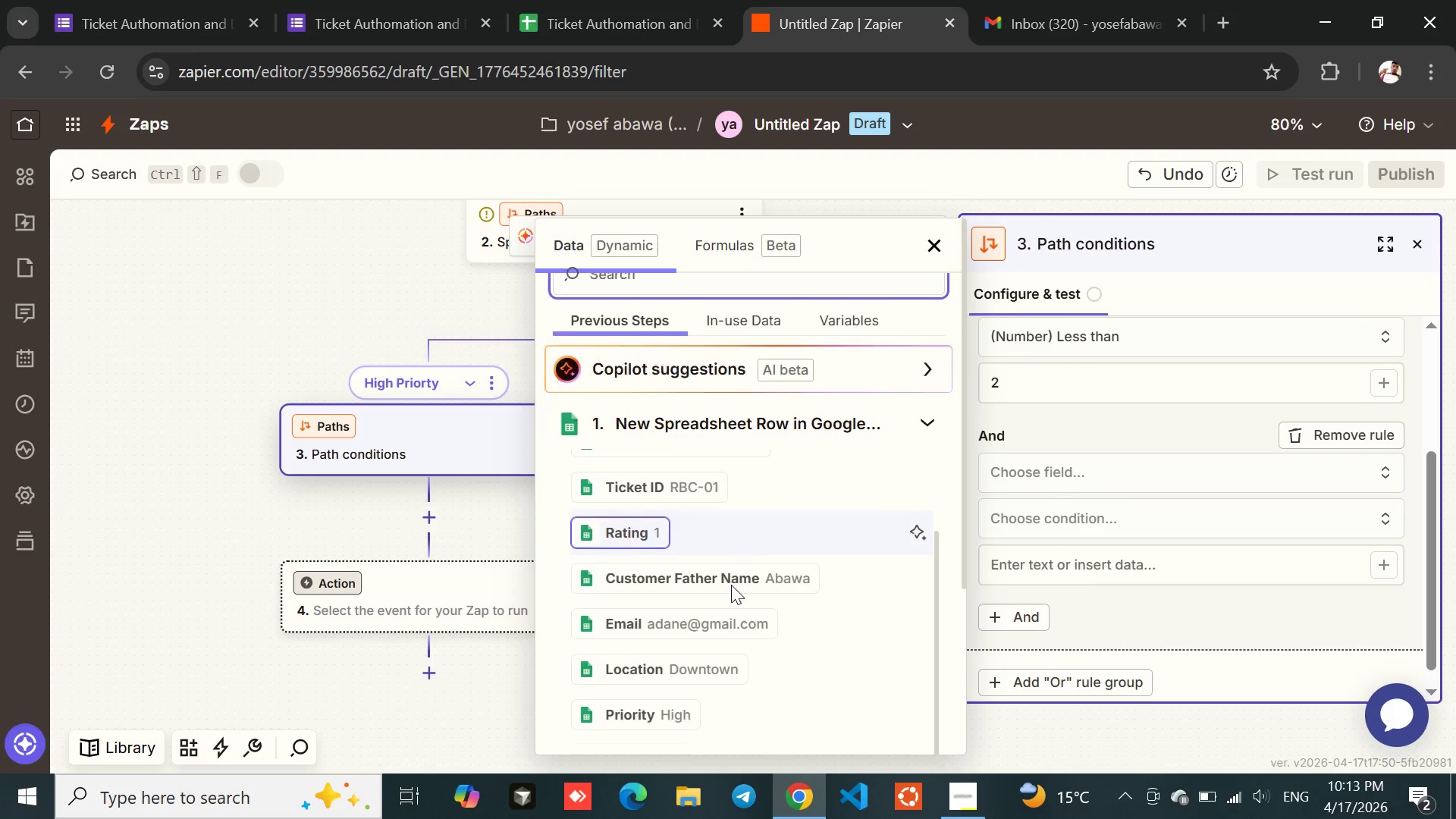 
left_click([660, 595])
 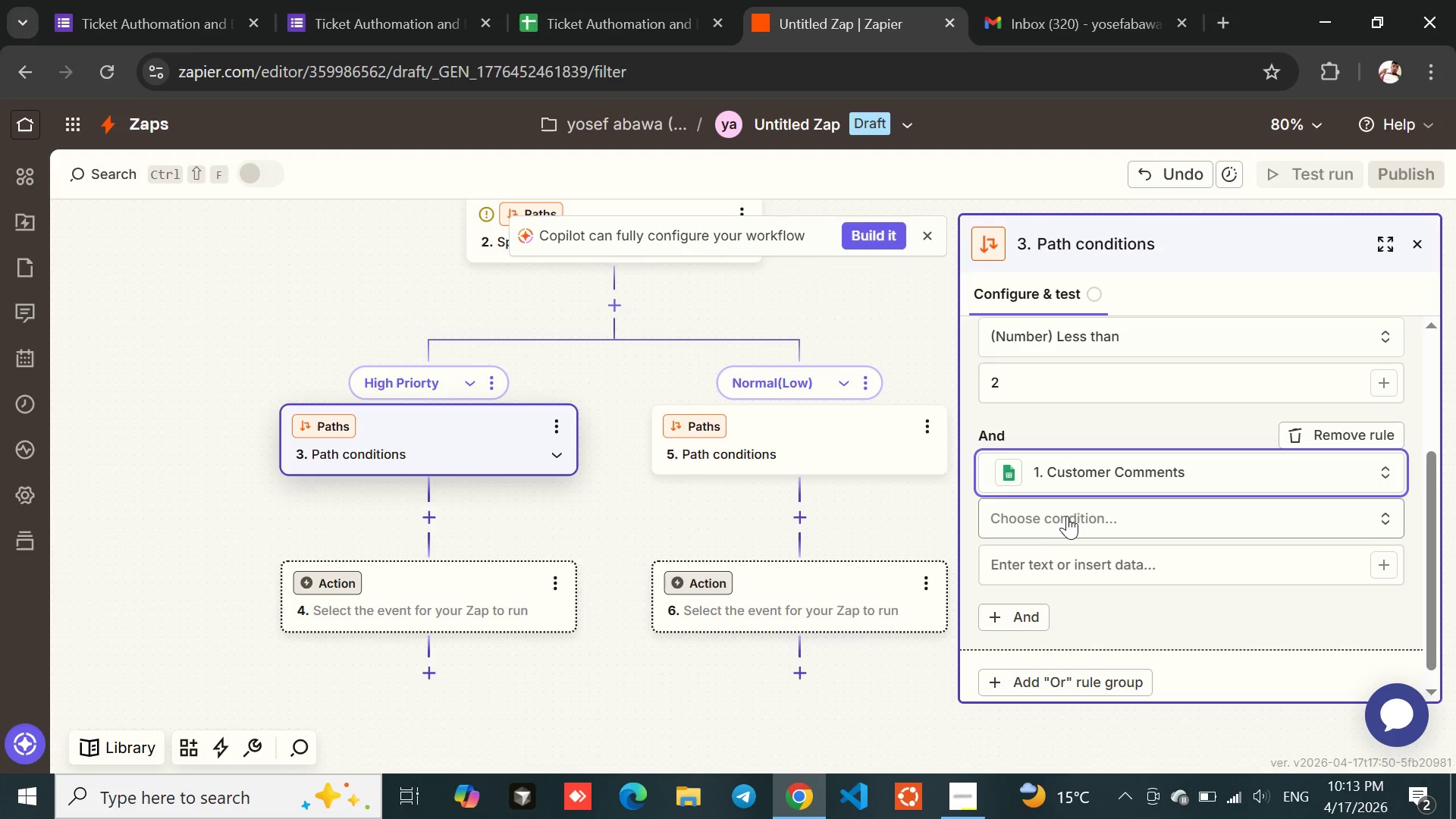 
left_click([1071, 516])
 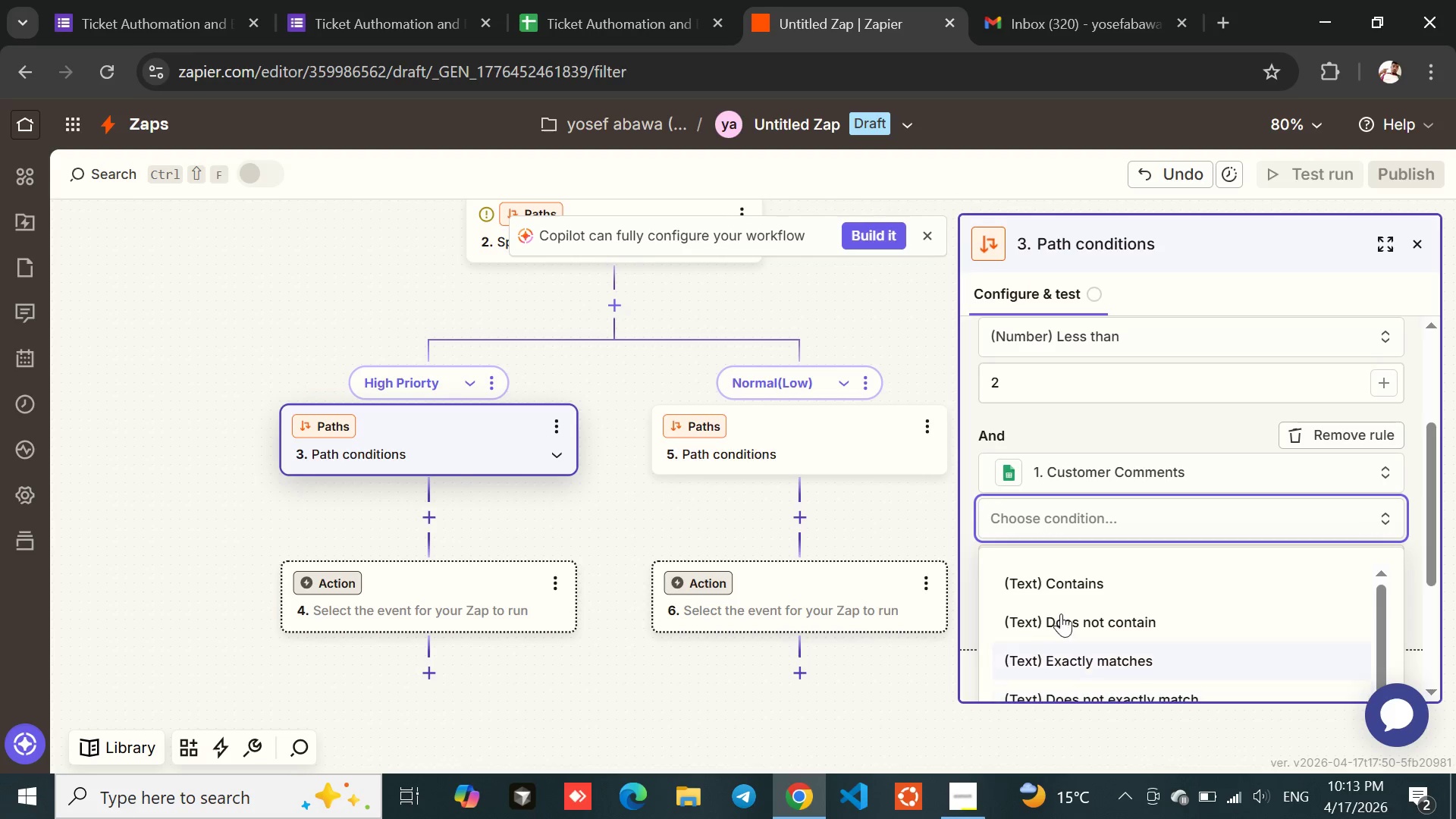 
left_click([1089, 666])
 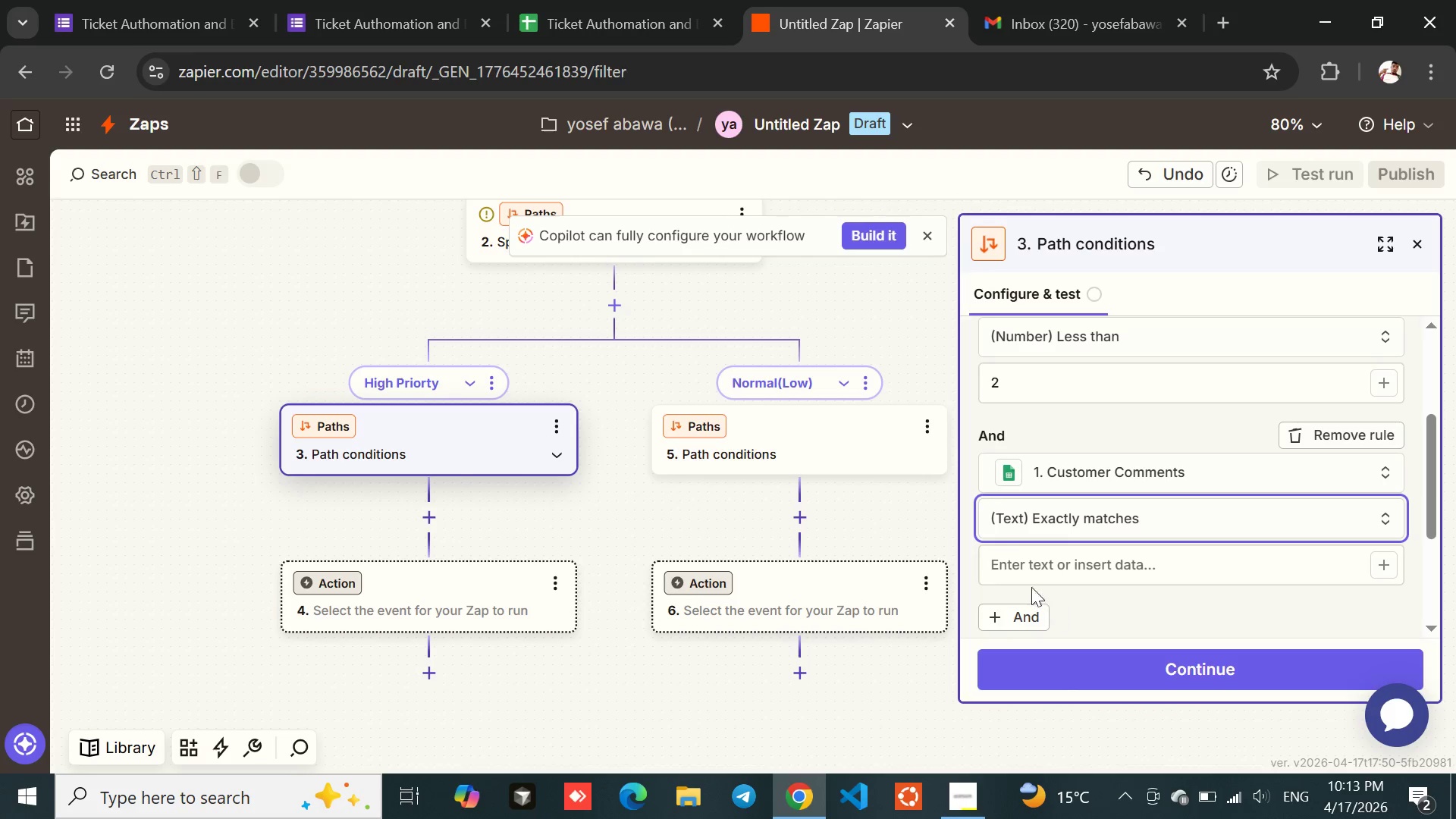 
left_click([1028, 581])
 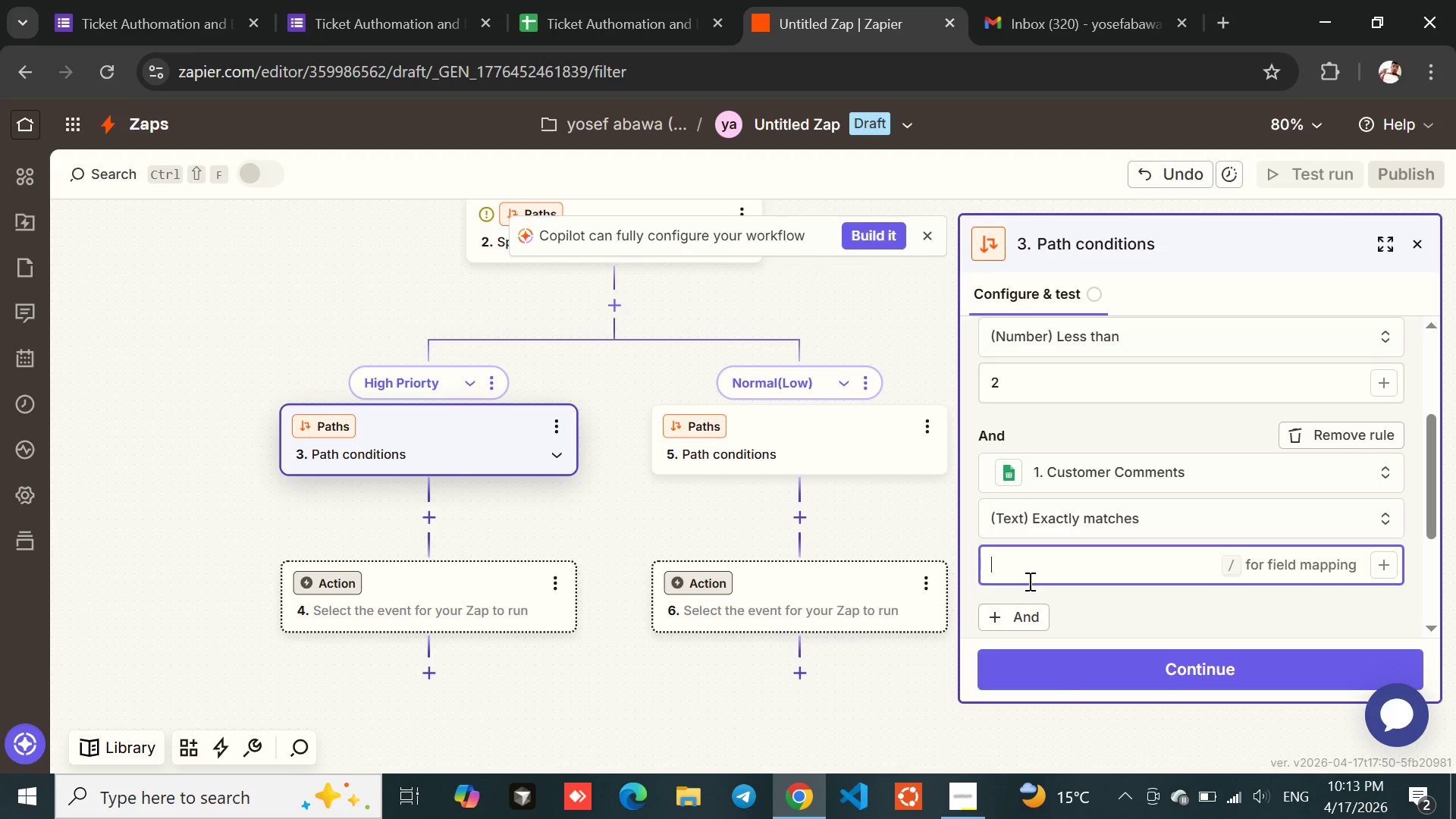 
type(cold,rude,dirty)
 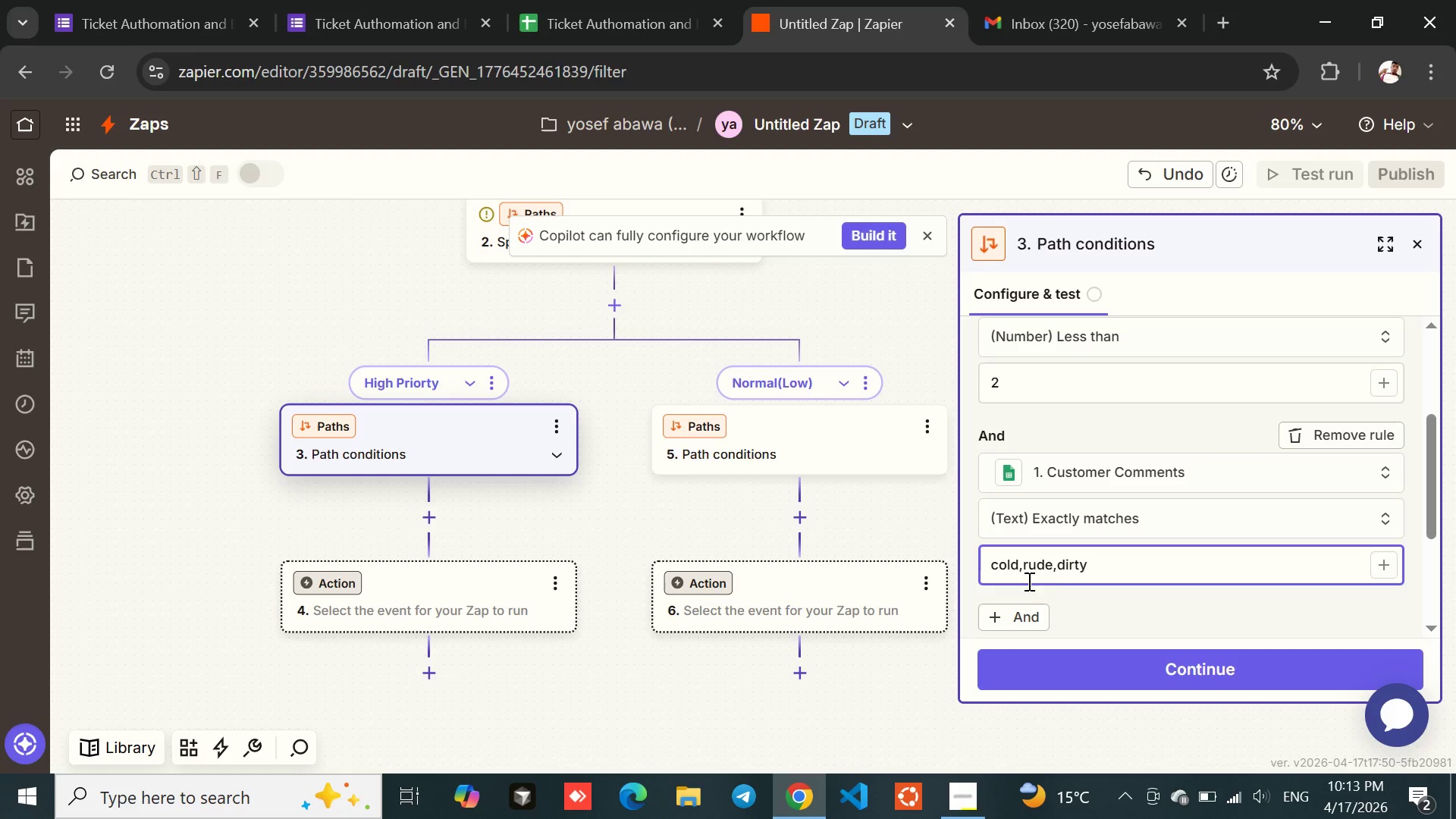 
left_click([1113, 607])
 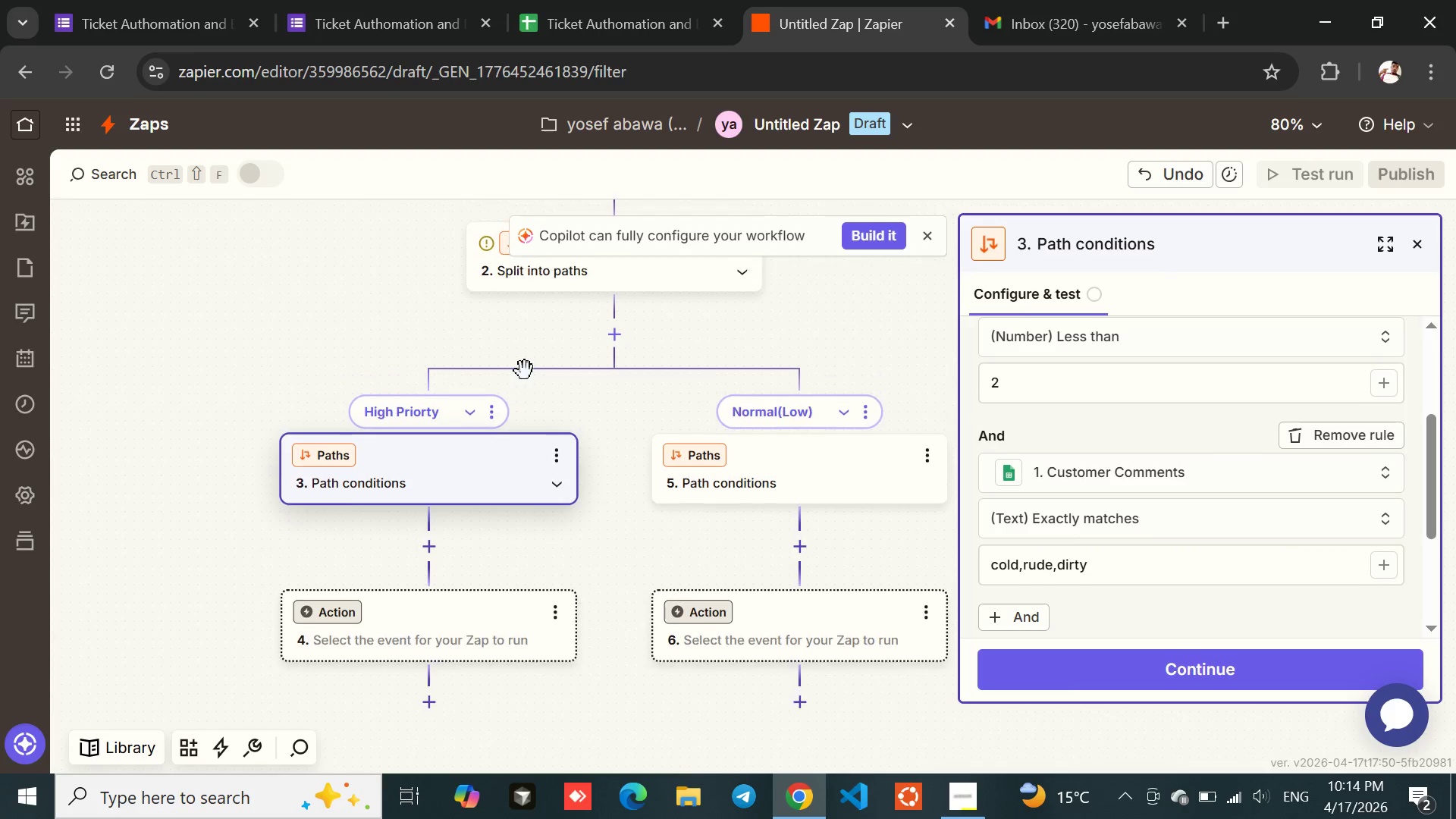 
mouse_move([641, 309])
 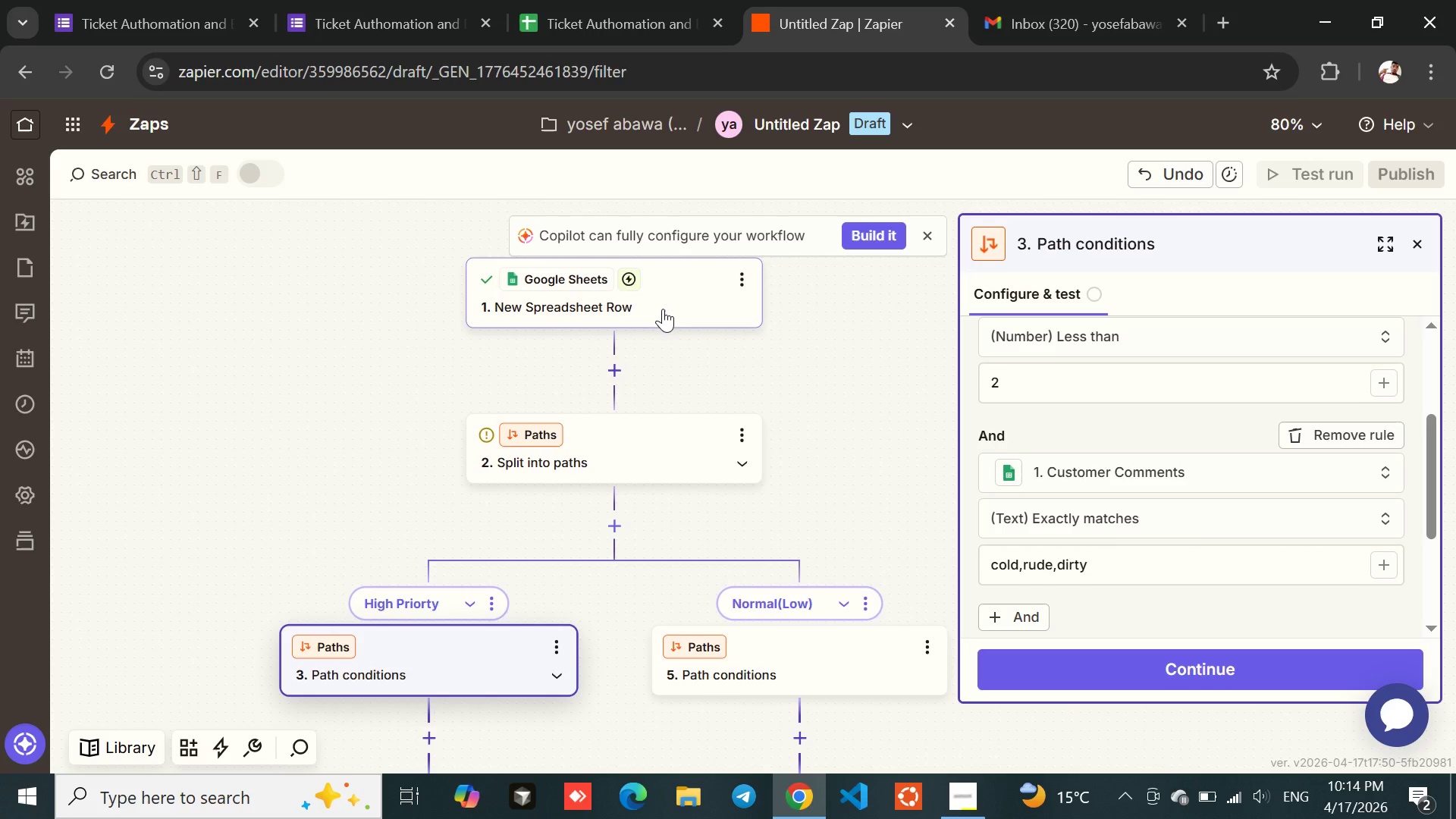 
left_click([663, 309])
 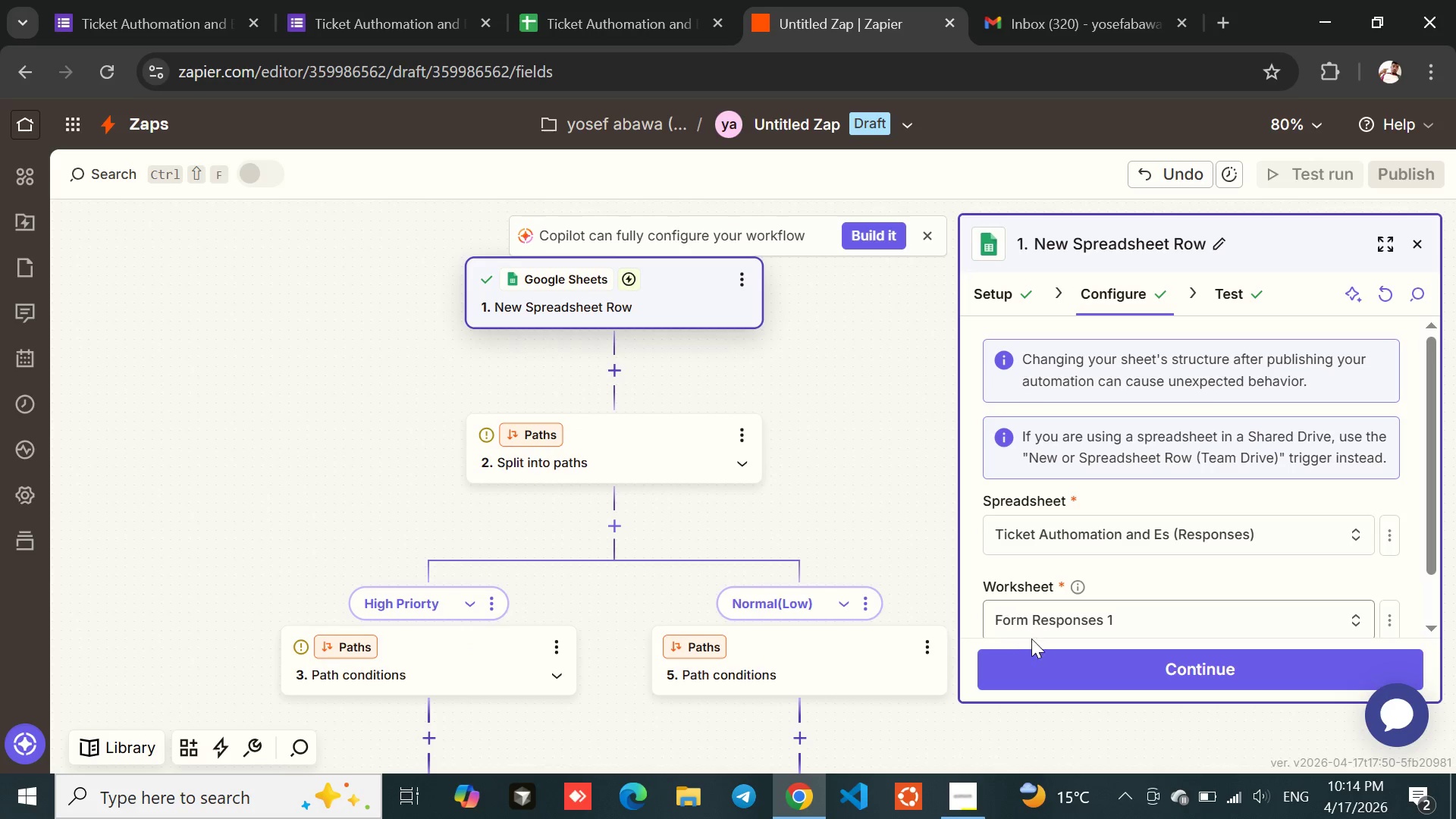 
left_click([1042, 661])
 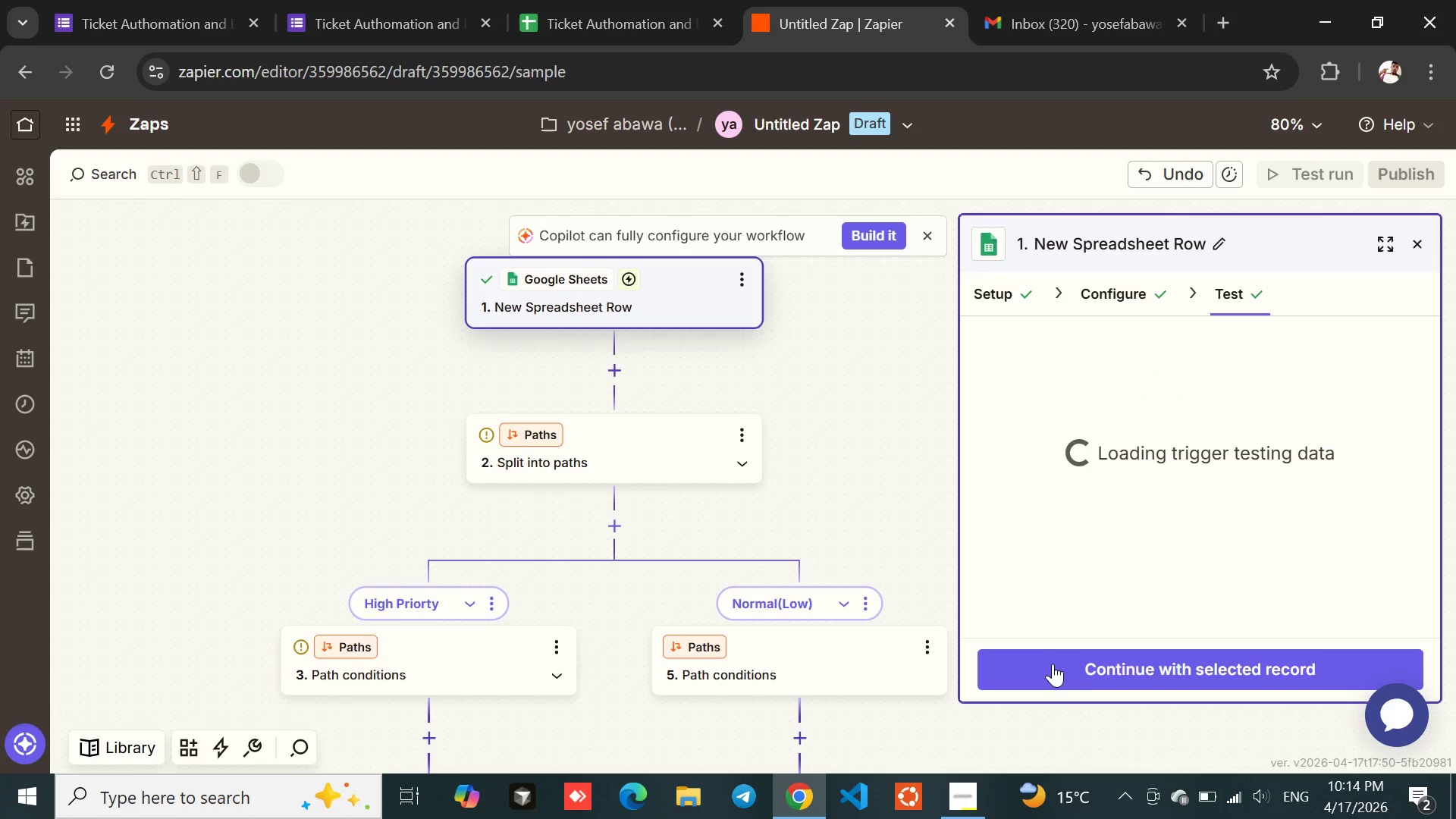 
left_click([1081, 669])
 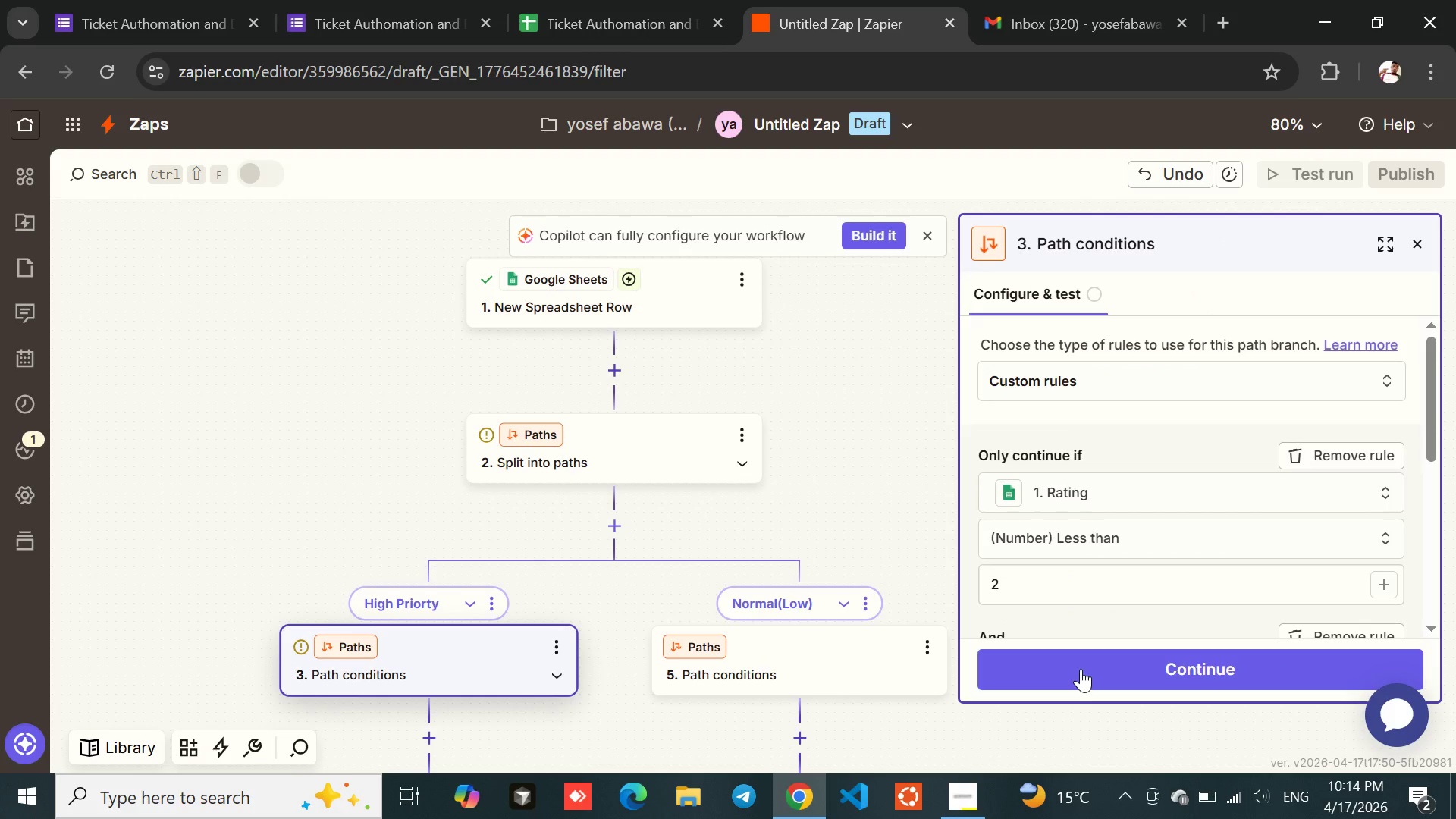 
left_click([1081, 669])
 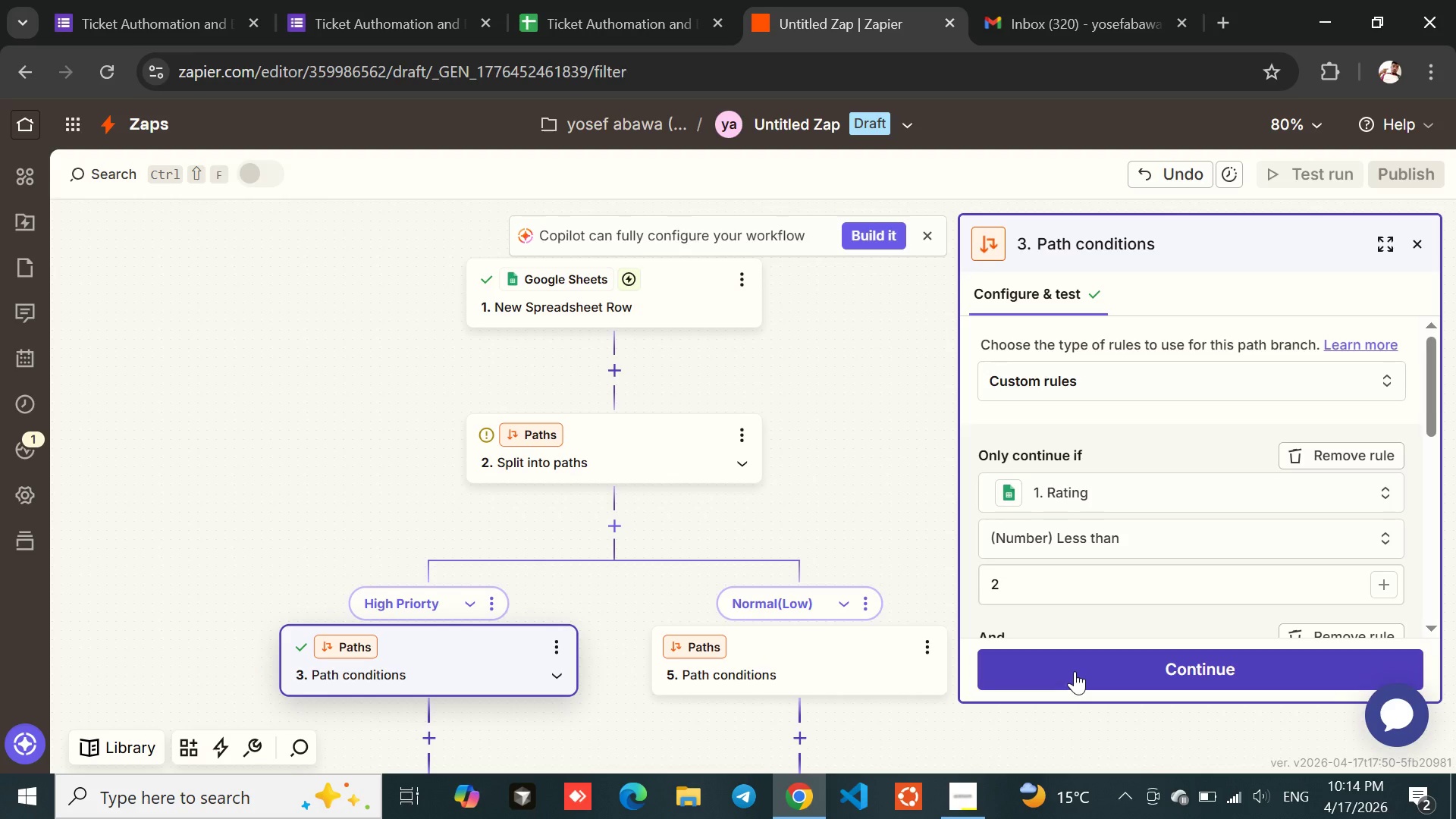 
wait(12.83)
 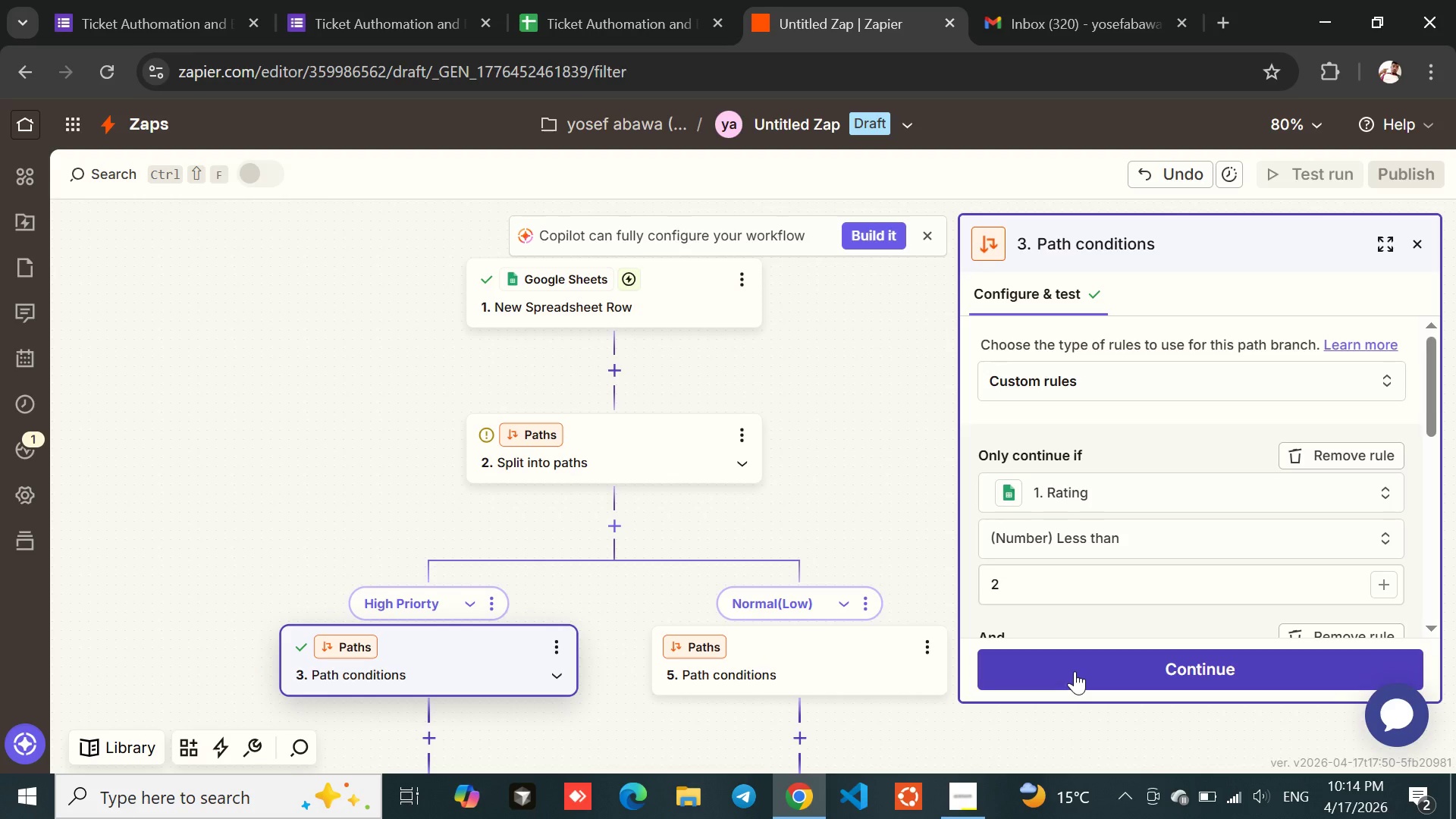 
left_click([792, 670])
 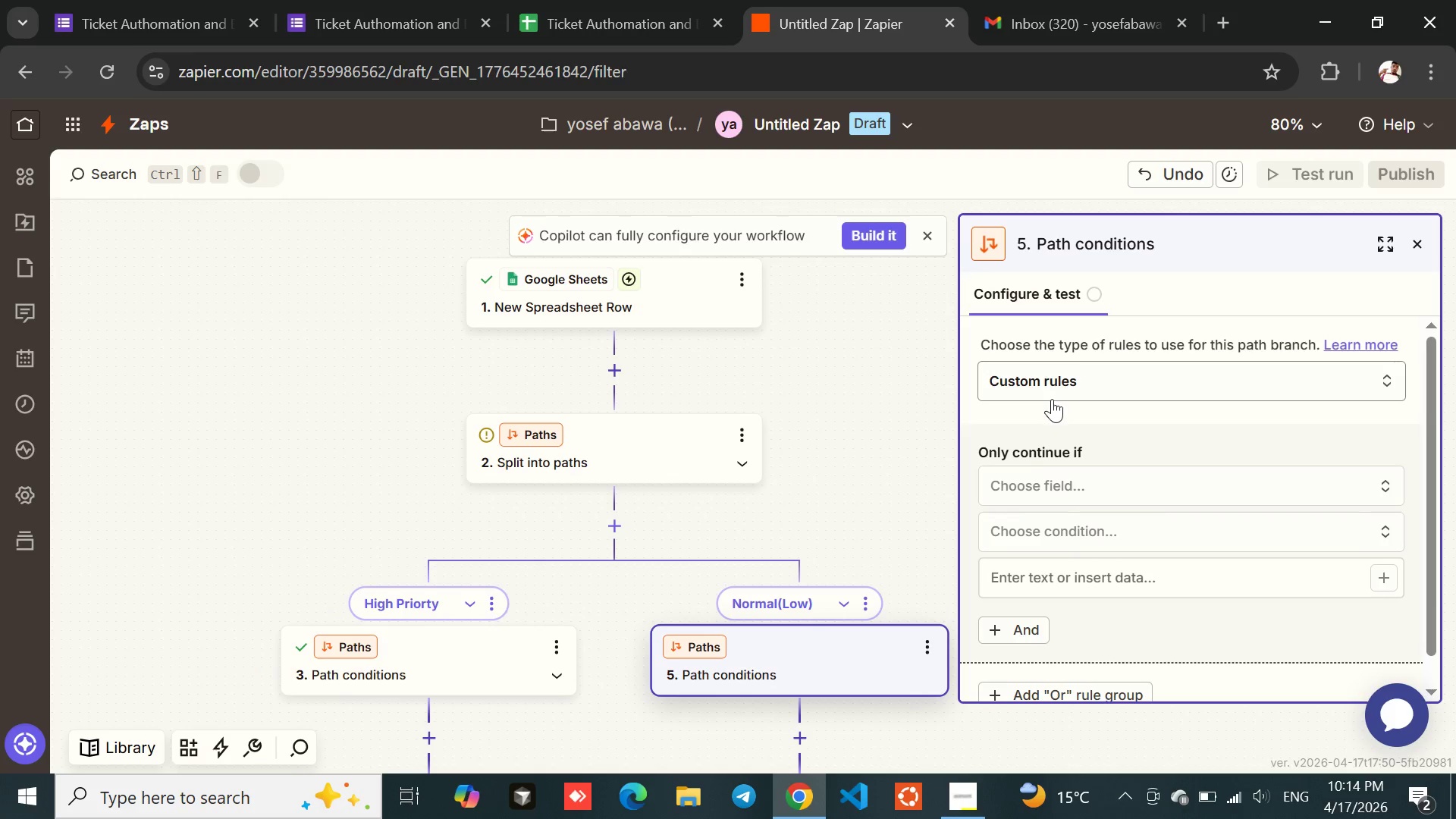 
left_click([1034, 490])
 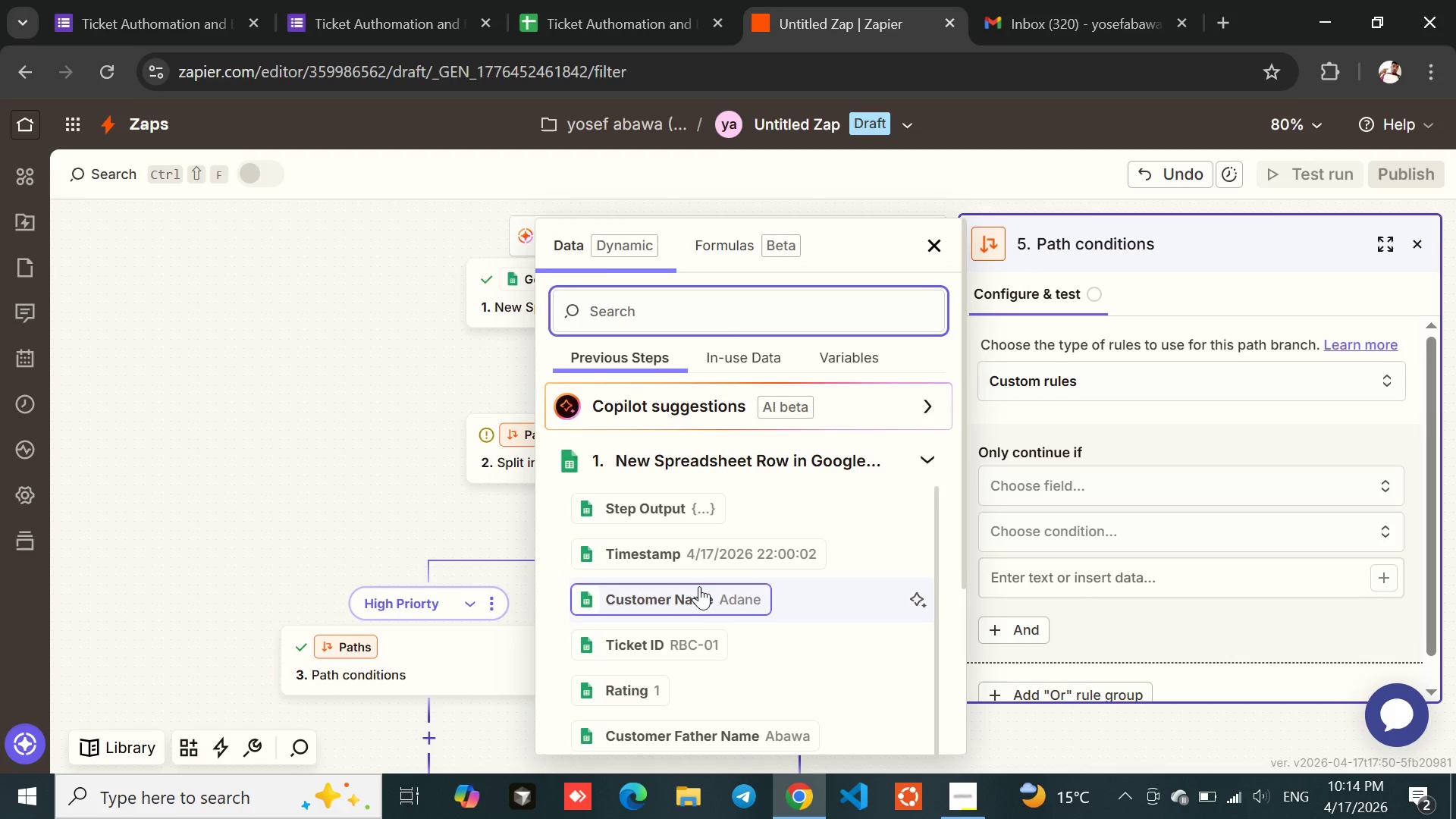 
left_click([624, 680])
 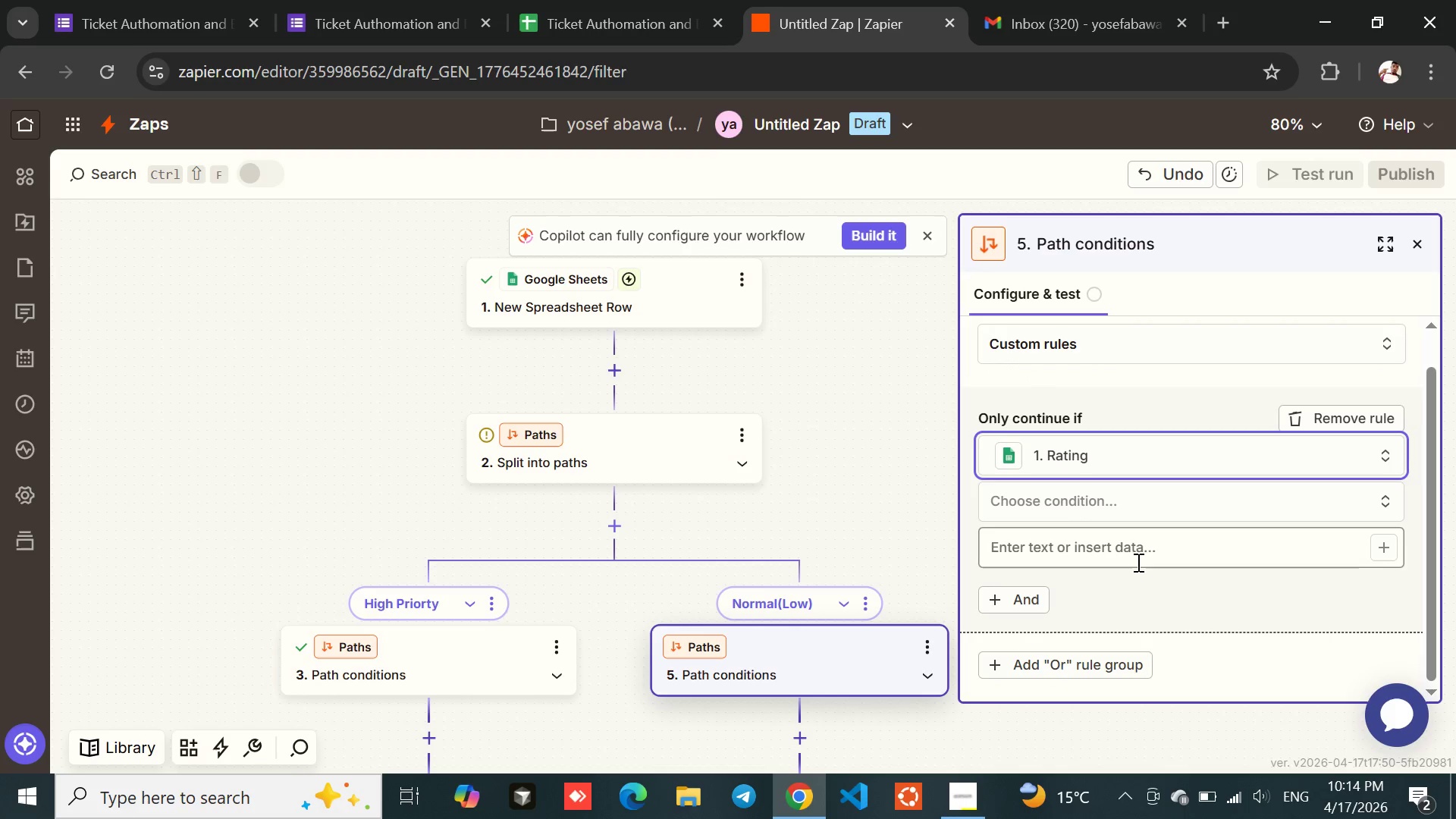 
left_click([1062, 493])
 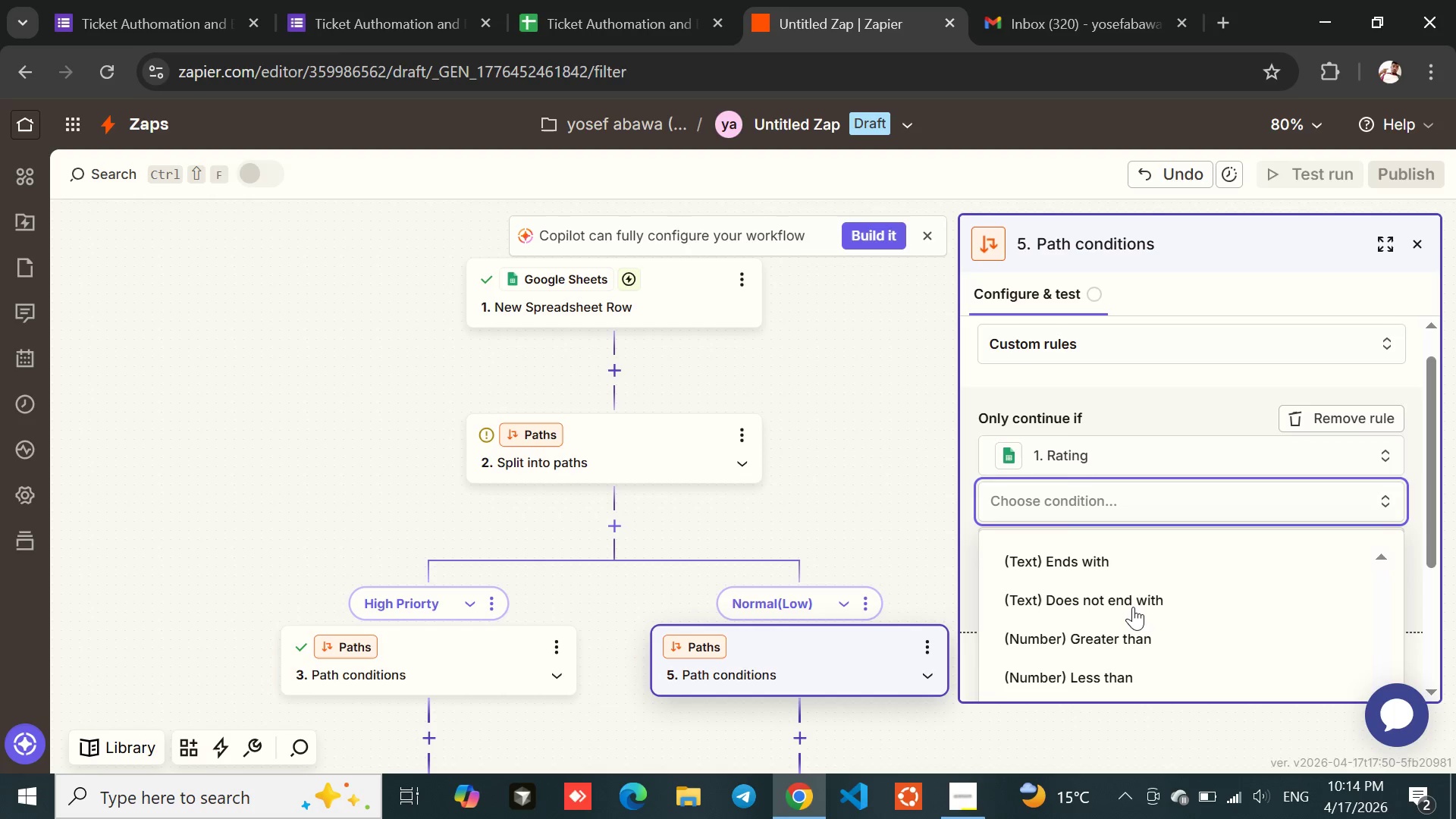 
wait(5.34)
 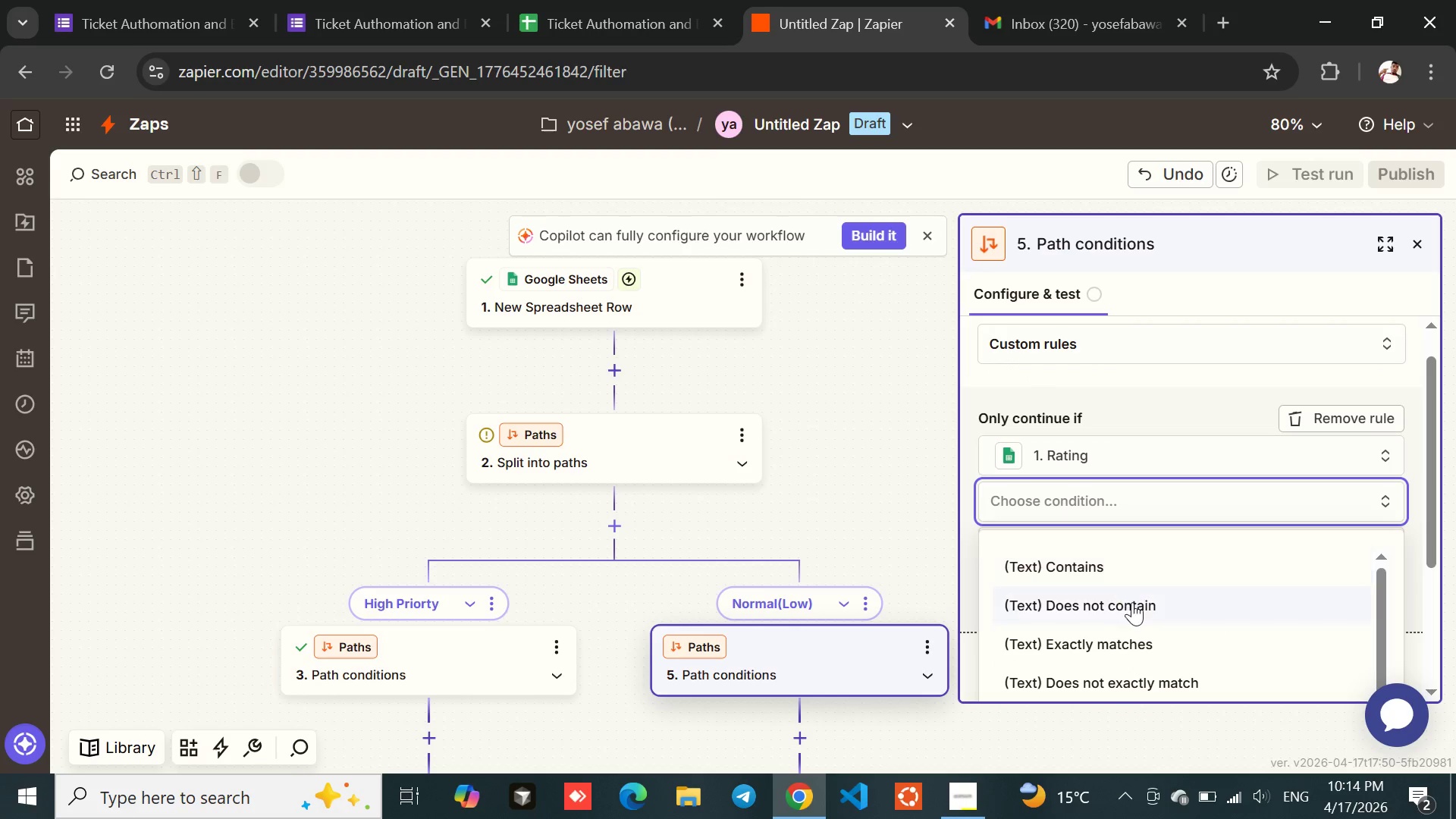 
left_click([1087, 616])
 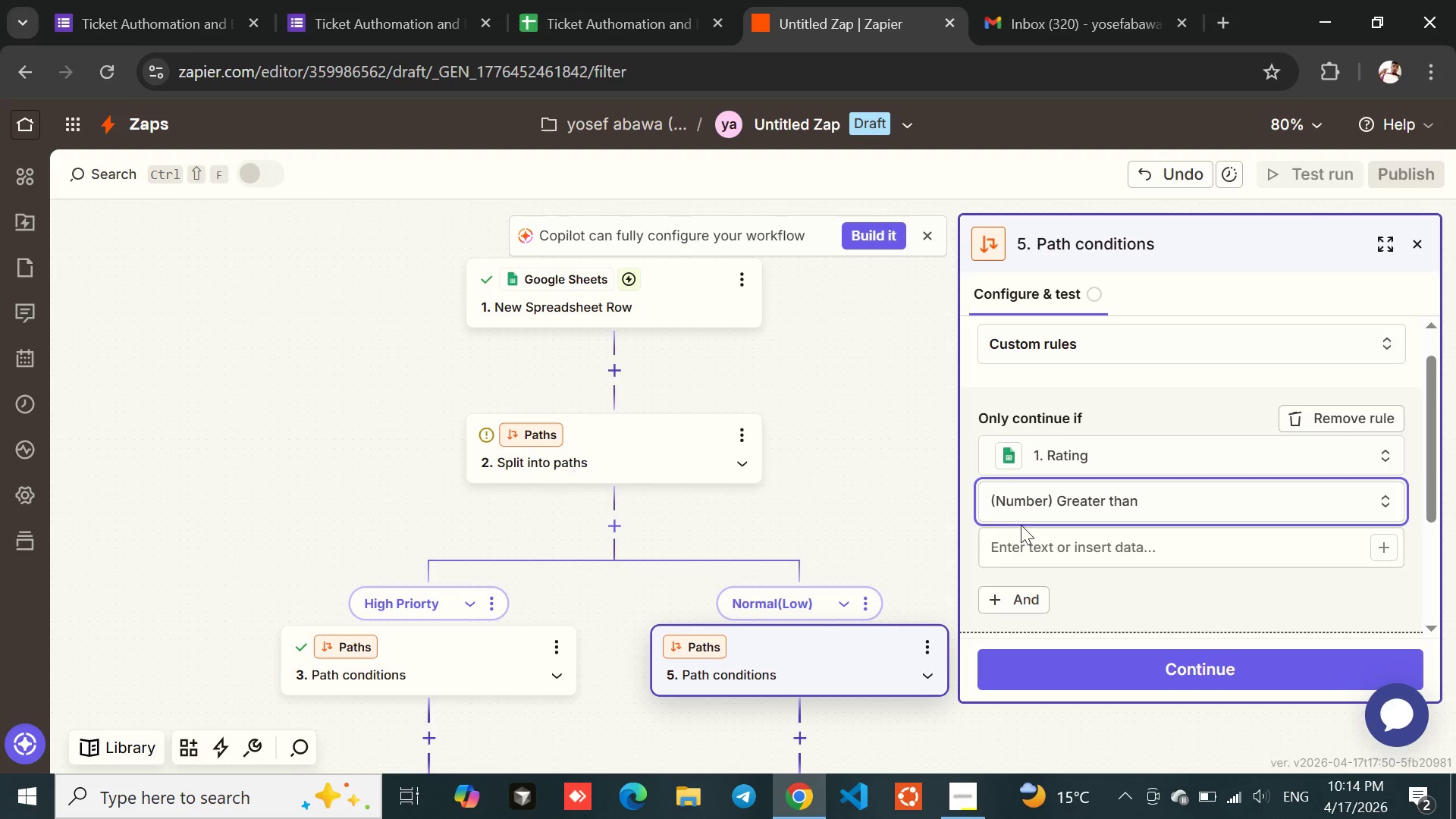 
left_click([1012, 544])
 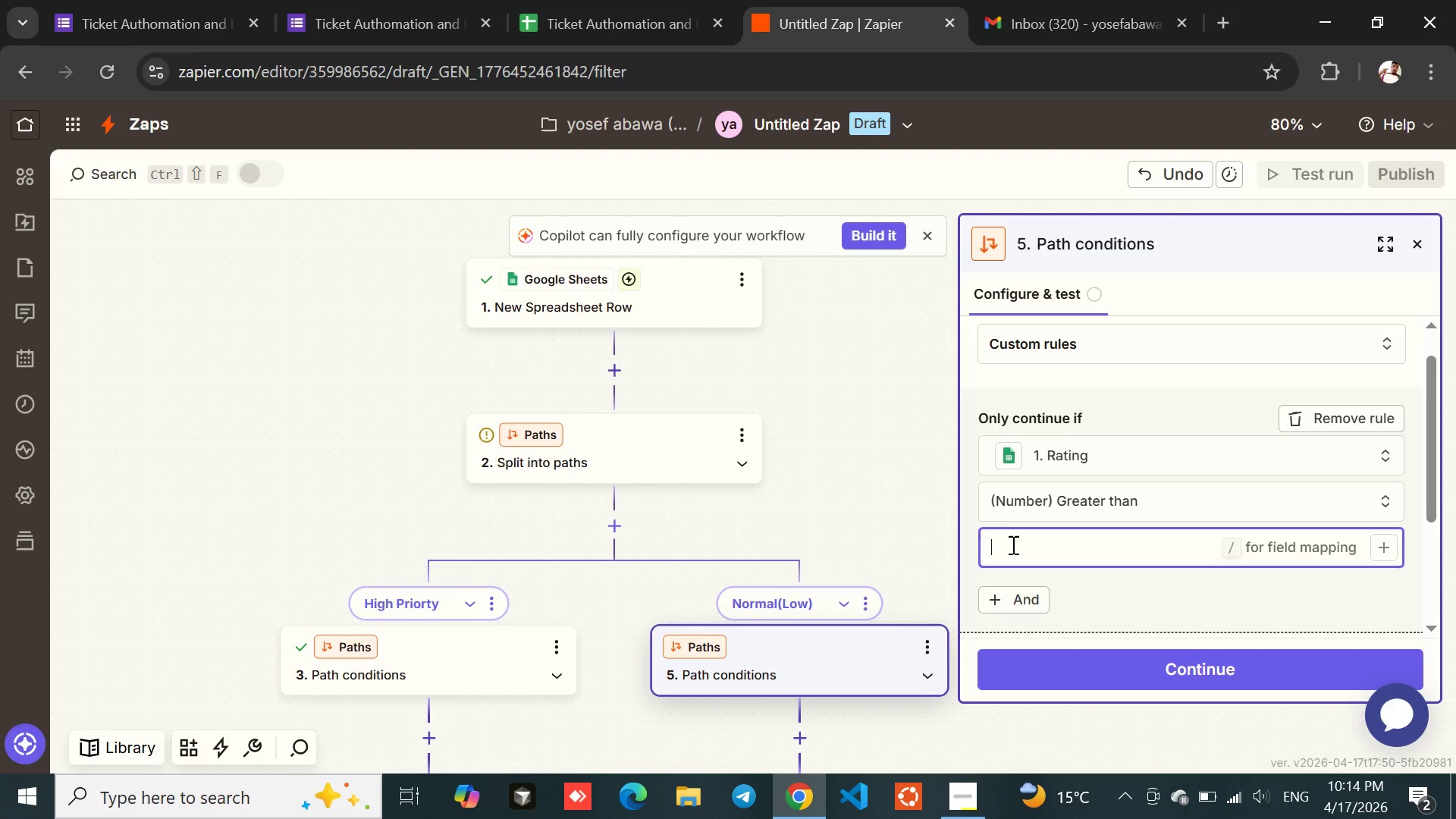 
key(2)
 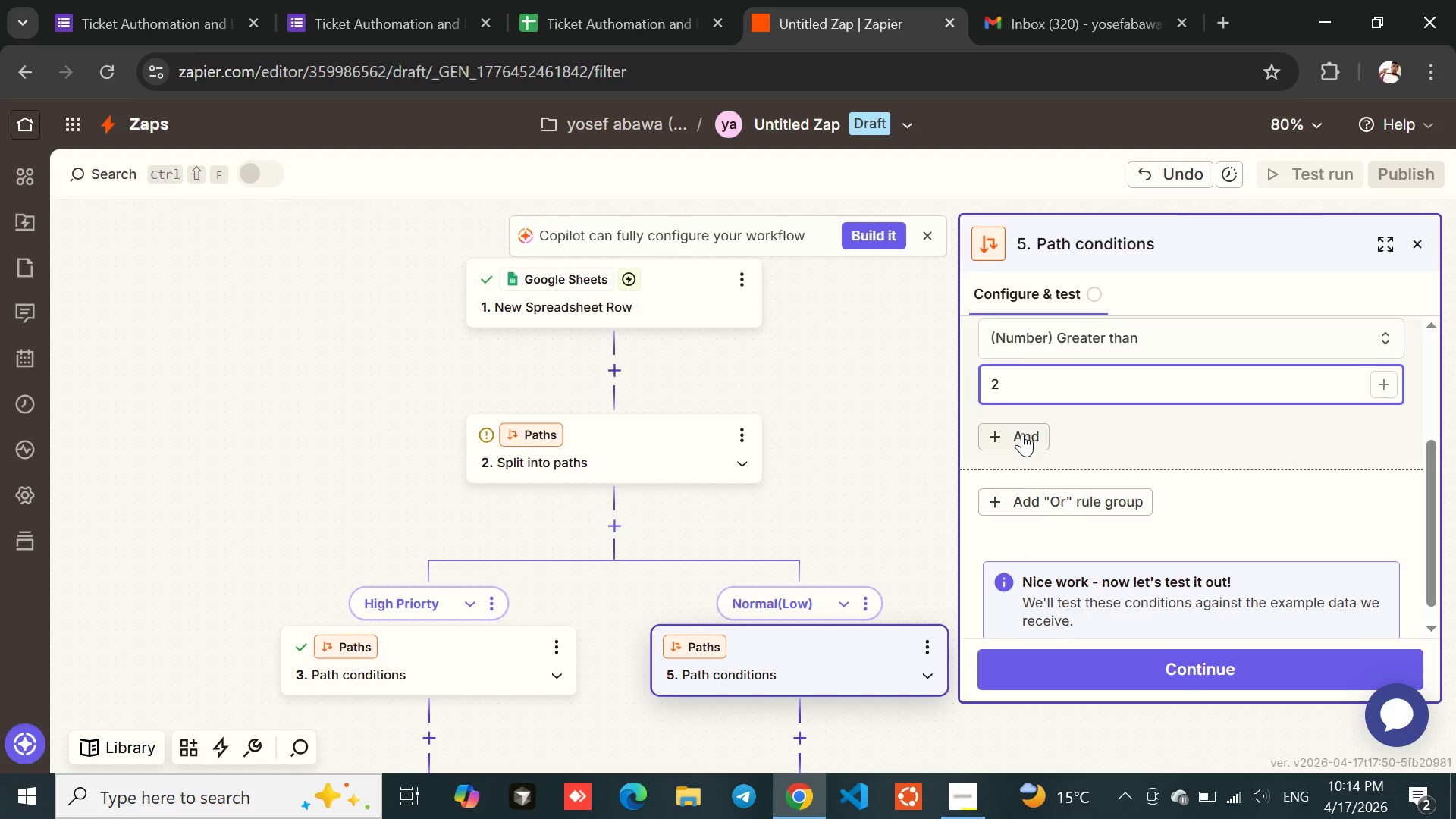 
left_click([1018, 428])
 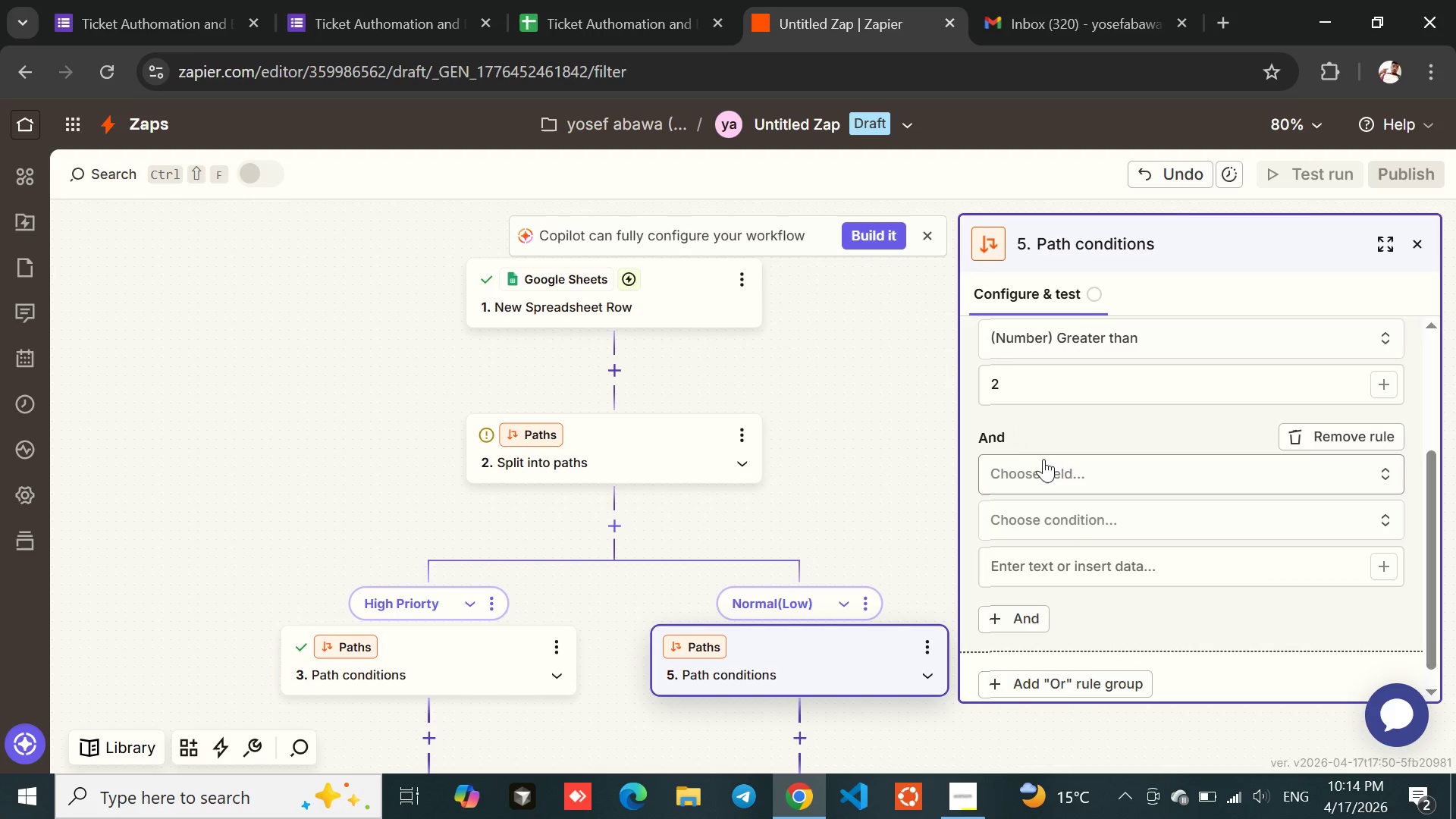 
left_click([1043, 468])
 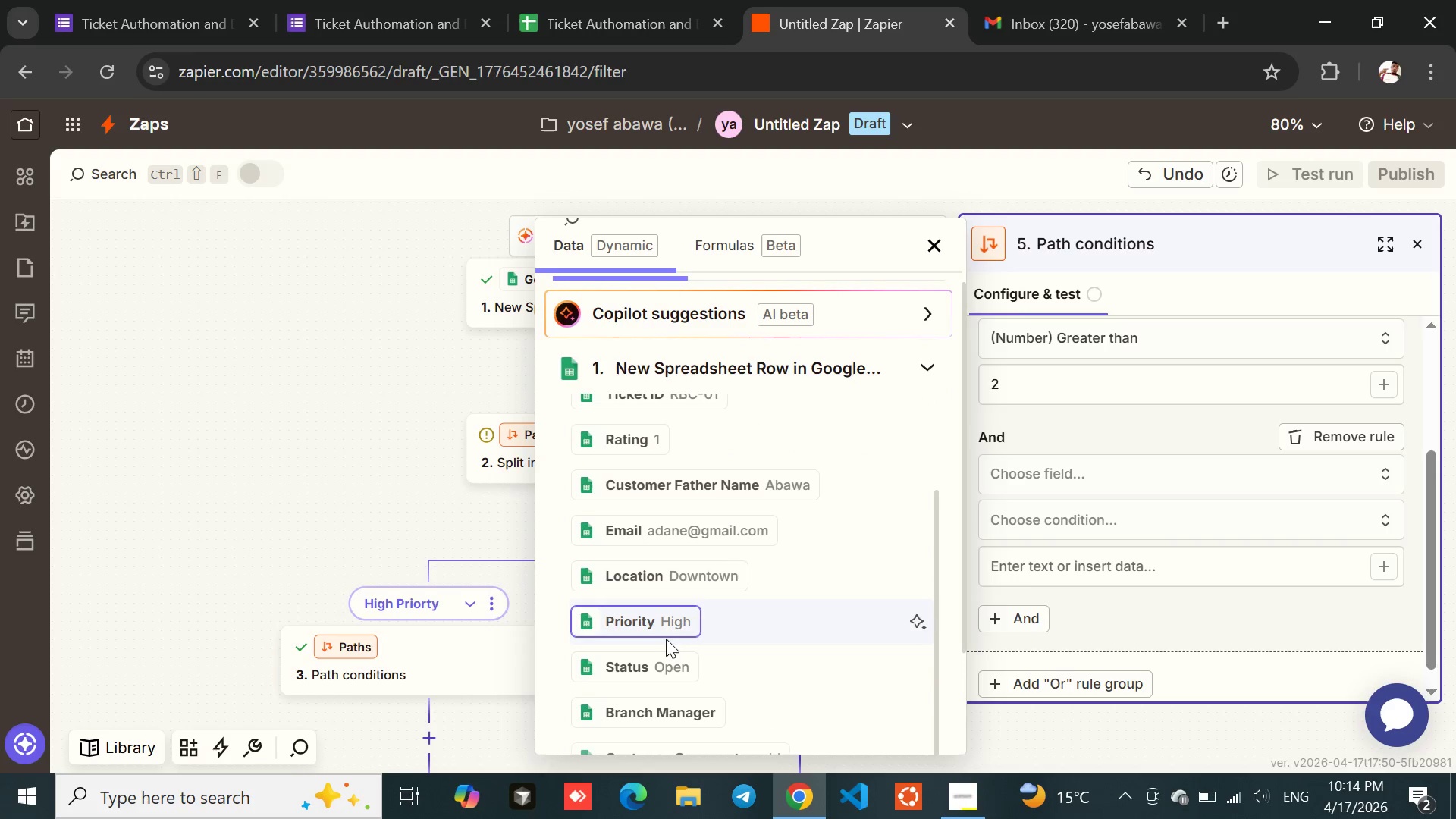 
wait(6.94)
 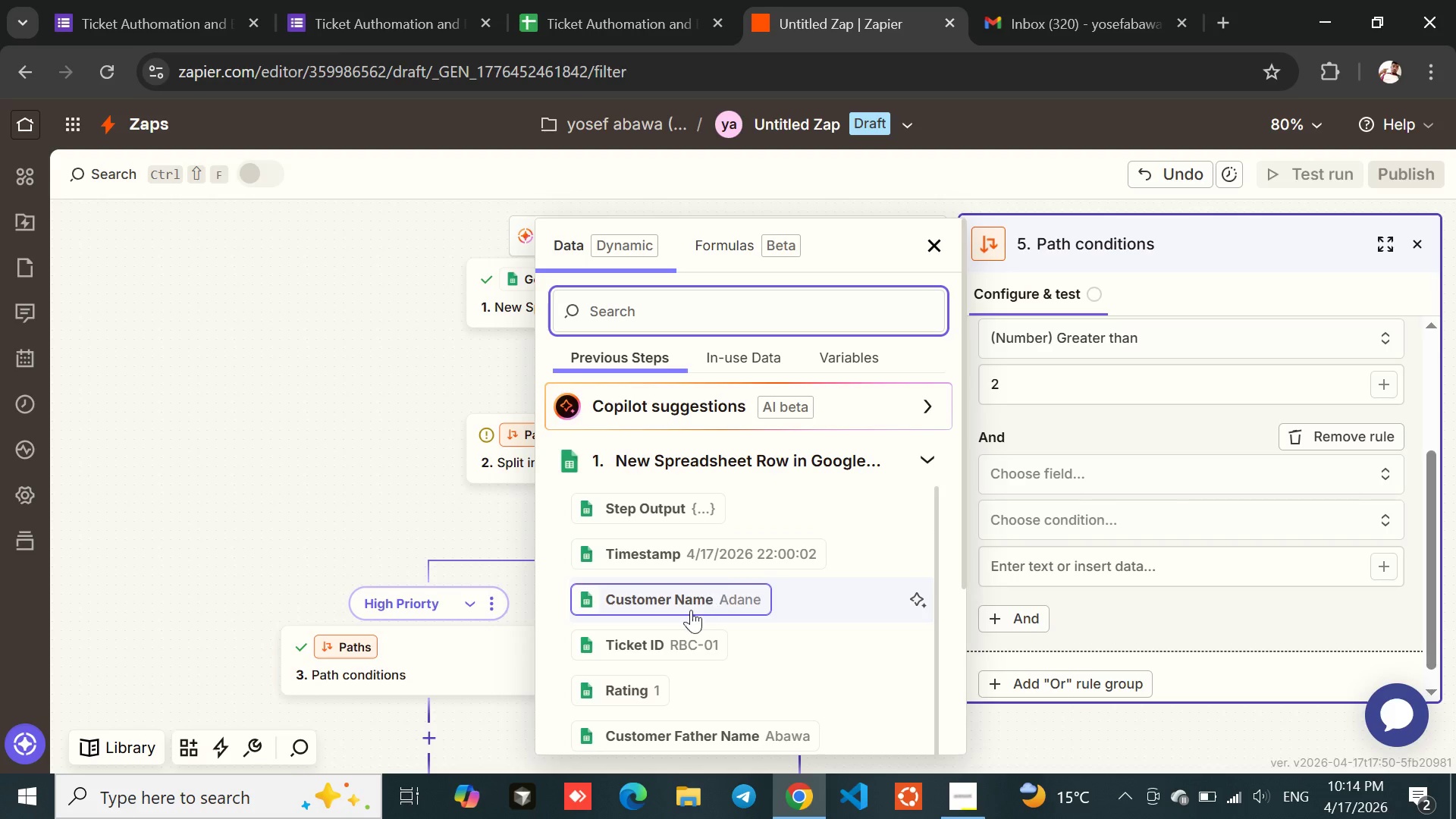 
left_click([642, 649])
 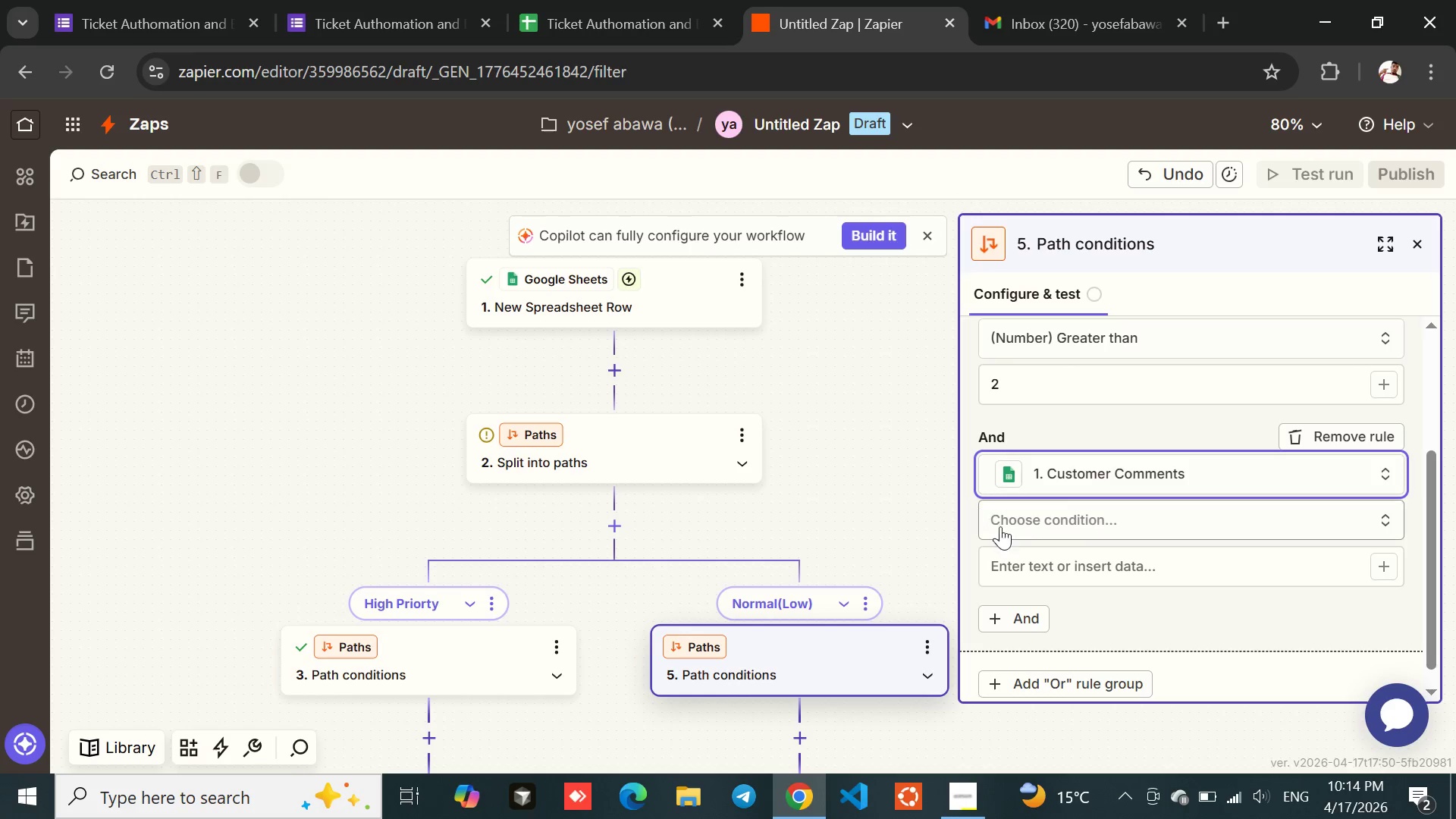 
left_click([1028, 531])
 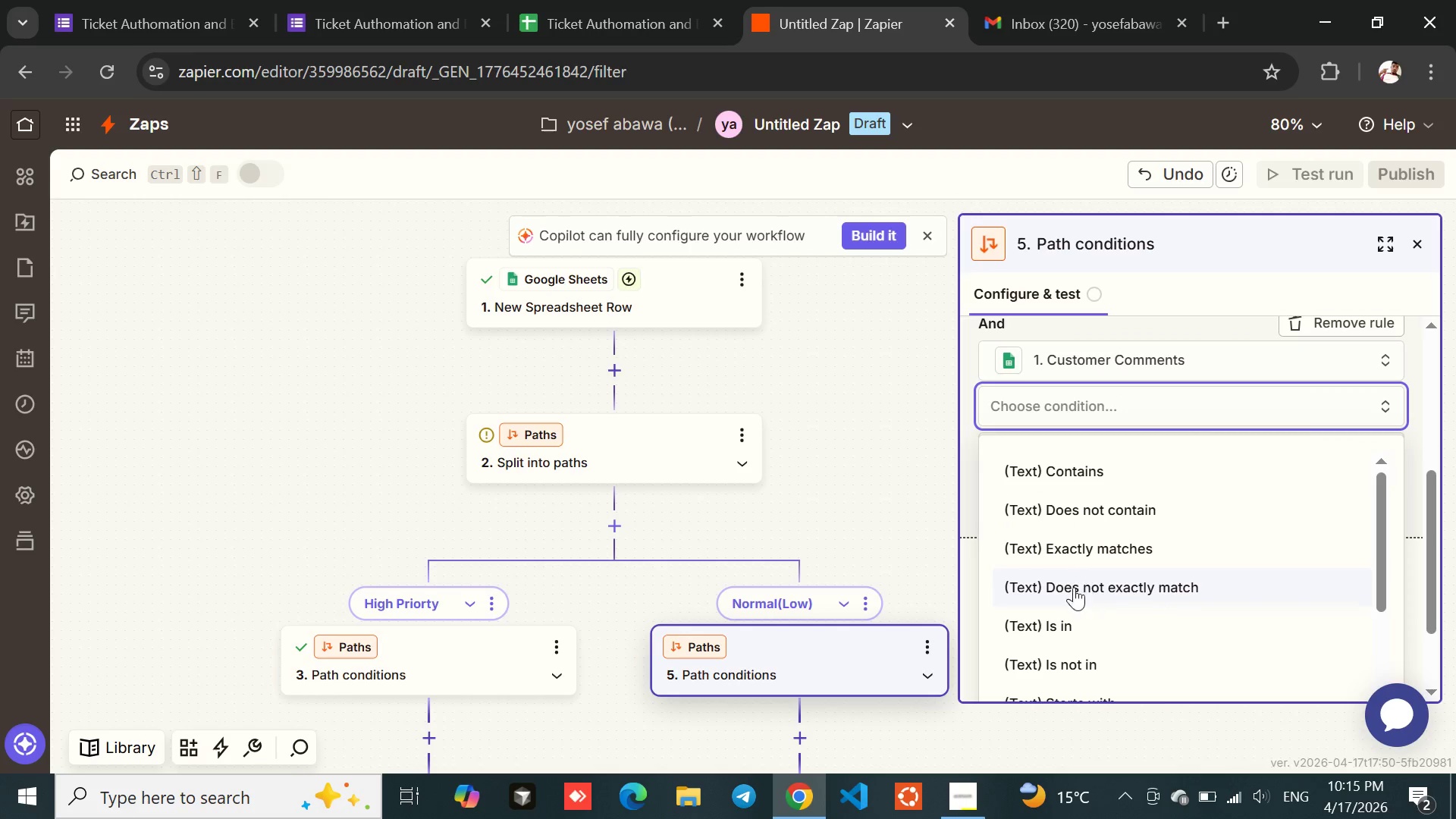 
left_click([1103, 589])
 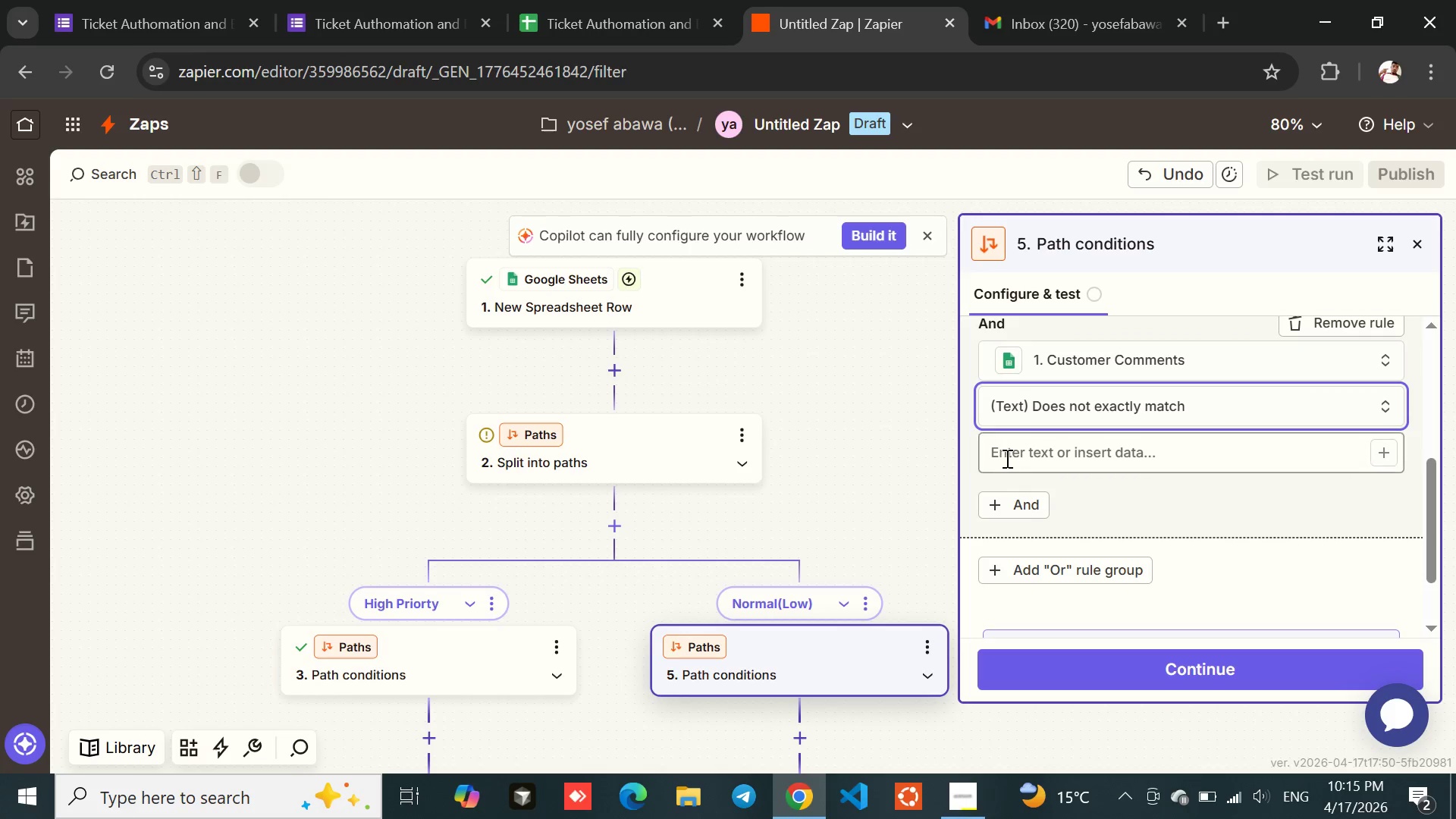 
left_click([1020, 446])
 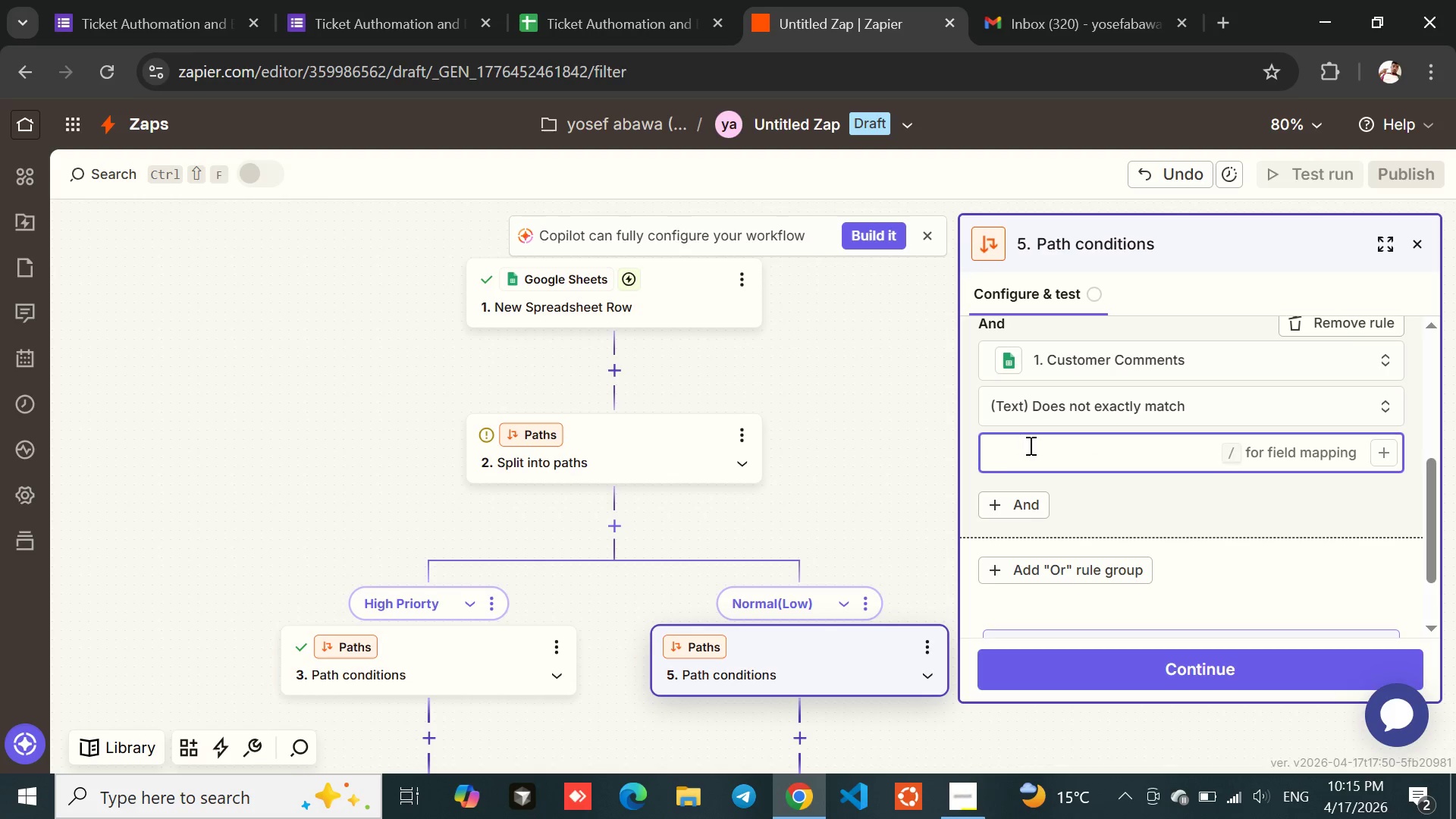 
wait(7.97)
 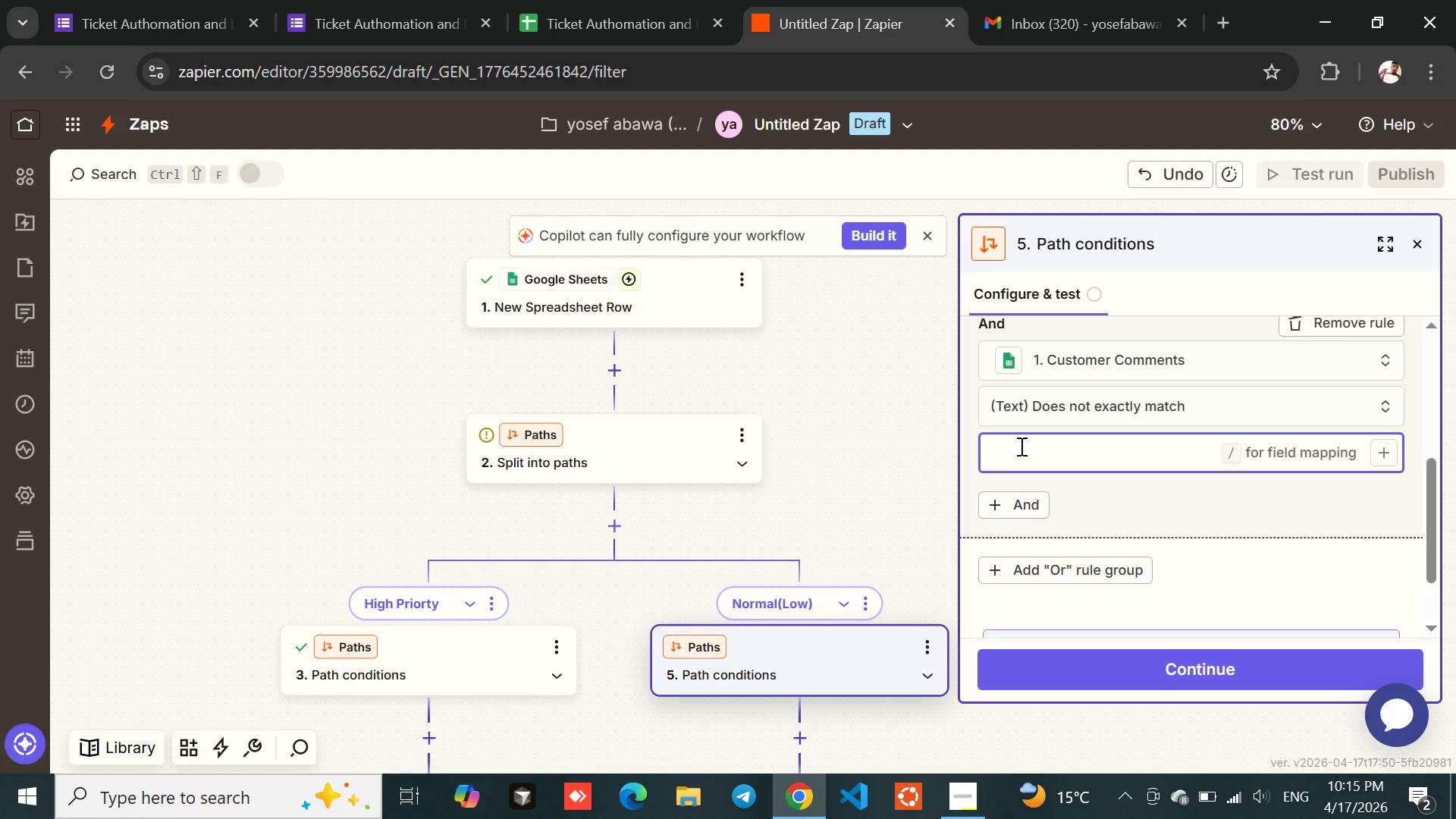 
type(cold,rude,)
 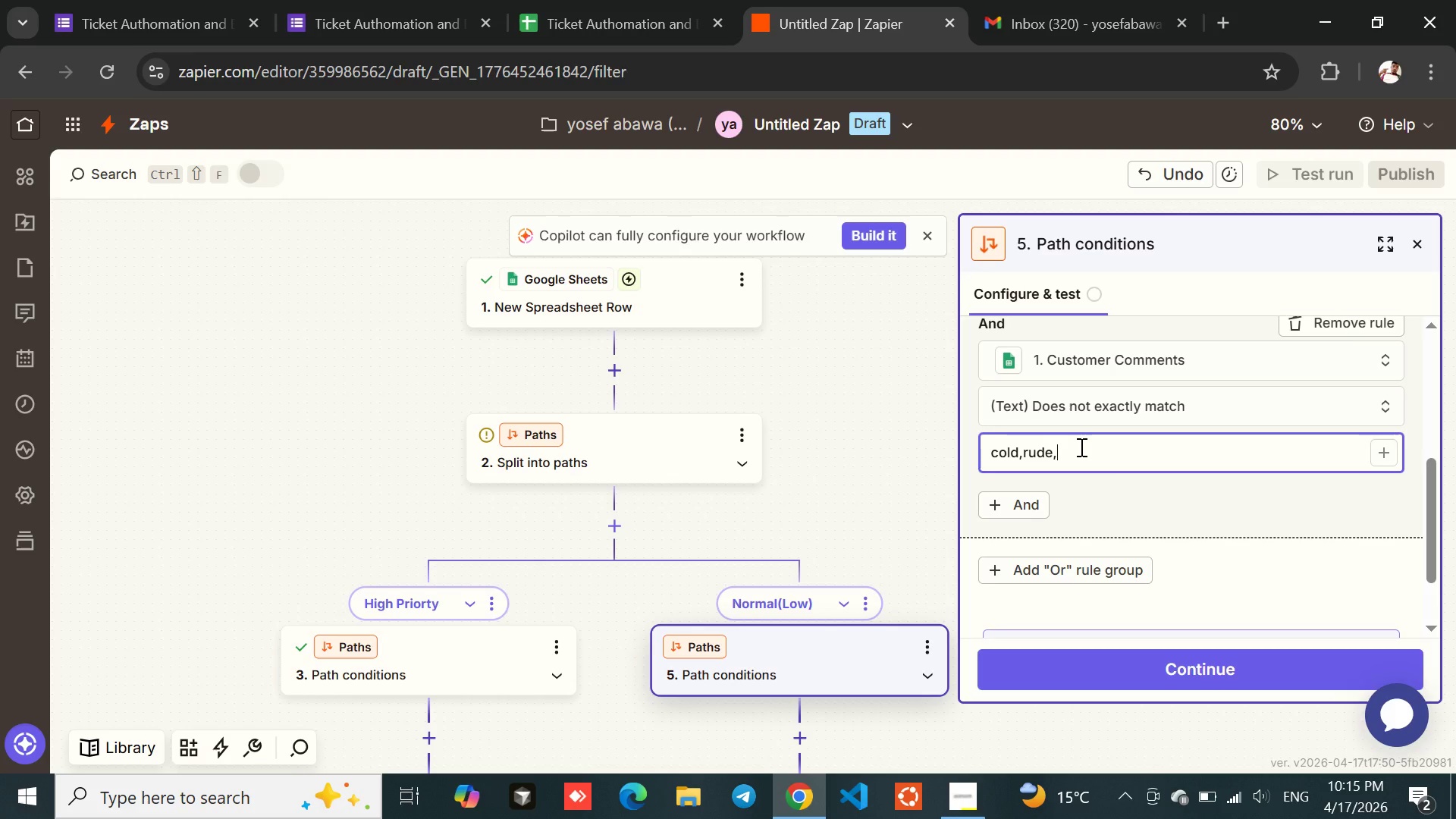 
type(dirty)
 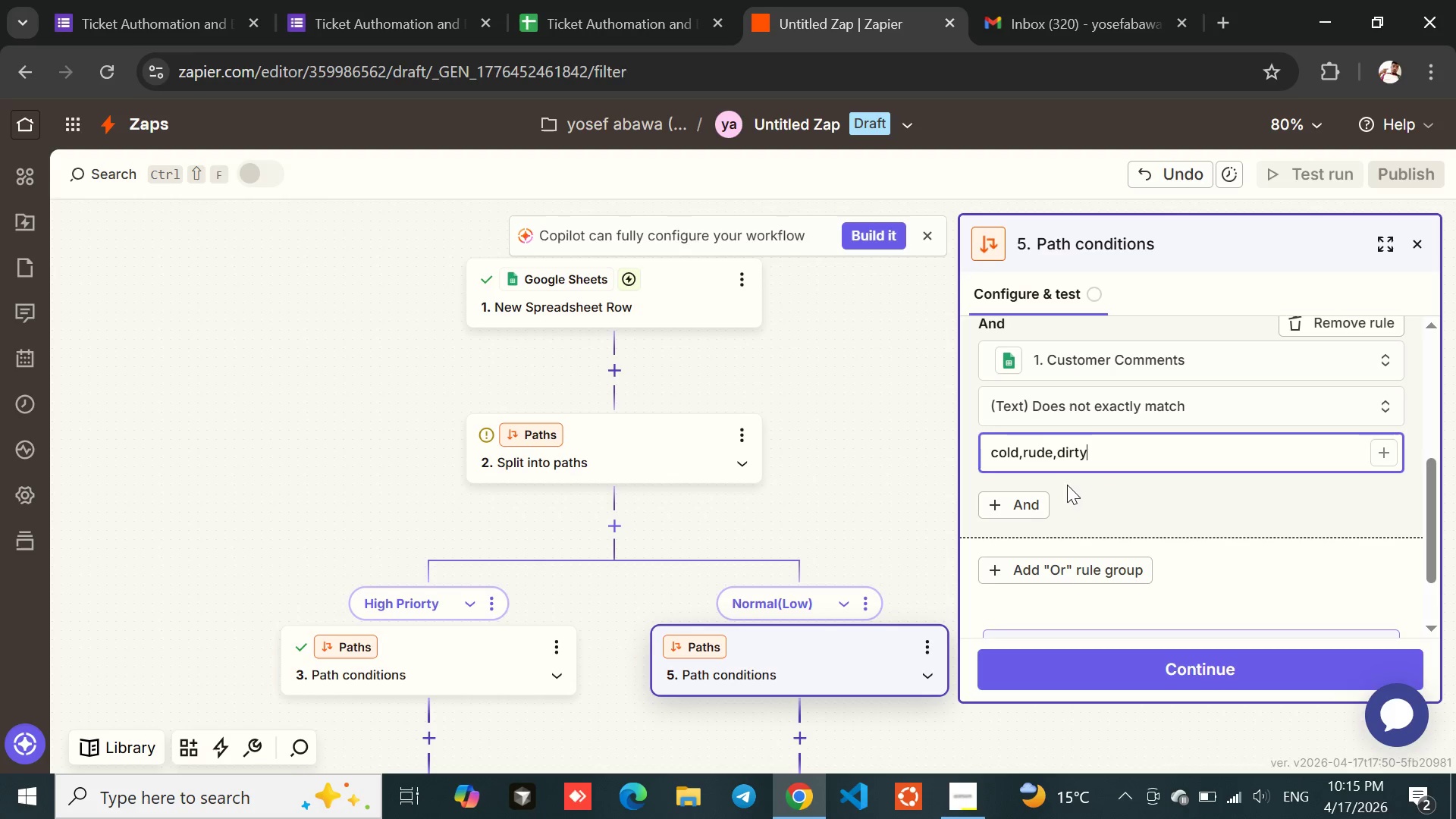 
left_click([1068, 488])
 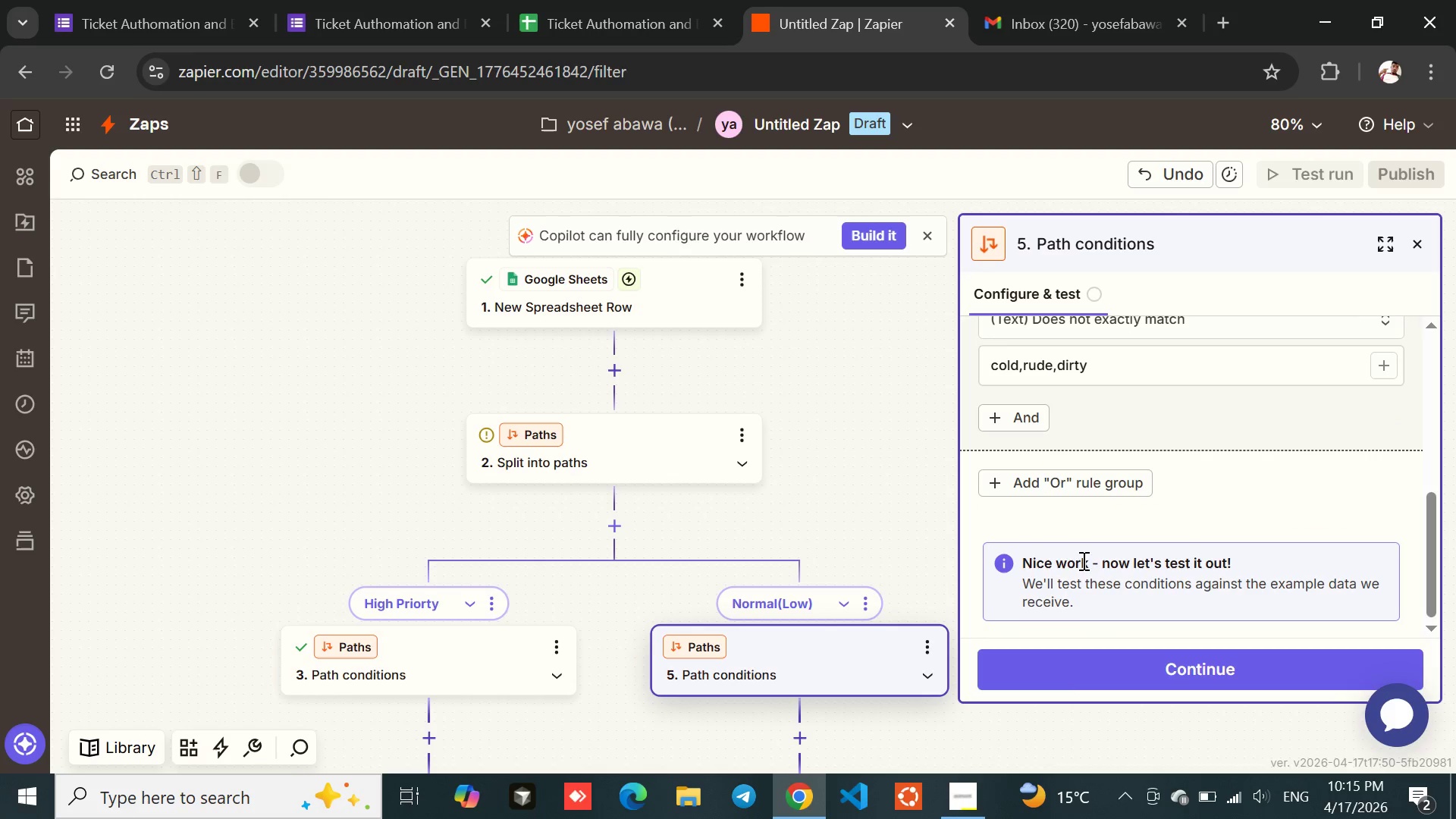 
wait(5.36)
 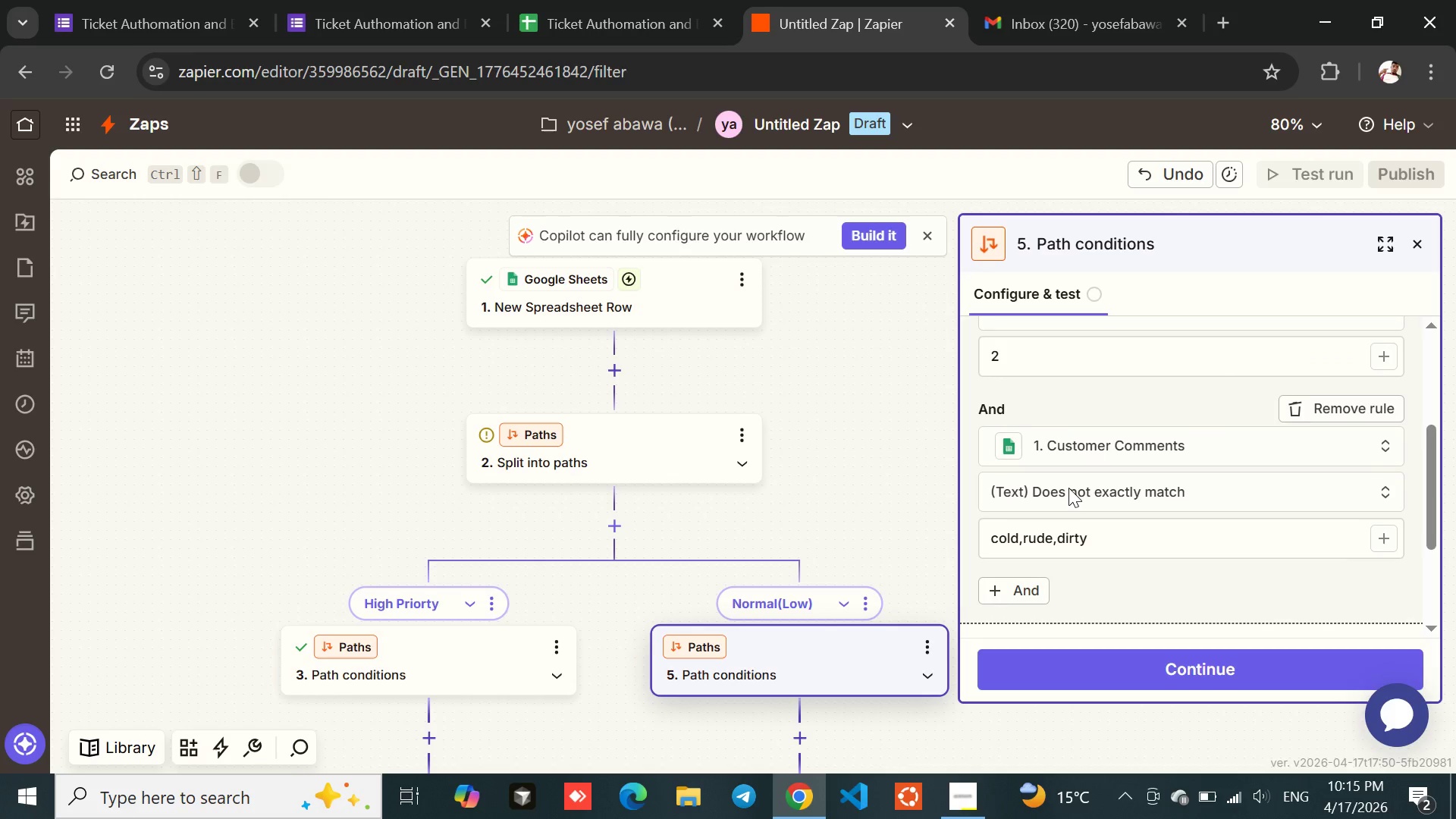 
left_click([1106, 657])
 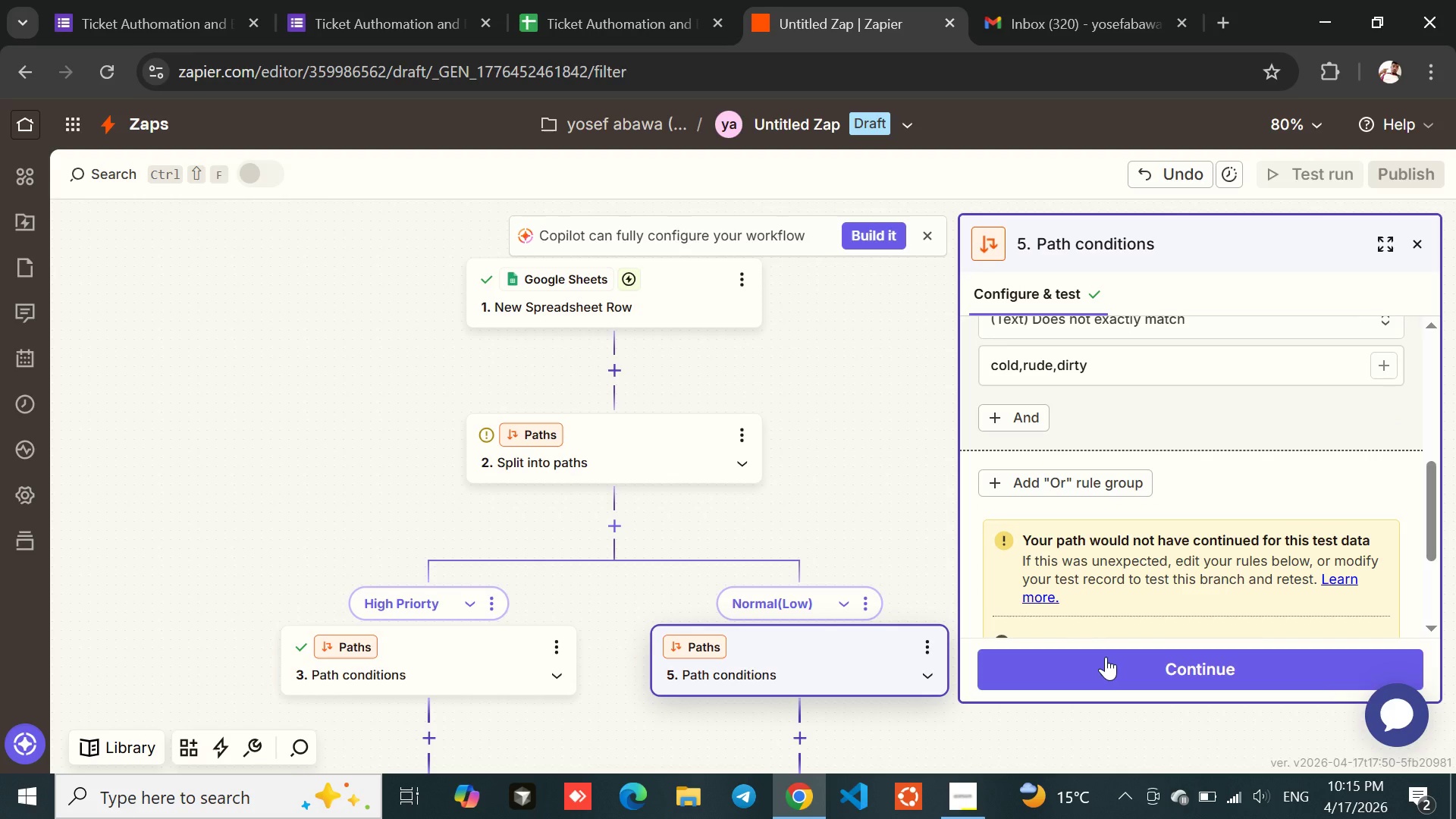 
wait(11.42)
 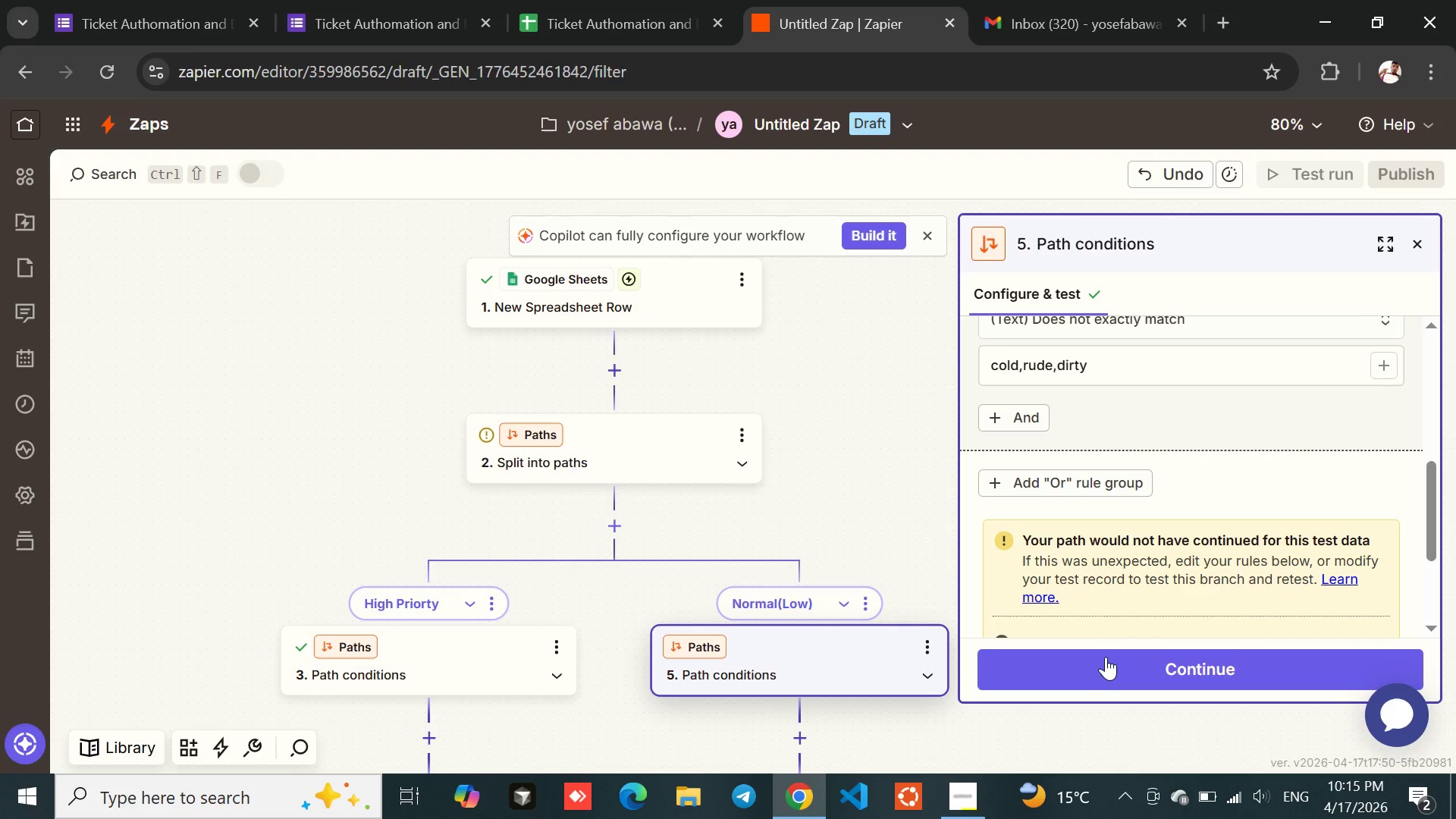 
mouse_move([839, 494])
 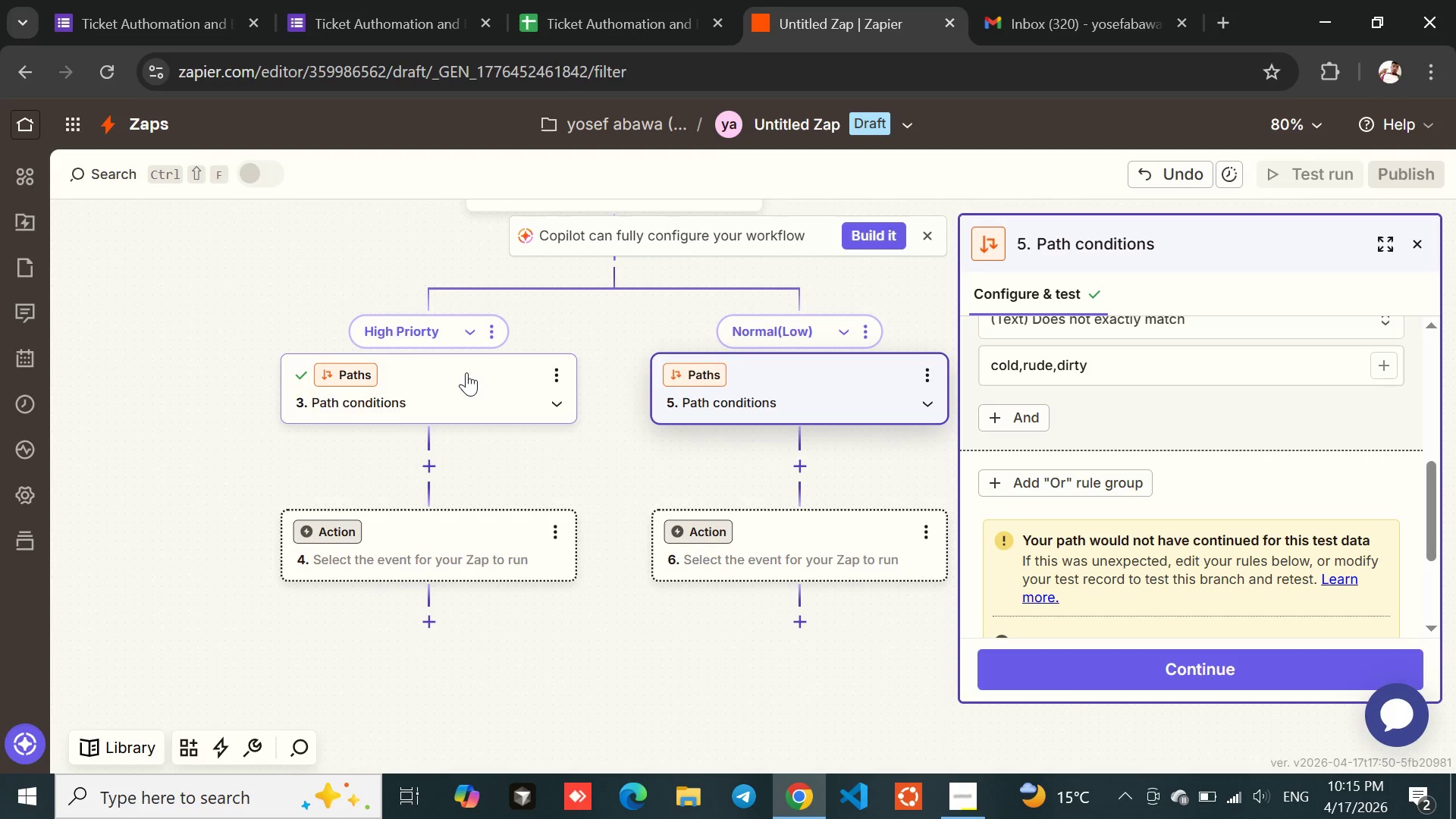 
left_click([416, 554])
 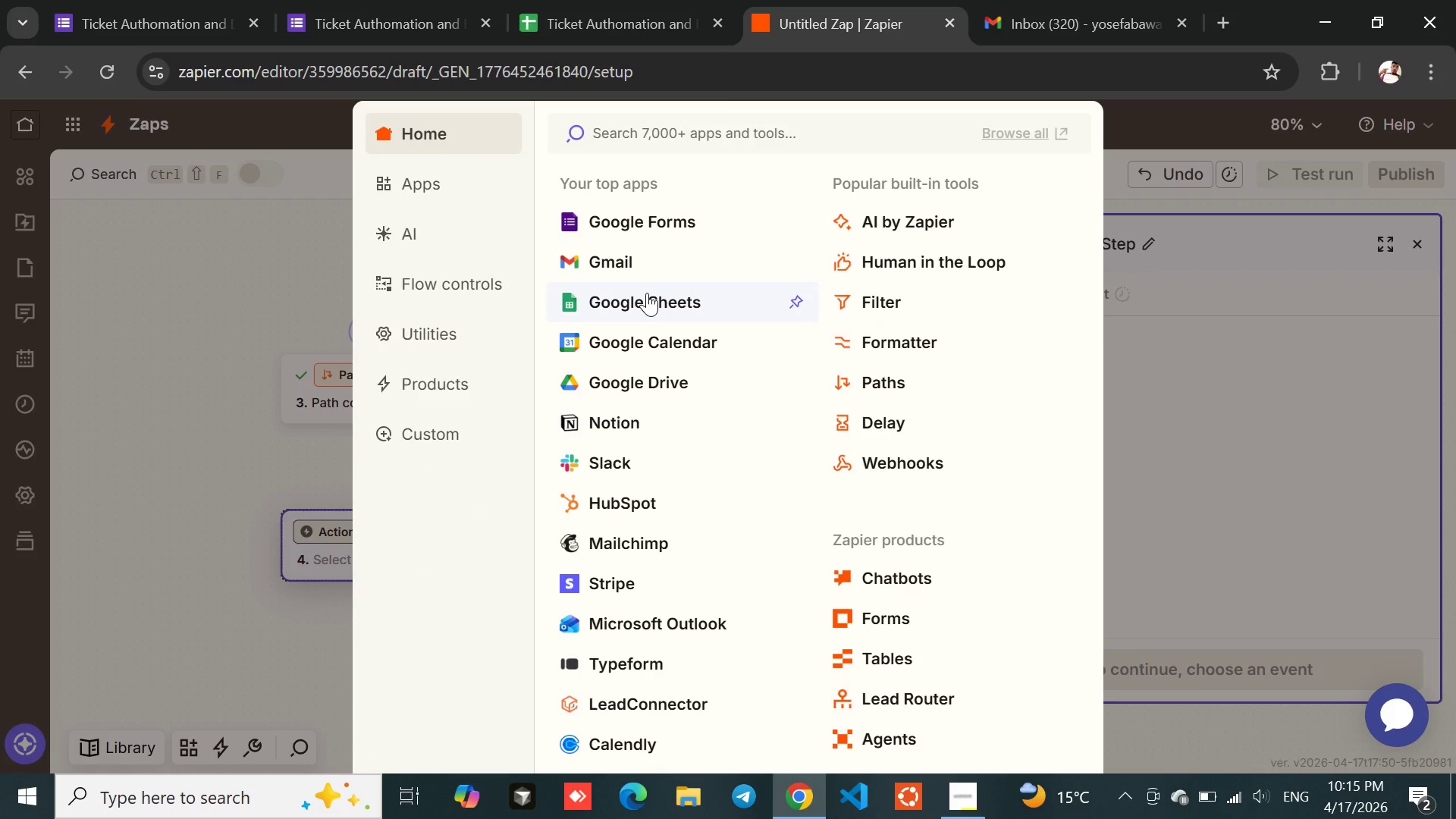 
left_click([625, 265])
 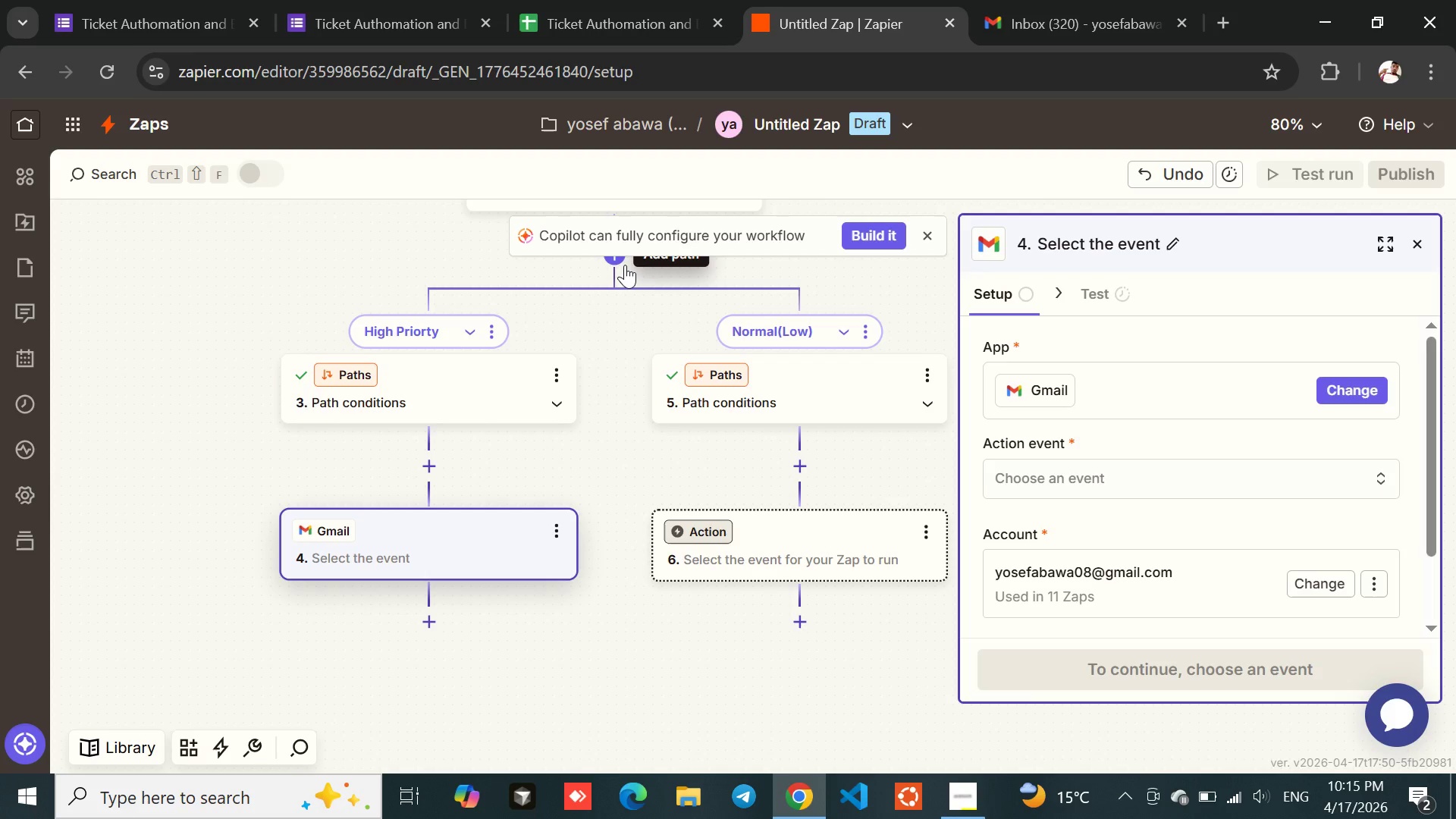 
left_click([463, 365])
 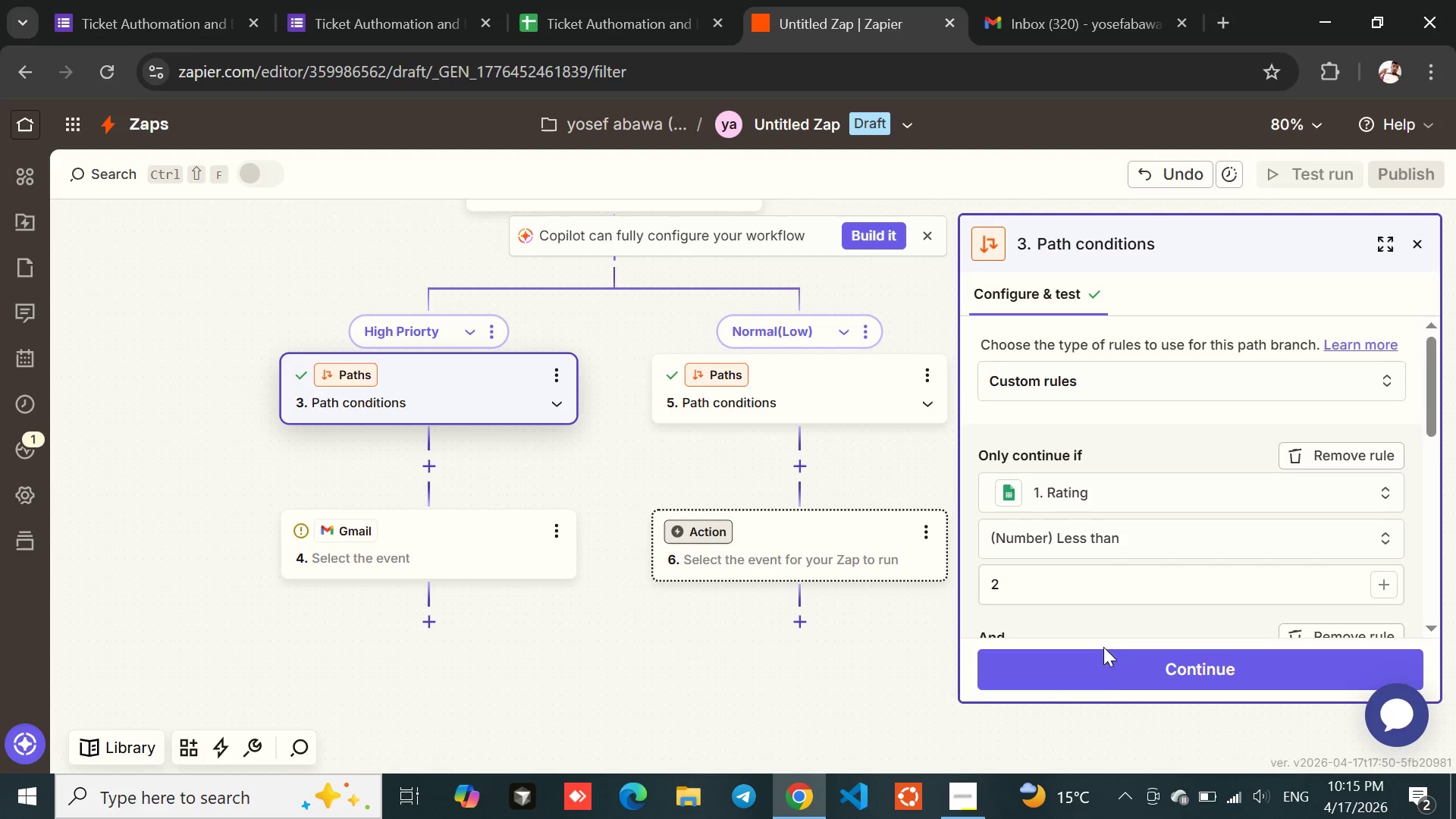 
left_click([1126, 673])
 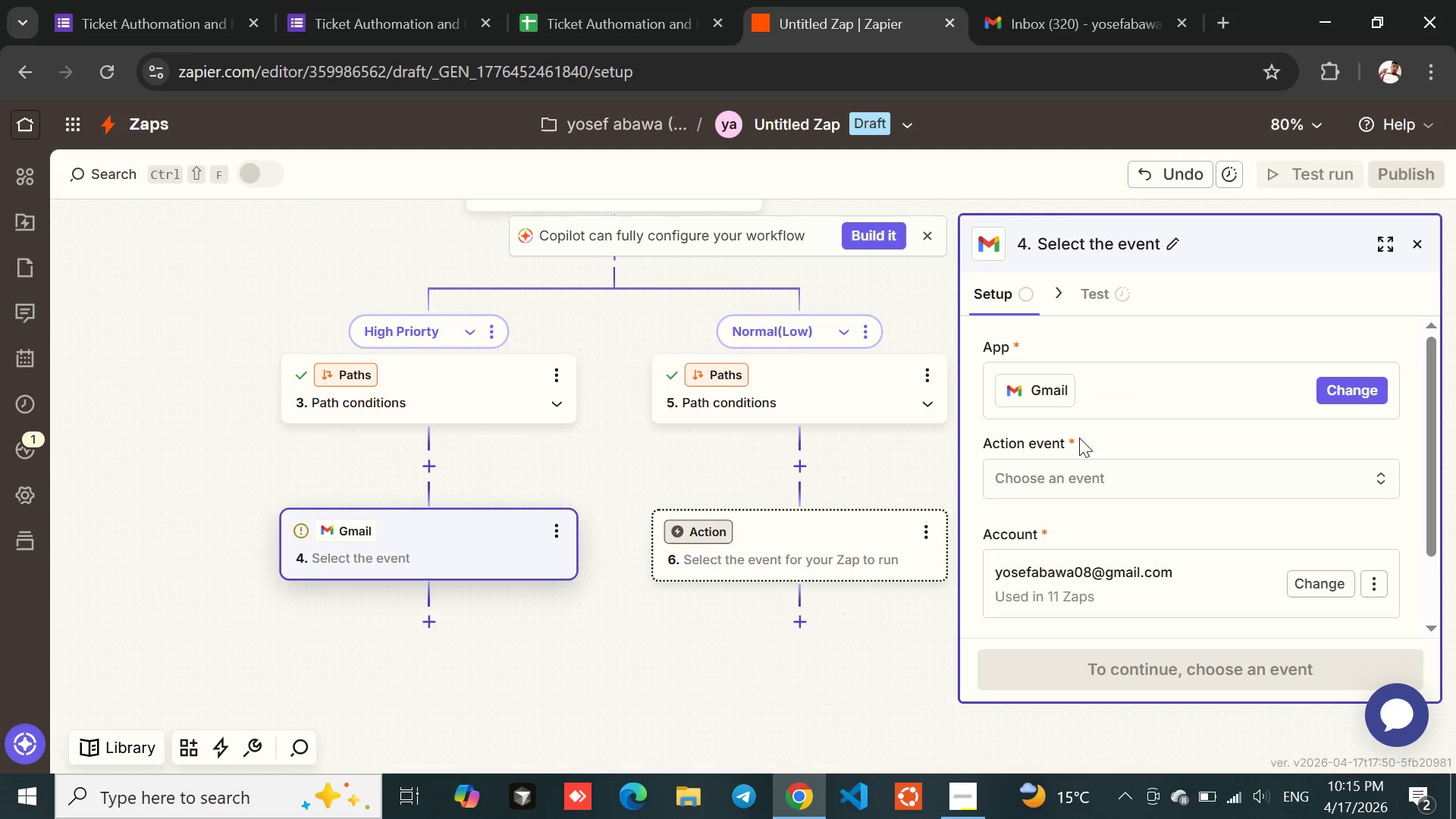 
left_click([1078, 480])
 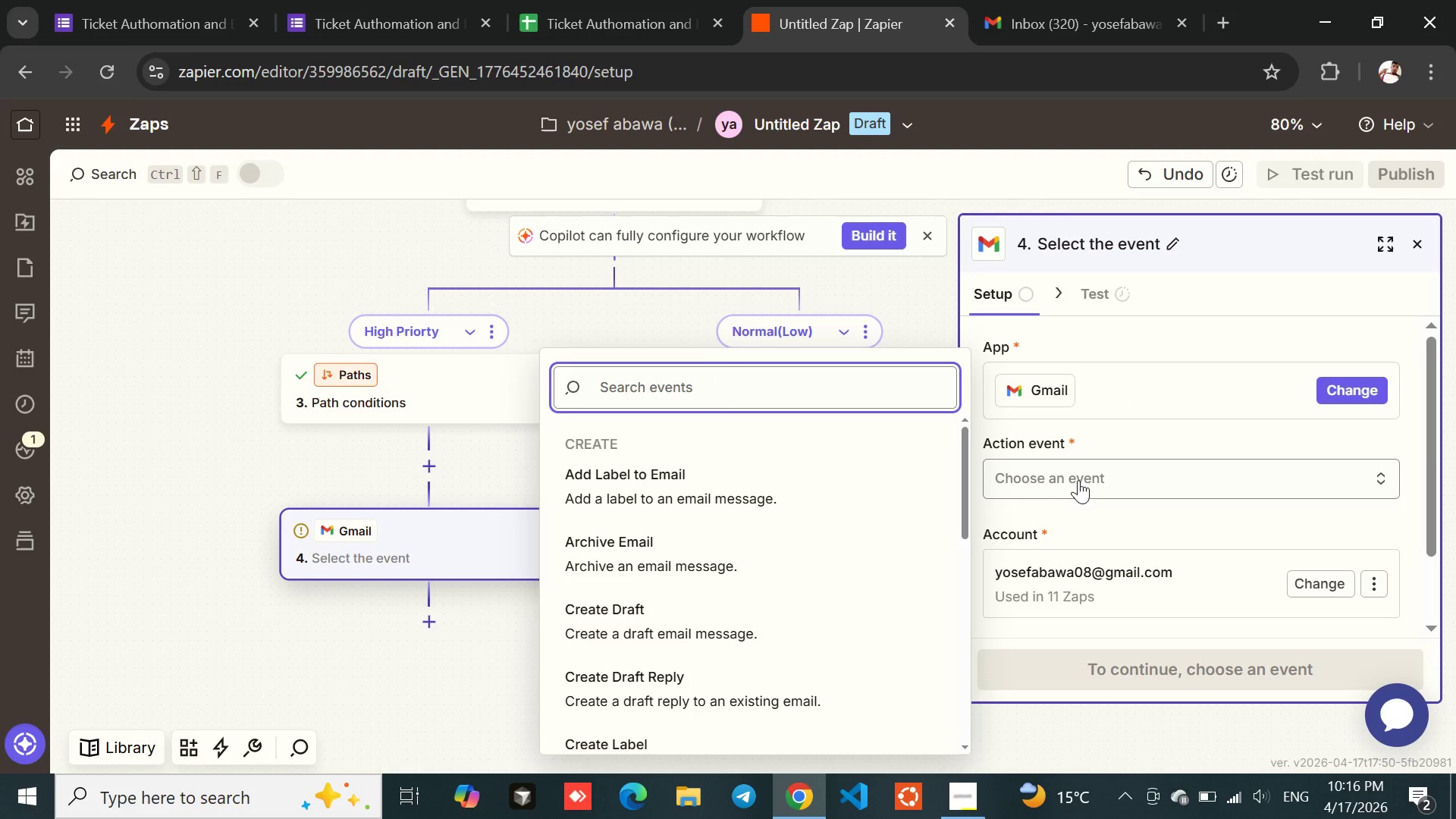 
type(se)
 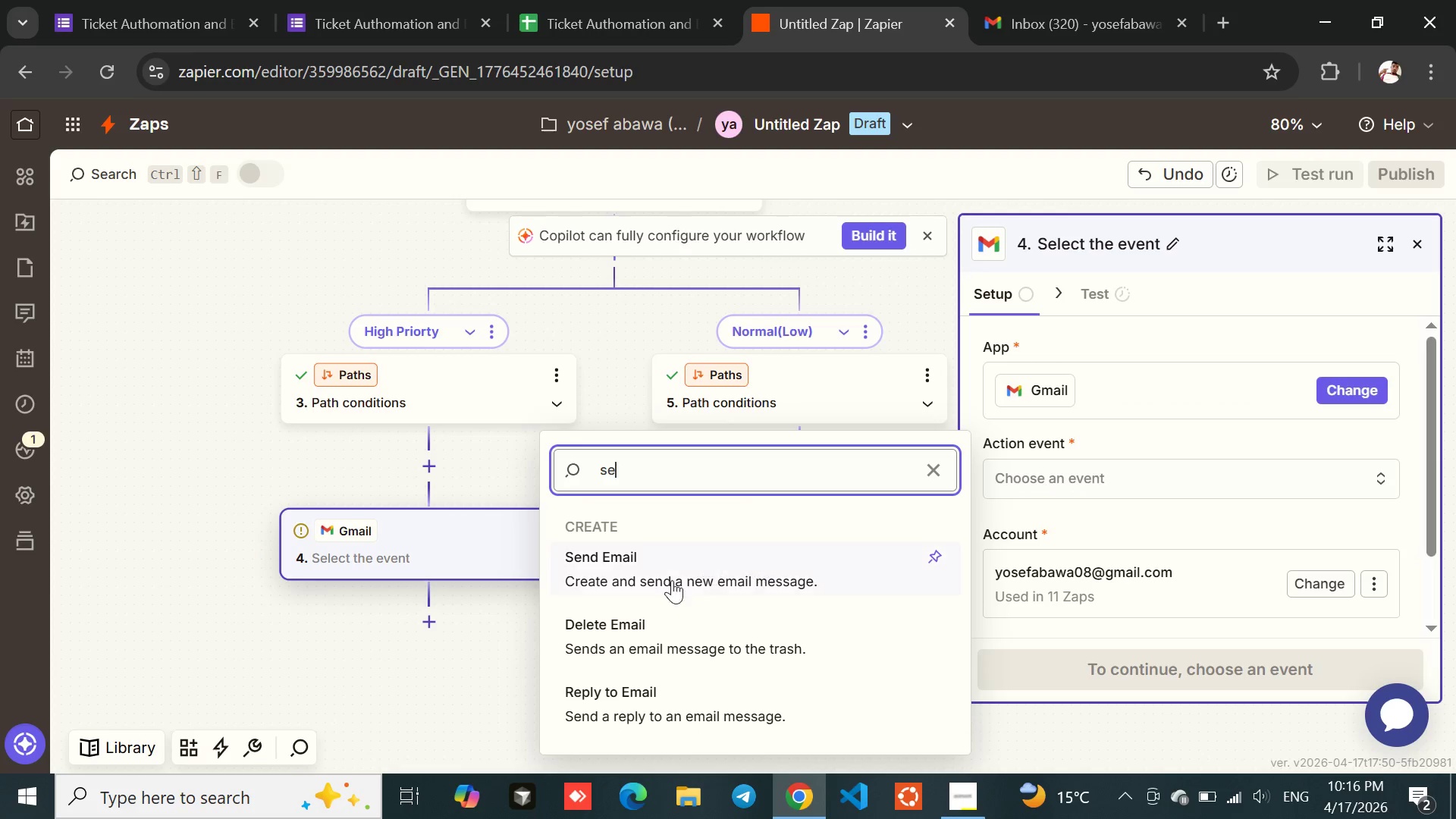 
left_click([666, 582])
 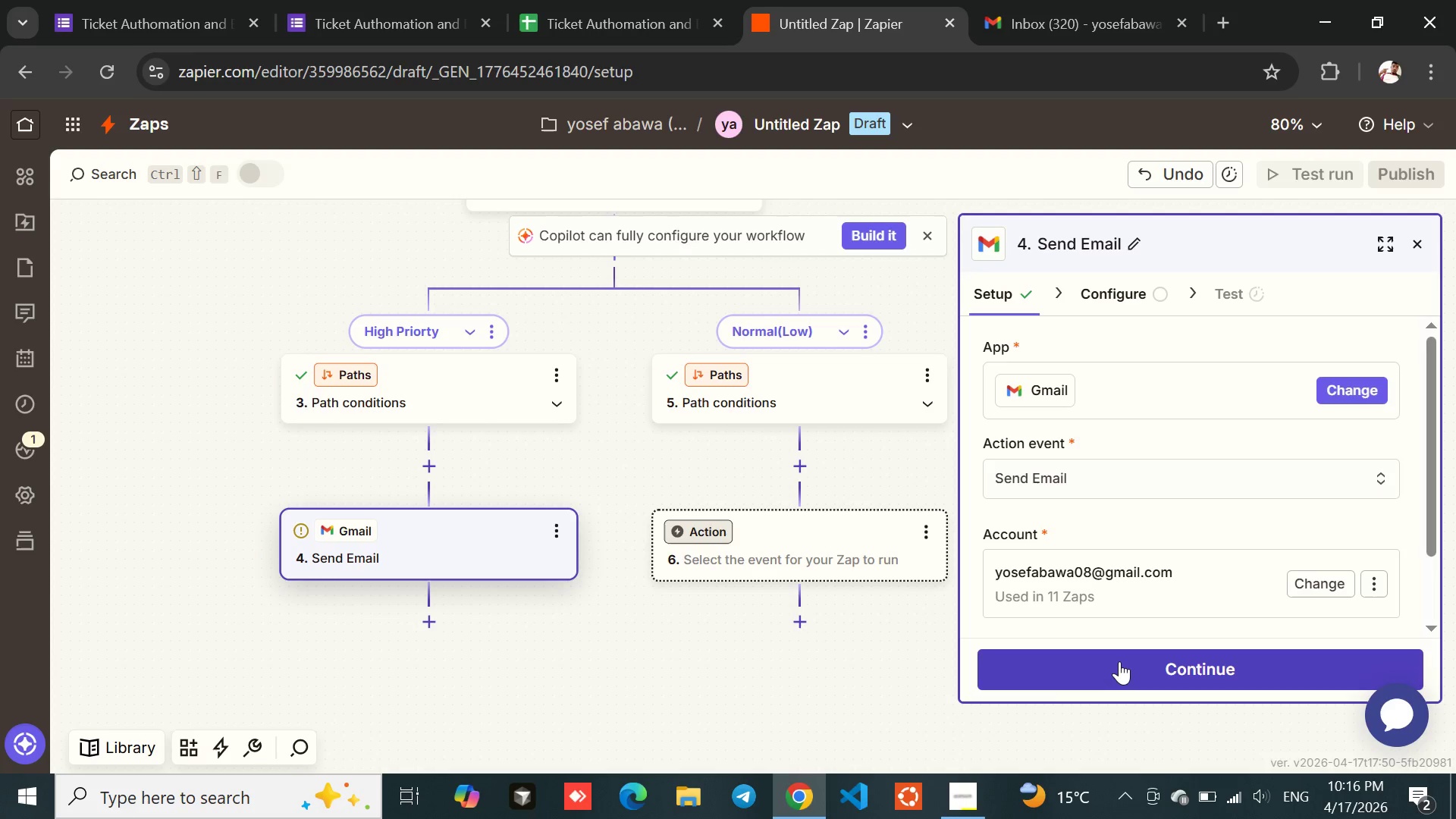 
left_click([1119, 661])
 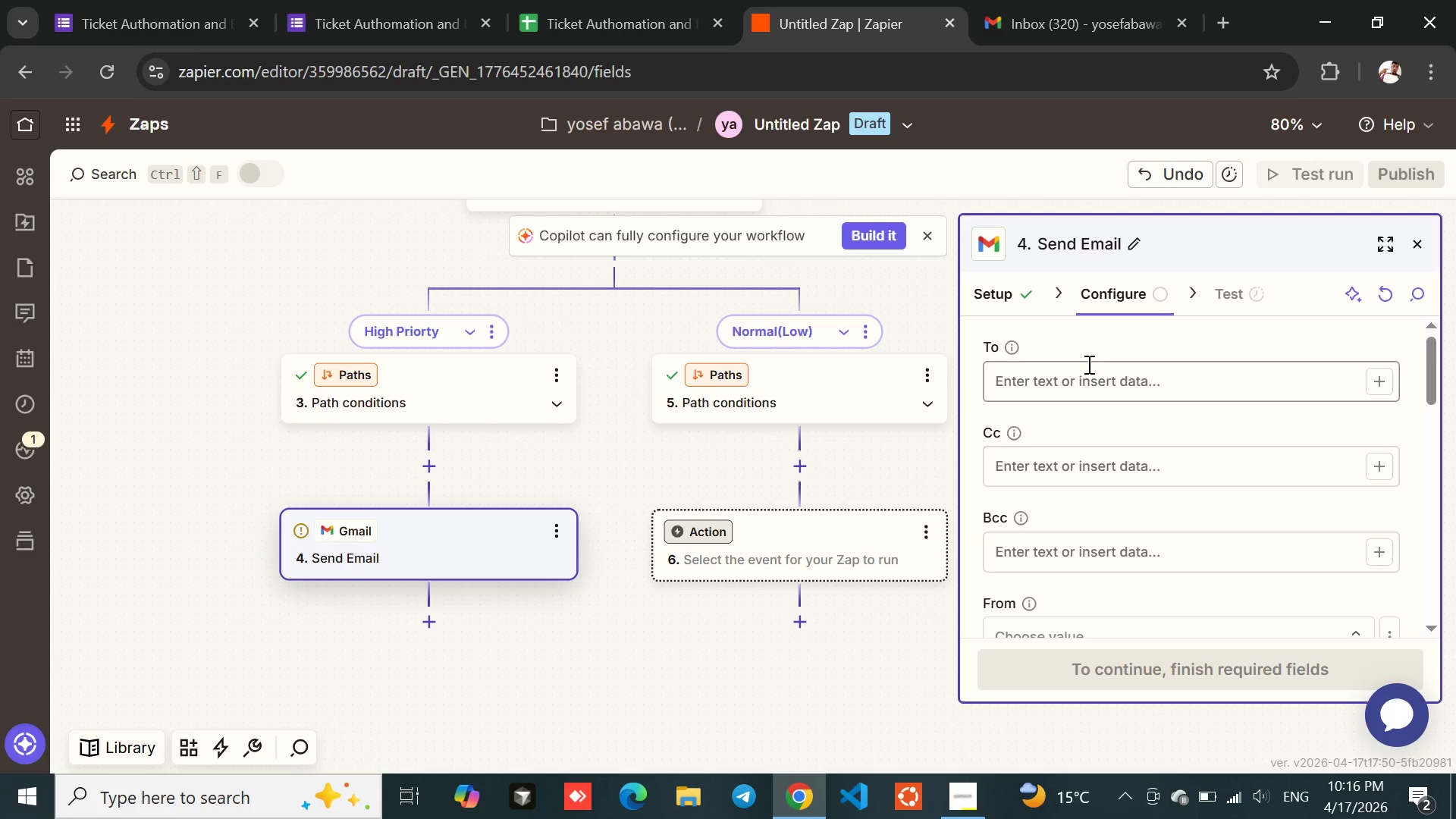 
left_click([1074, 387])
 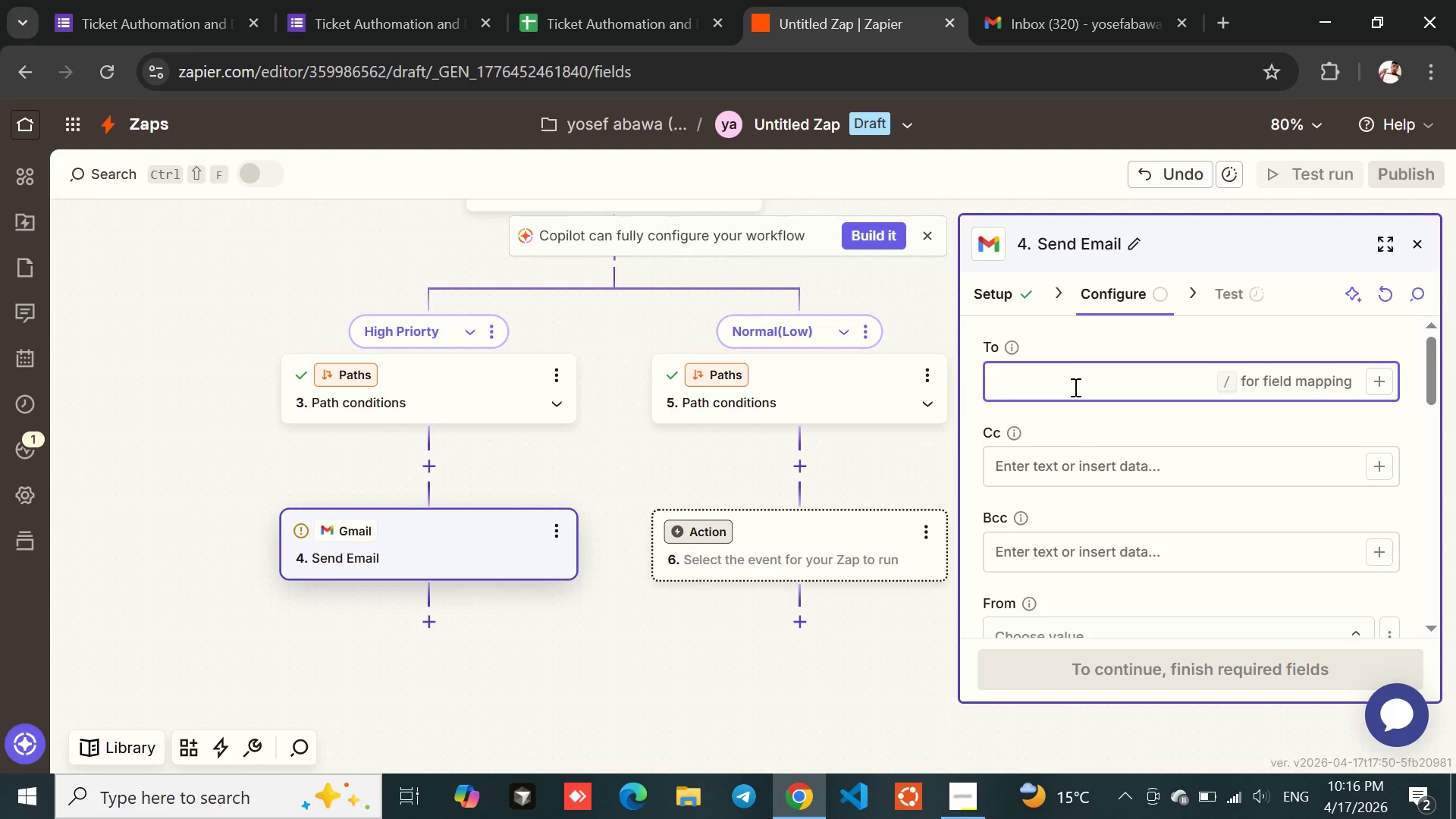 
type(yosefabawa09@gmail.com)
 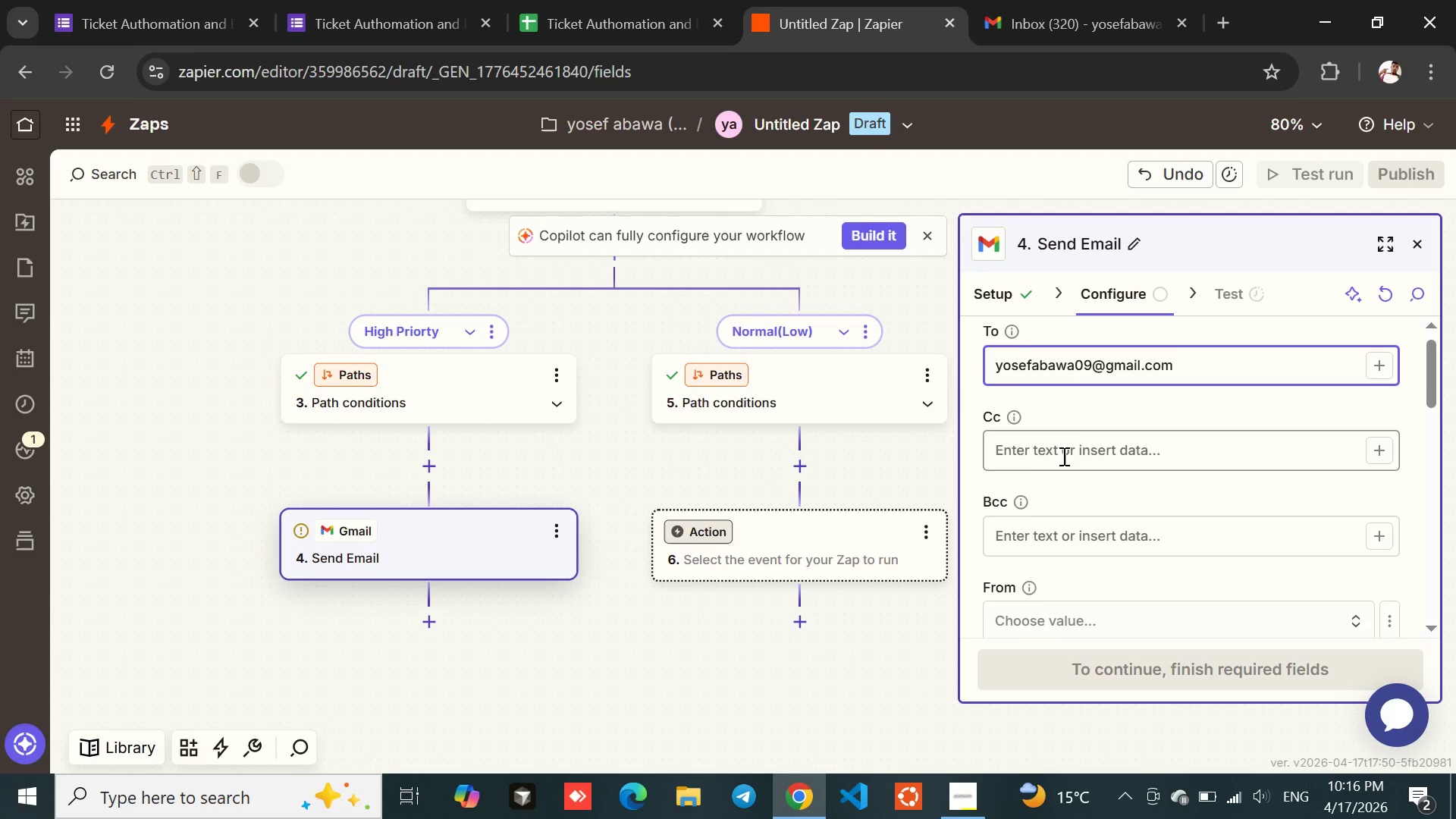 
wait(6.38)
 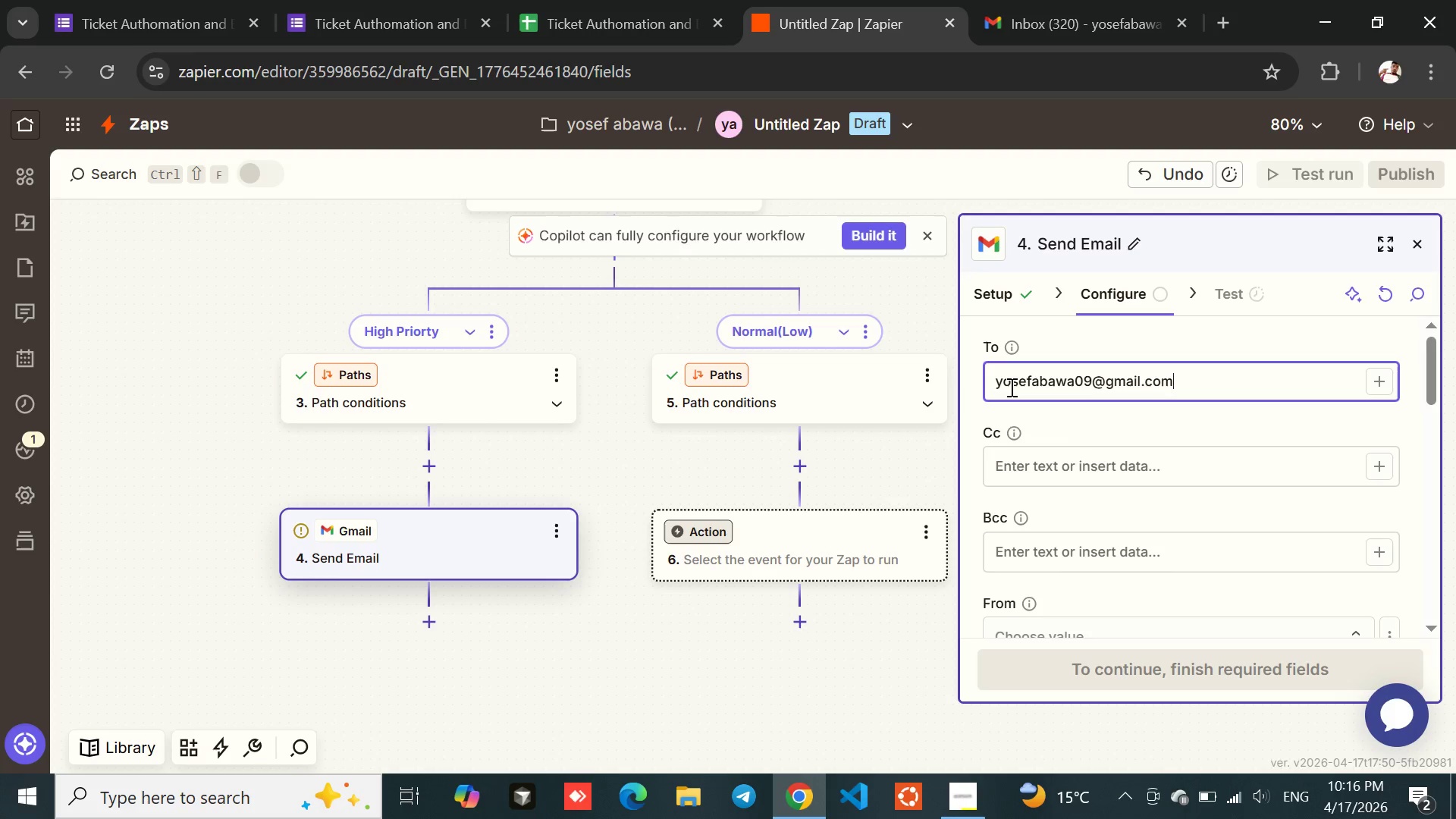 
left_click([1049, 514])
 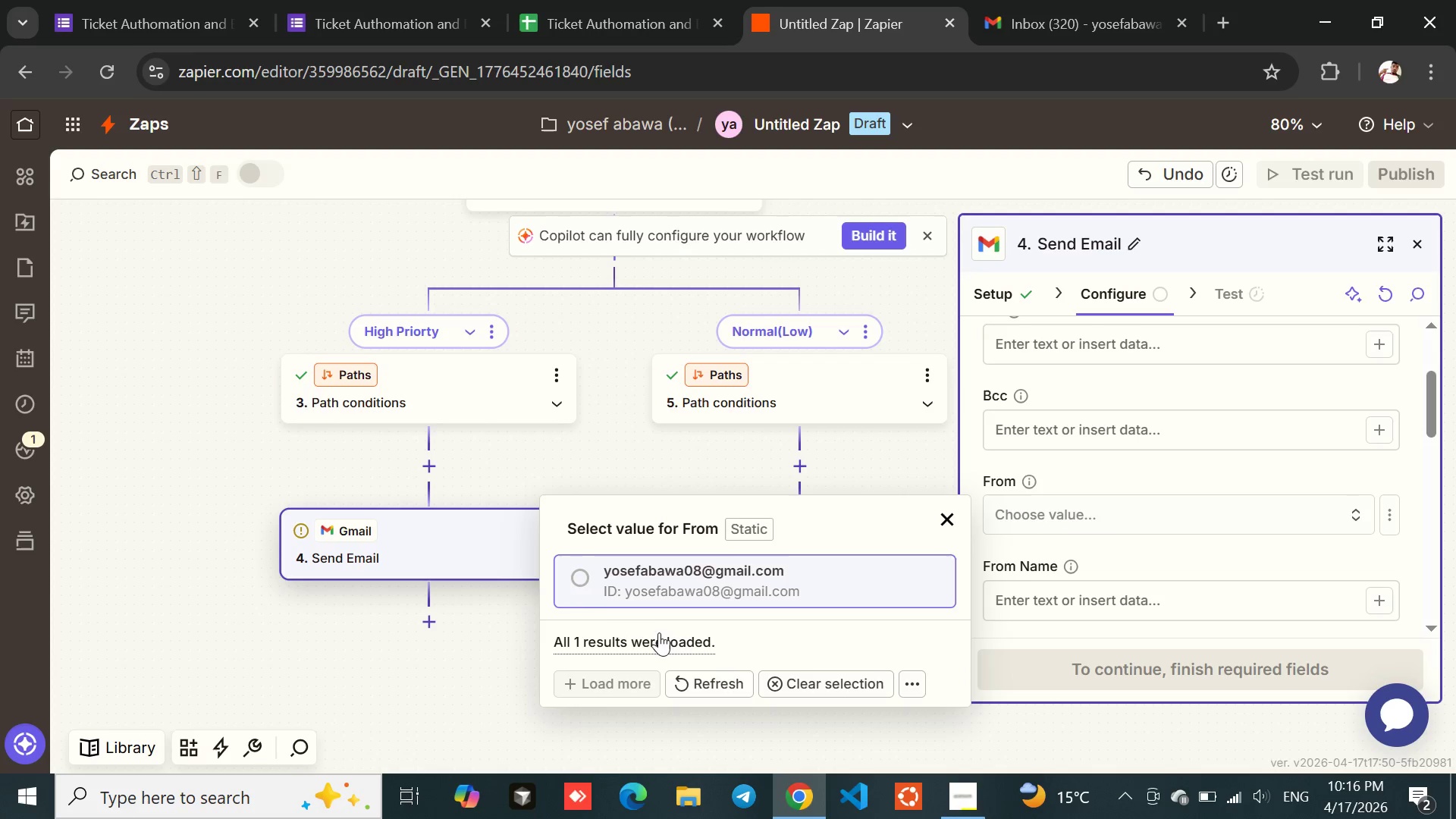 
left_click([576, 576])
 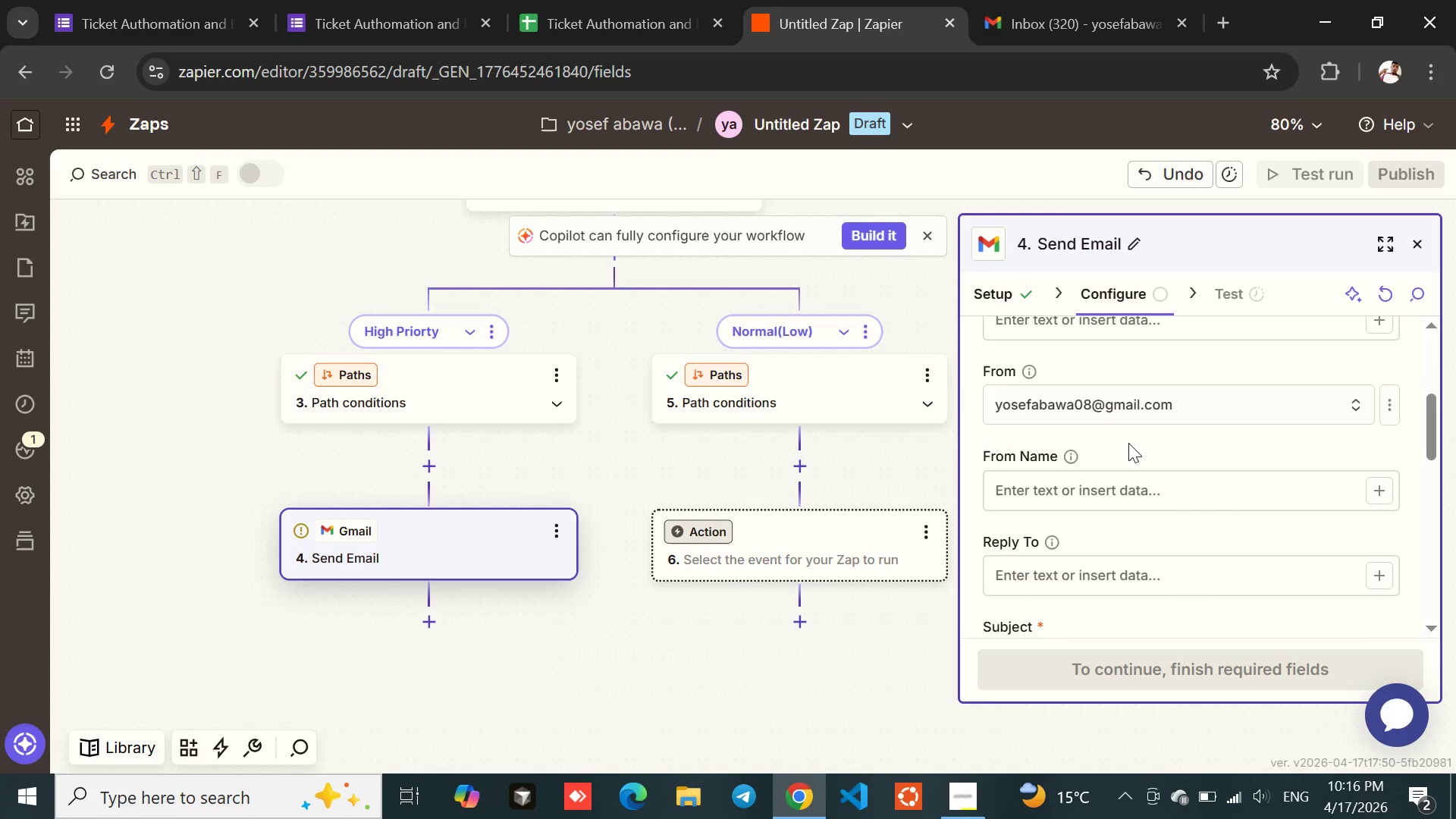 
left_click([1072, 483])
 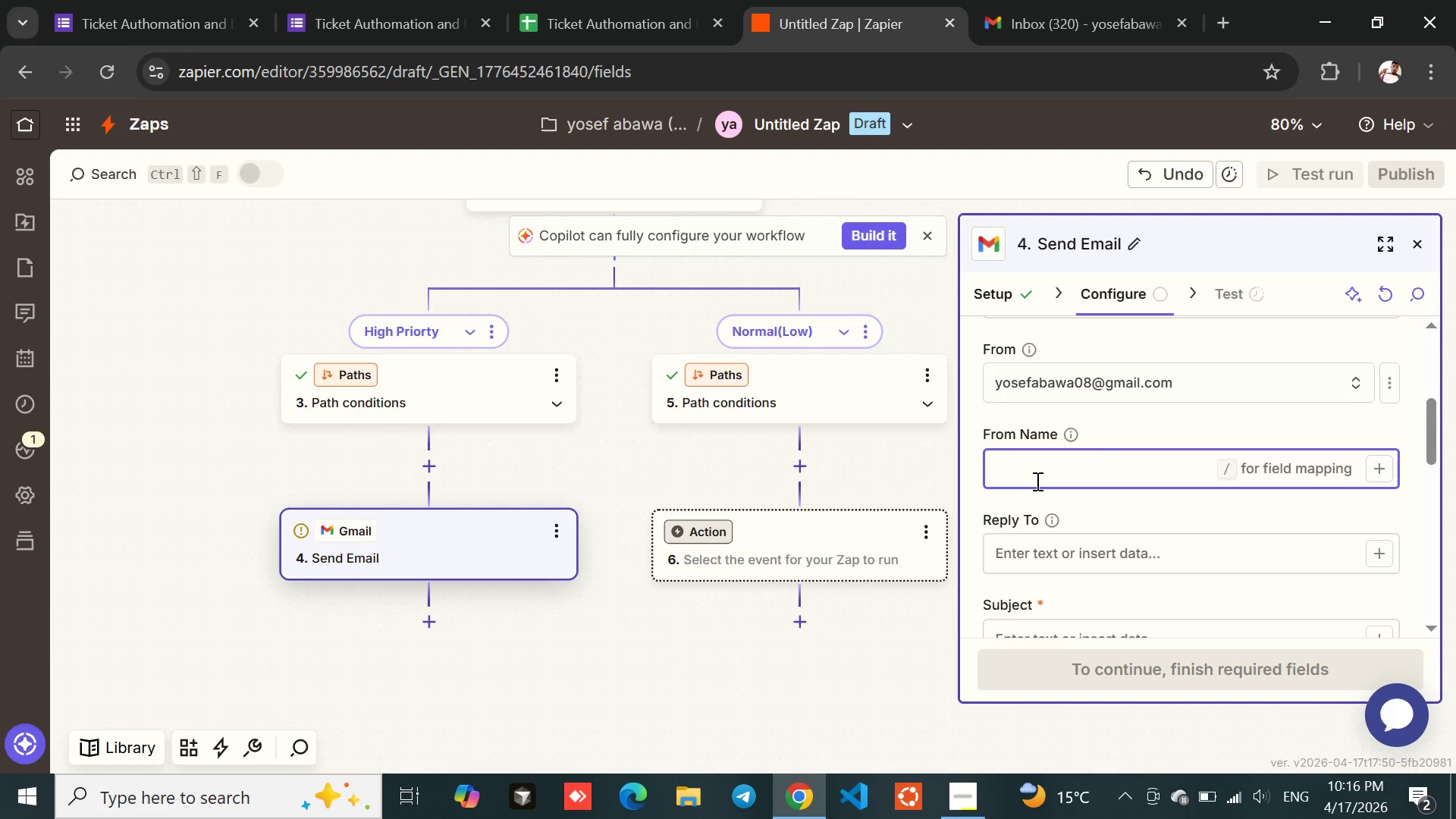 
left_click([996, 470])
 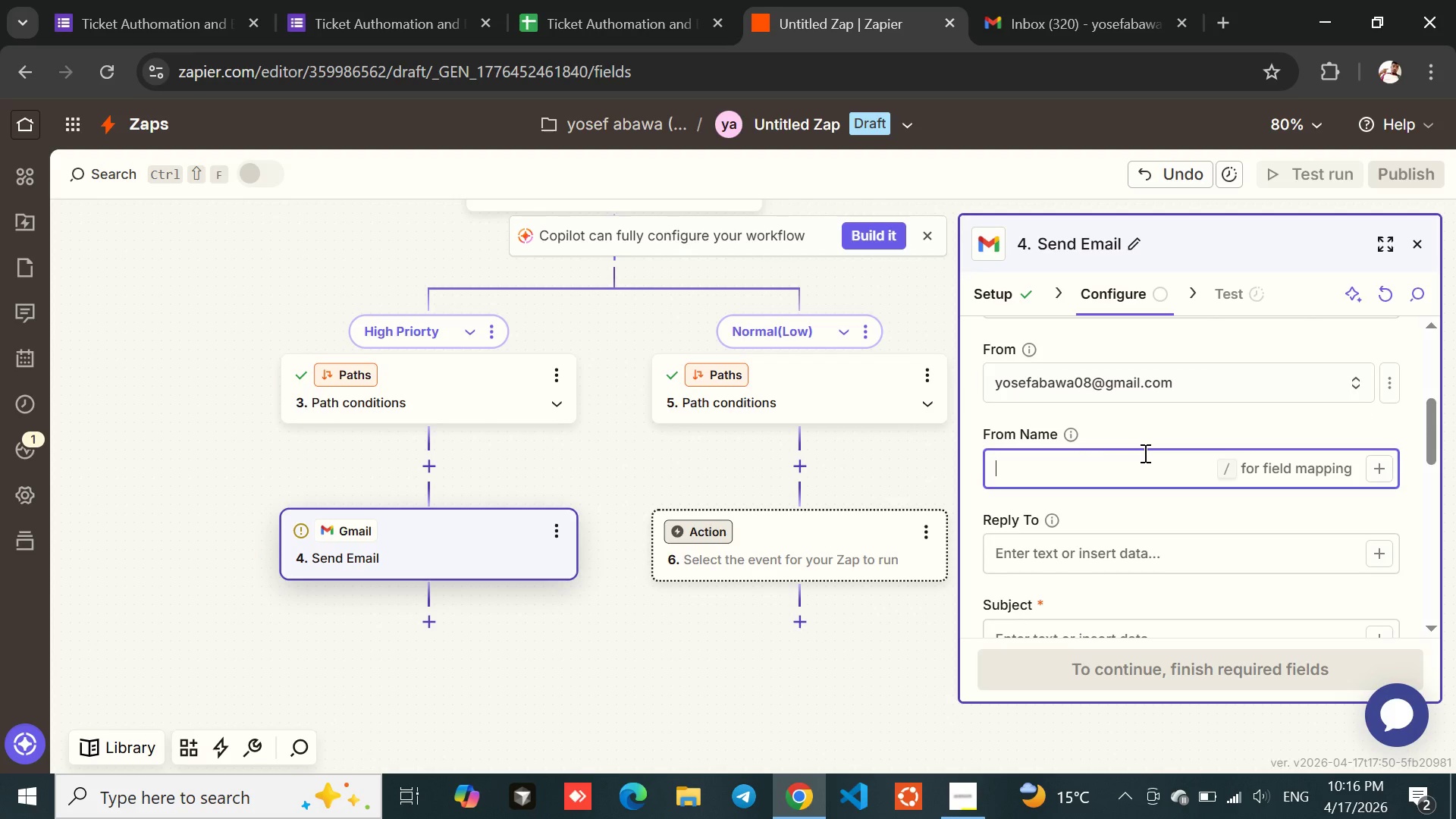 
type(Customer)
 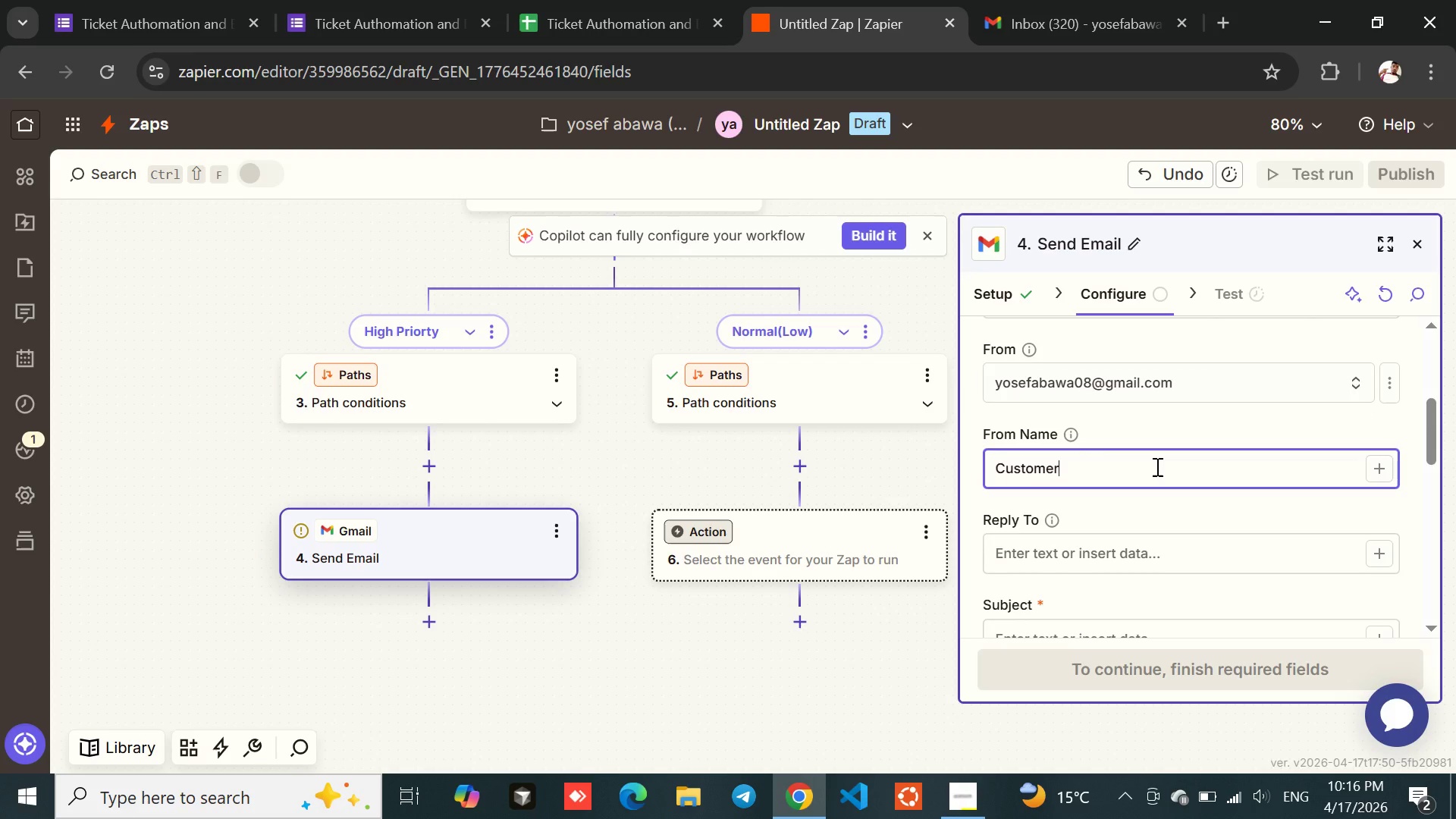 
key(Shift+Semicolon)
 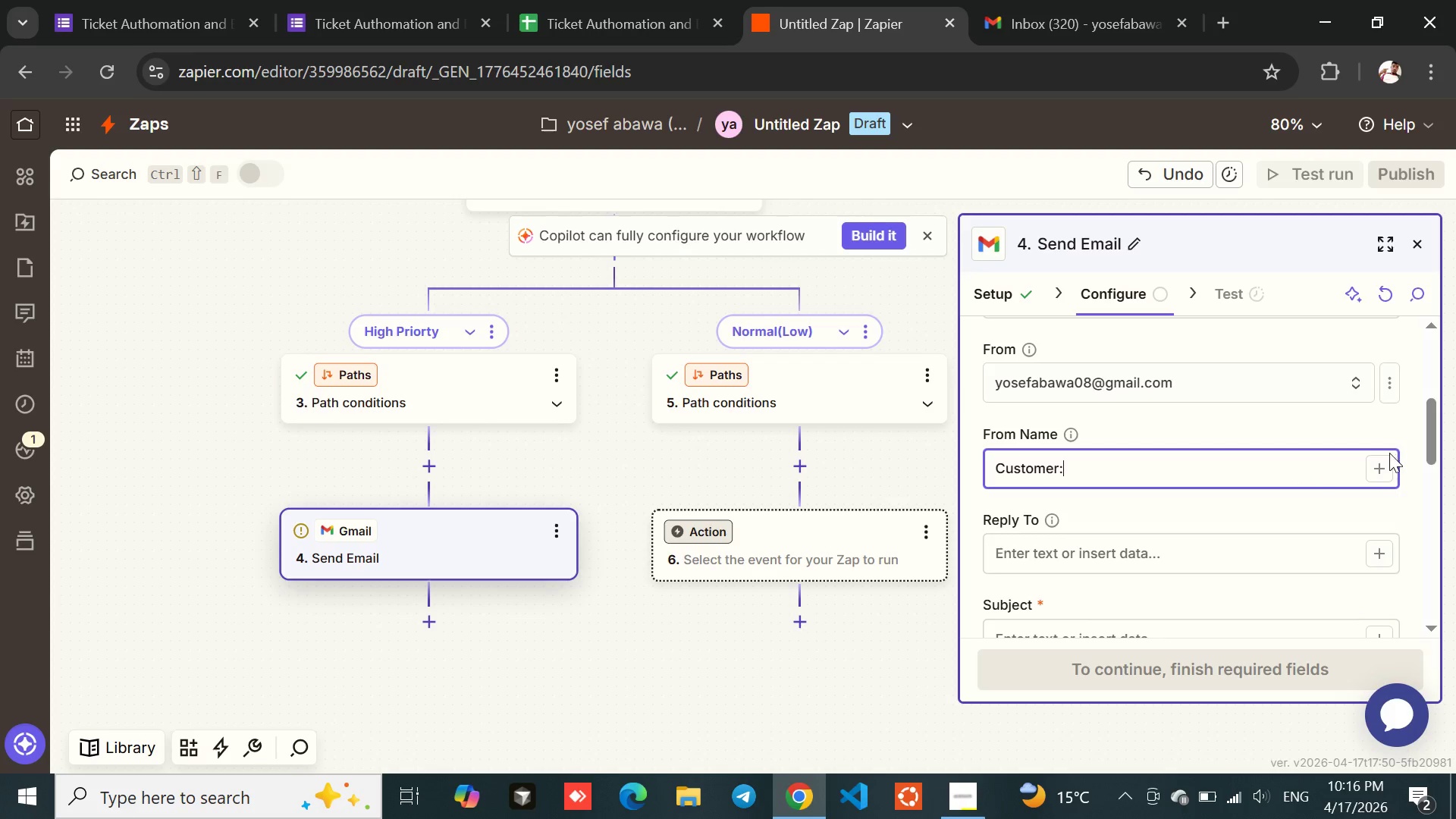 
left_click([1382, 463])
 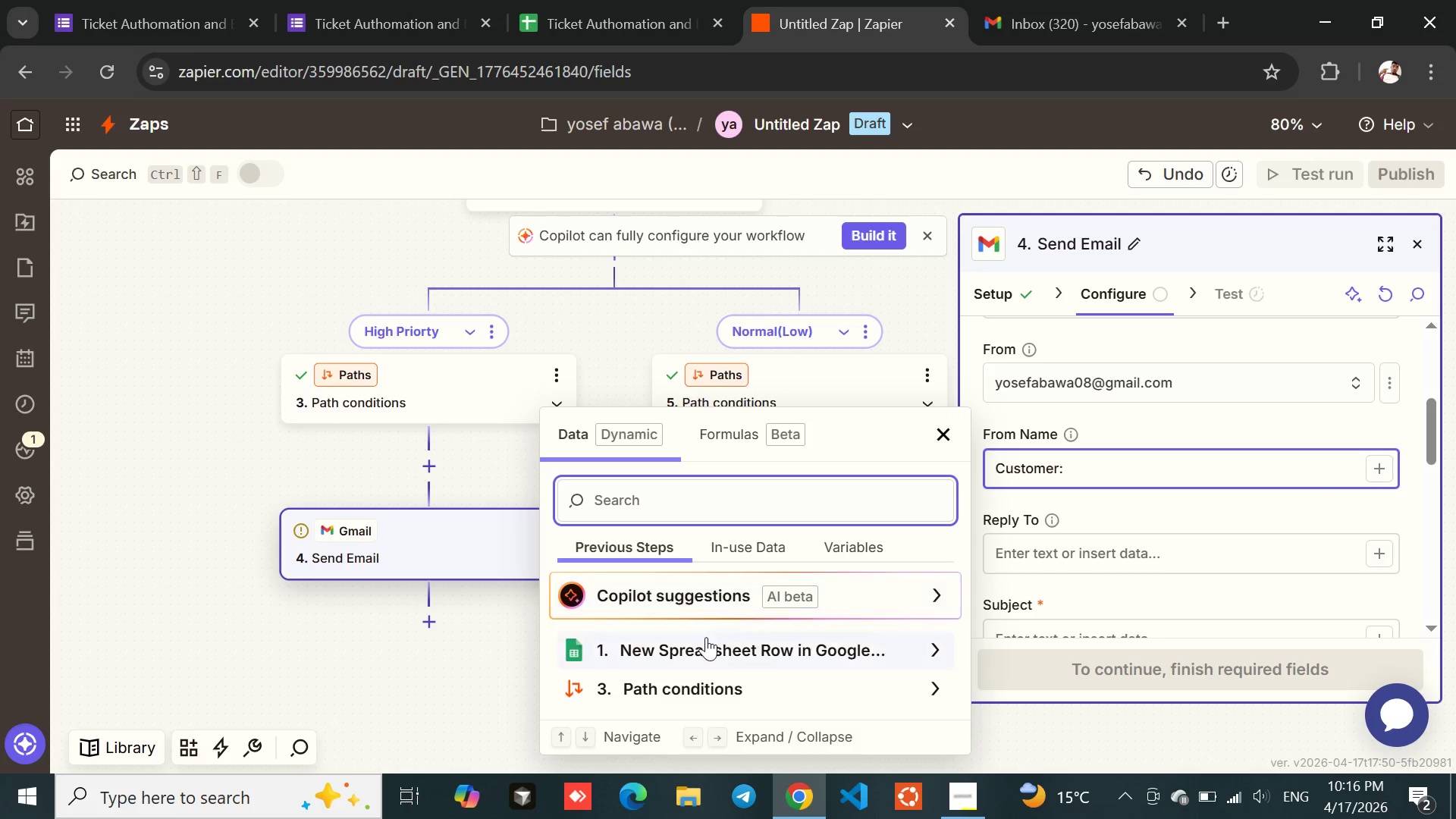 
left_click([694, 649])
 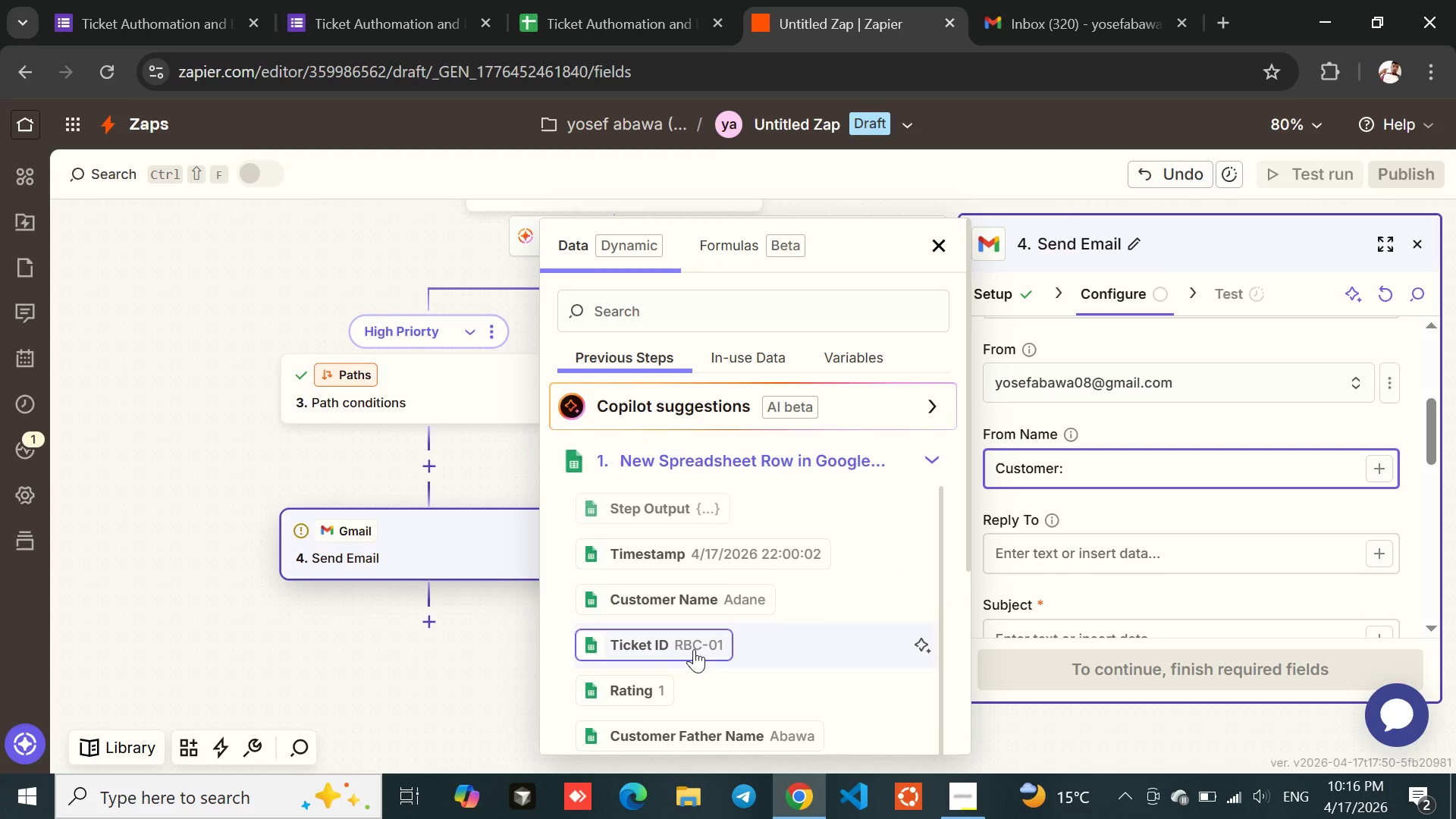 
left_click([668, 588])
 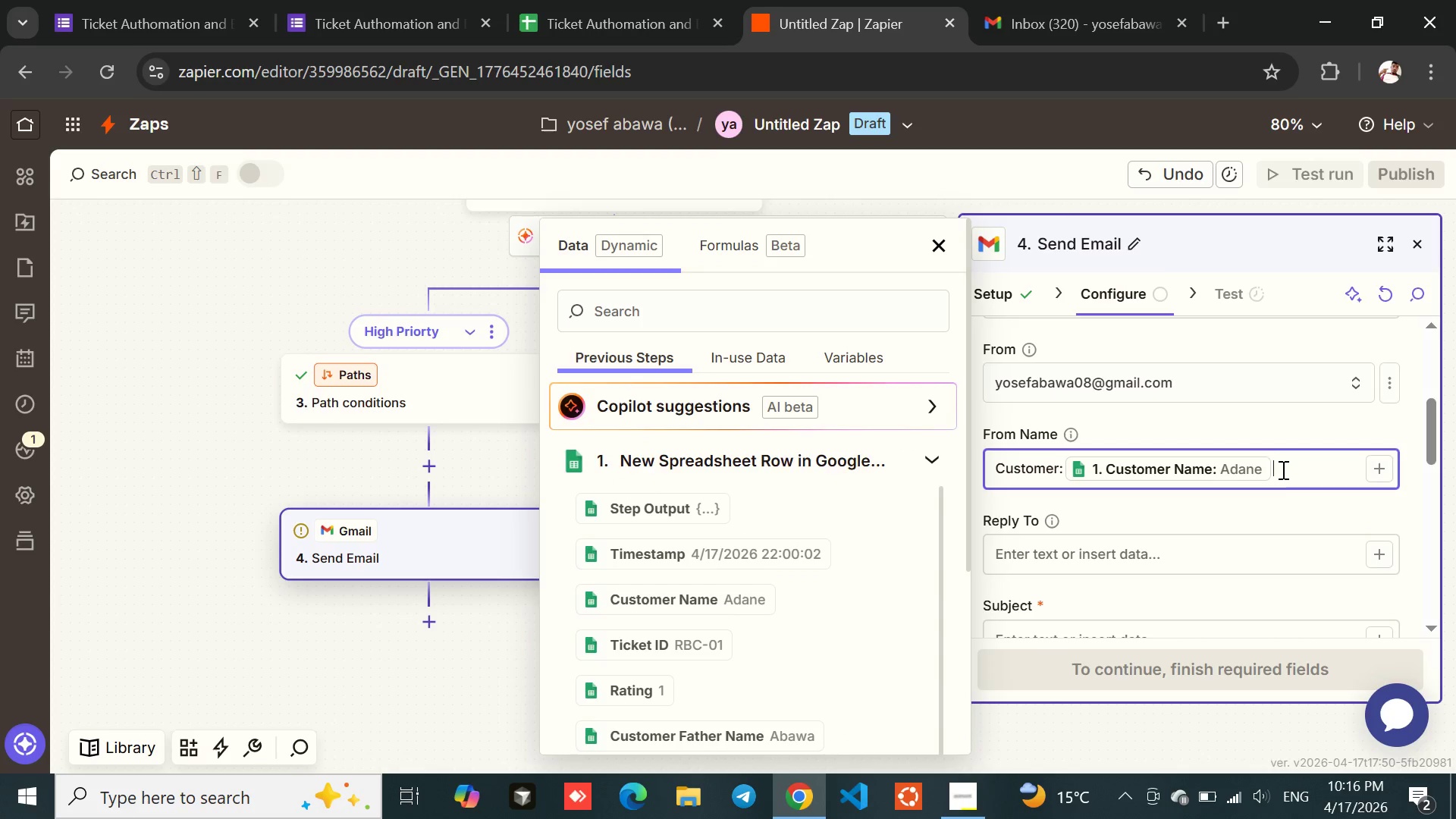 
key(Minus)
 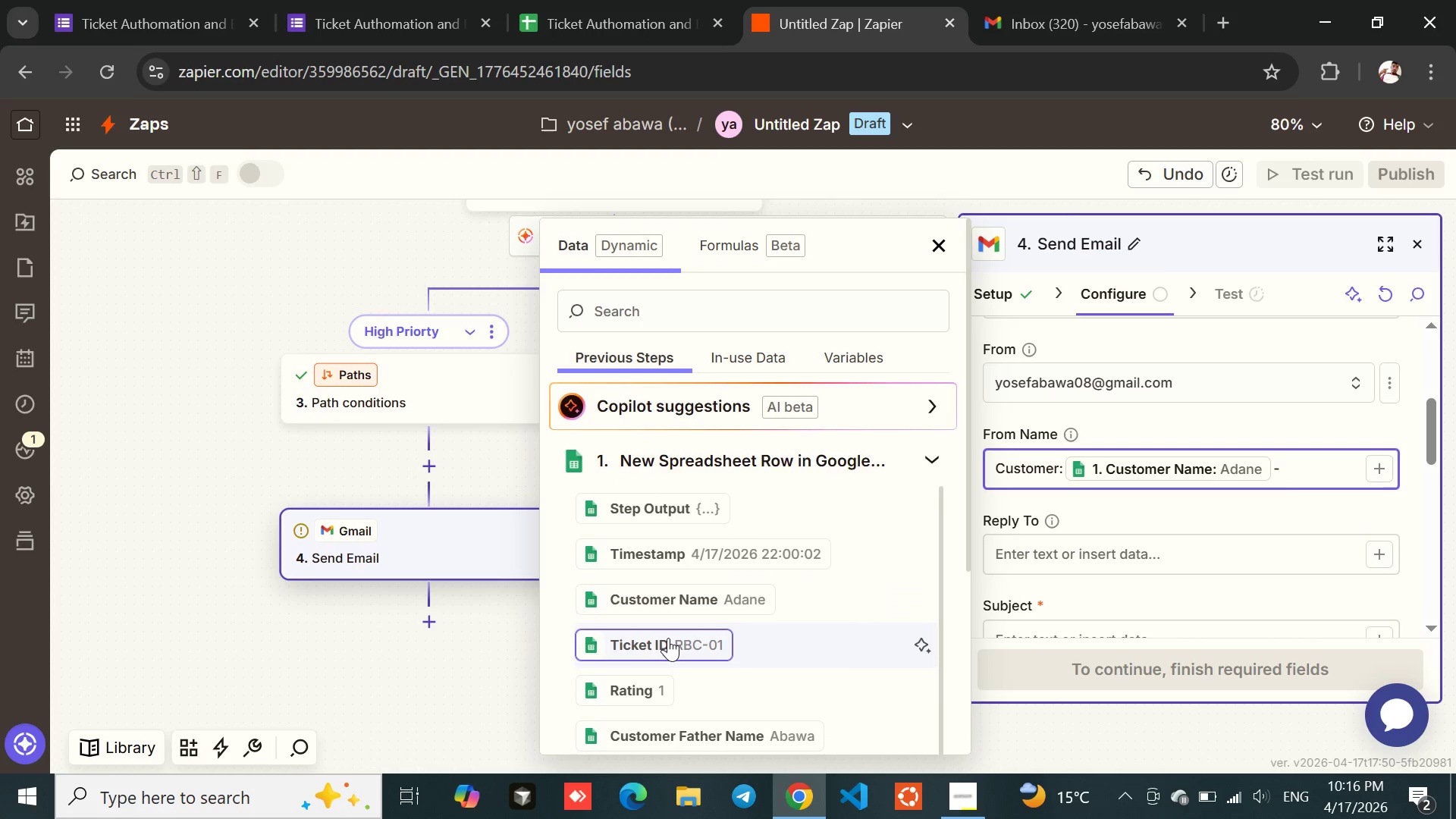 
left_click([668, 638])
 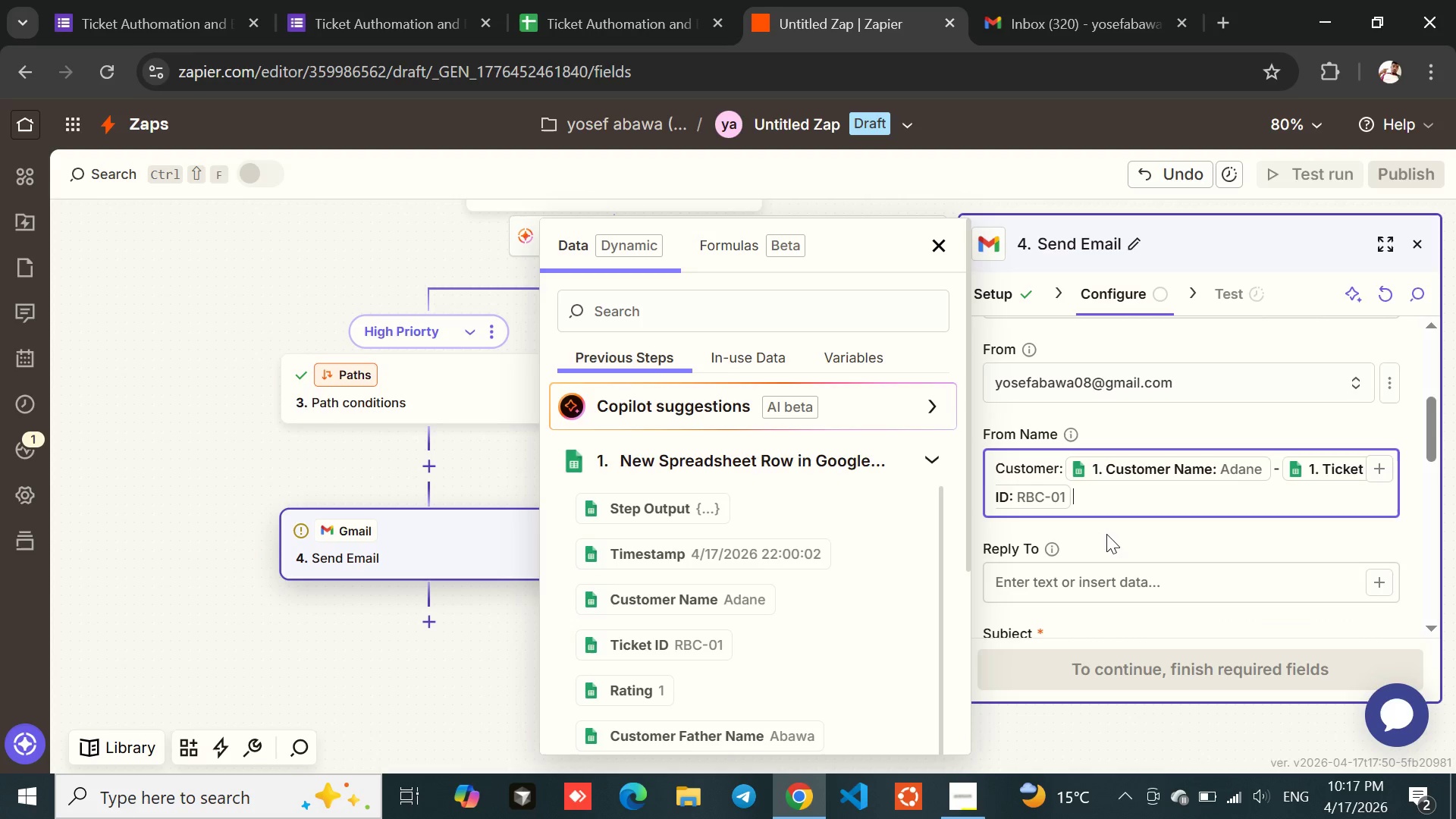 
left_click([1118, 534])
 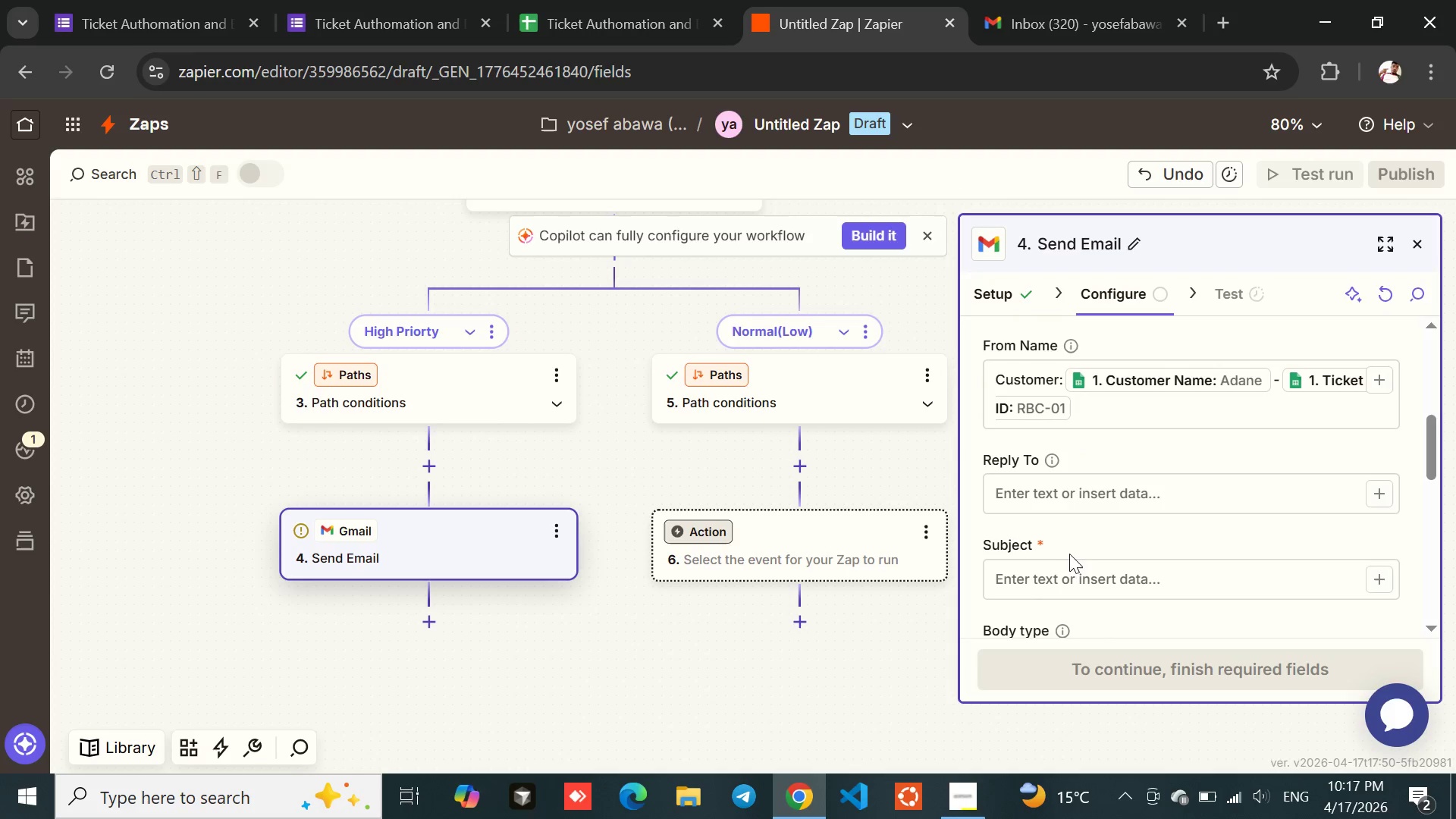 
left_click([1059, 564])
 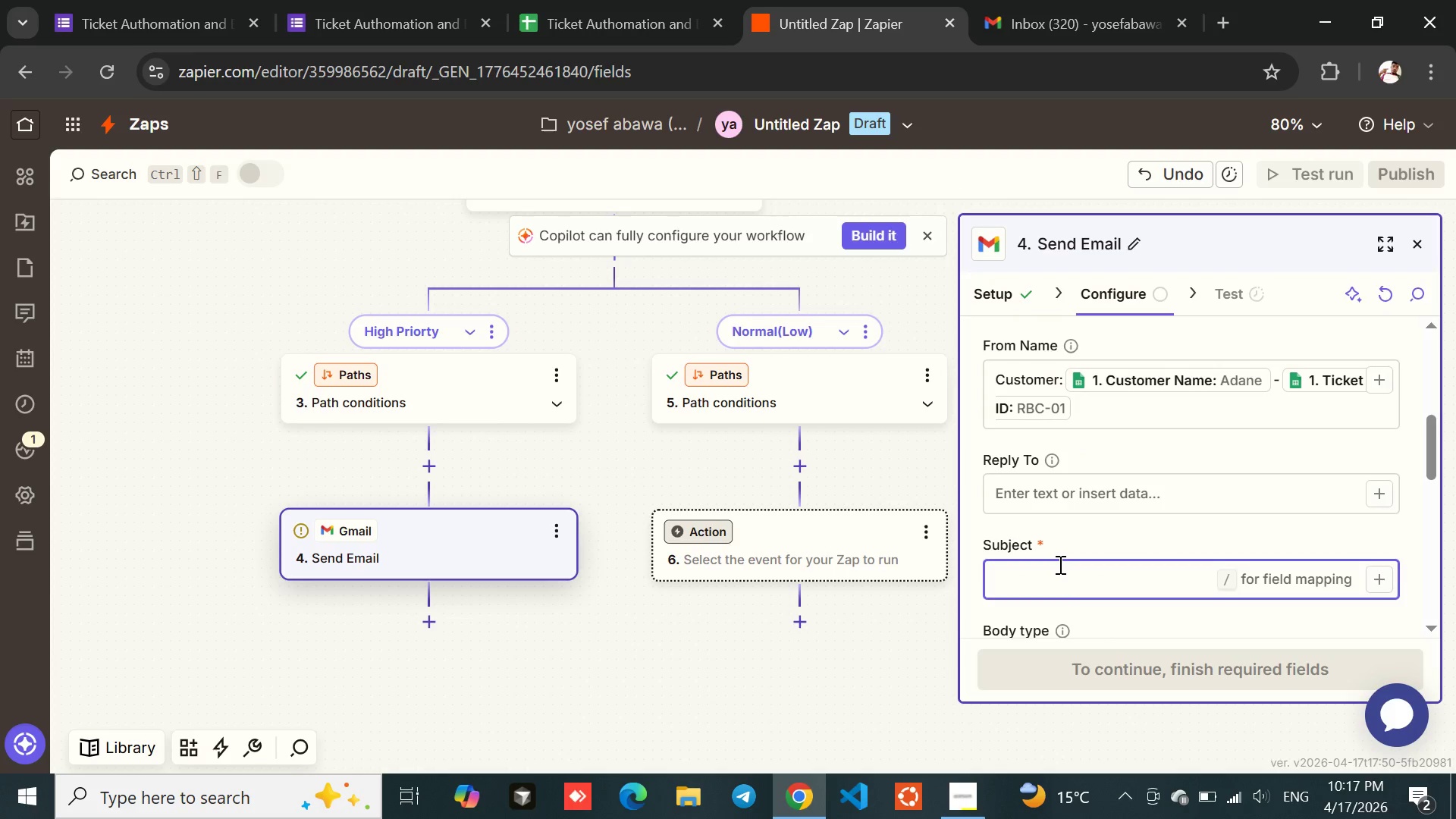 
wait(5.51)
 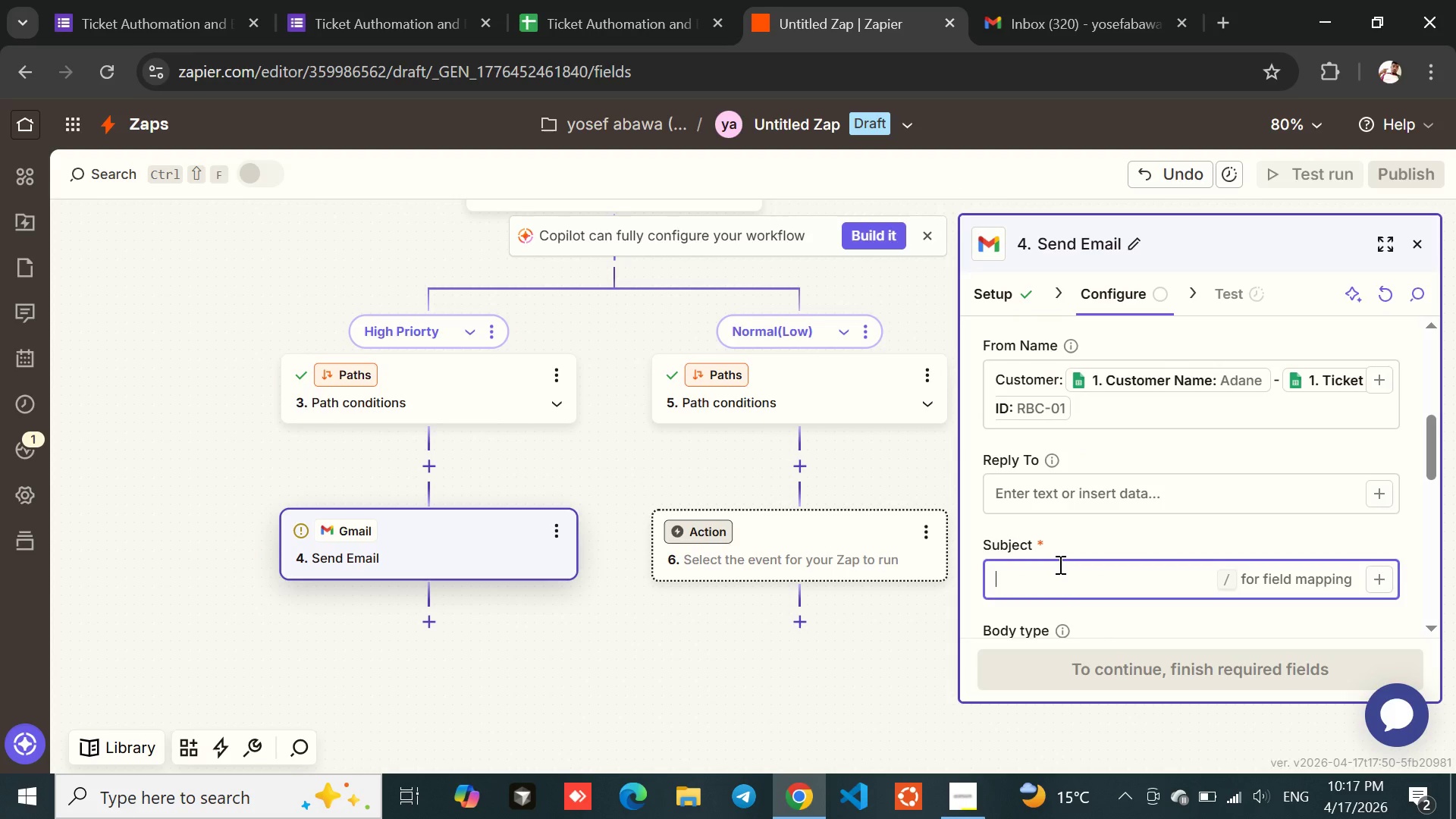 
left_click([1150, 397])
 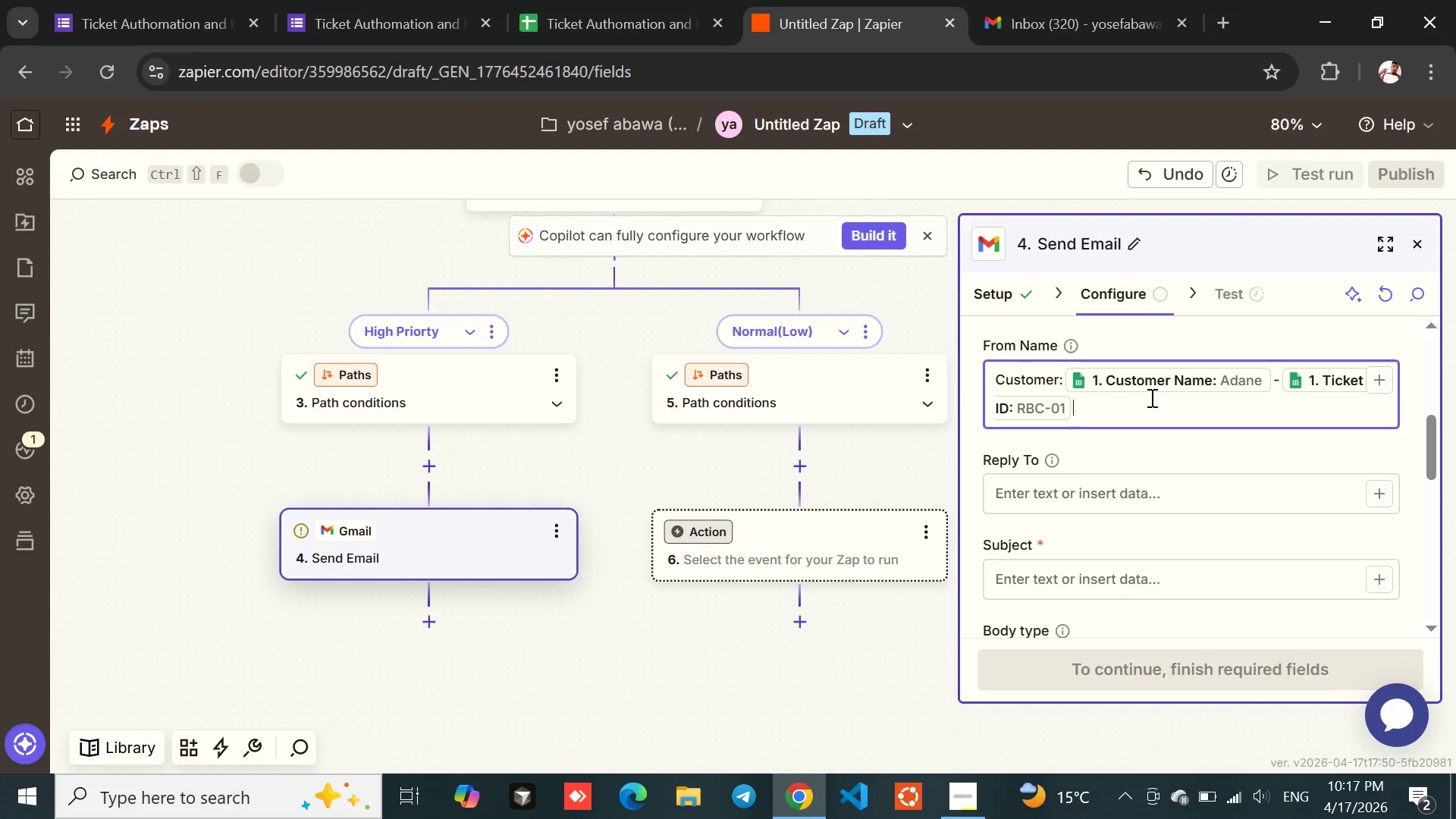 
key(Backspace)
 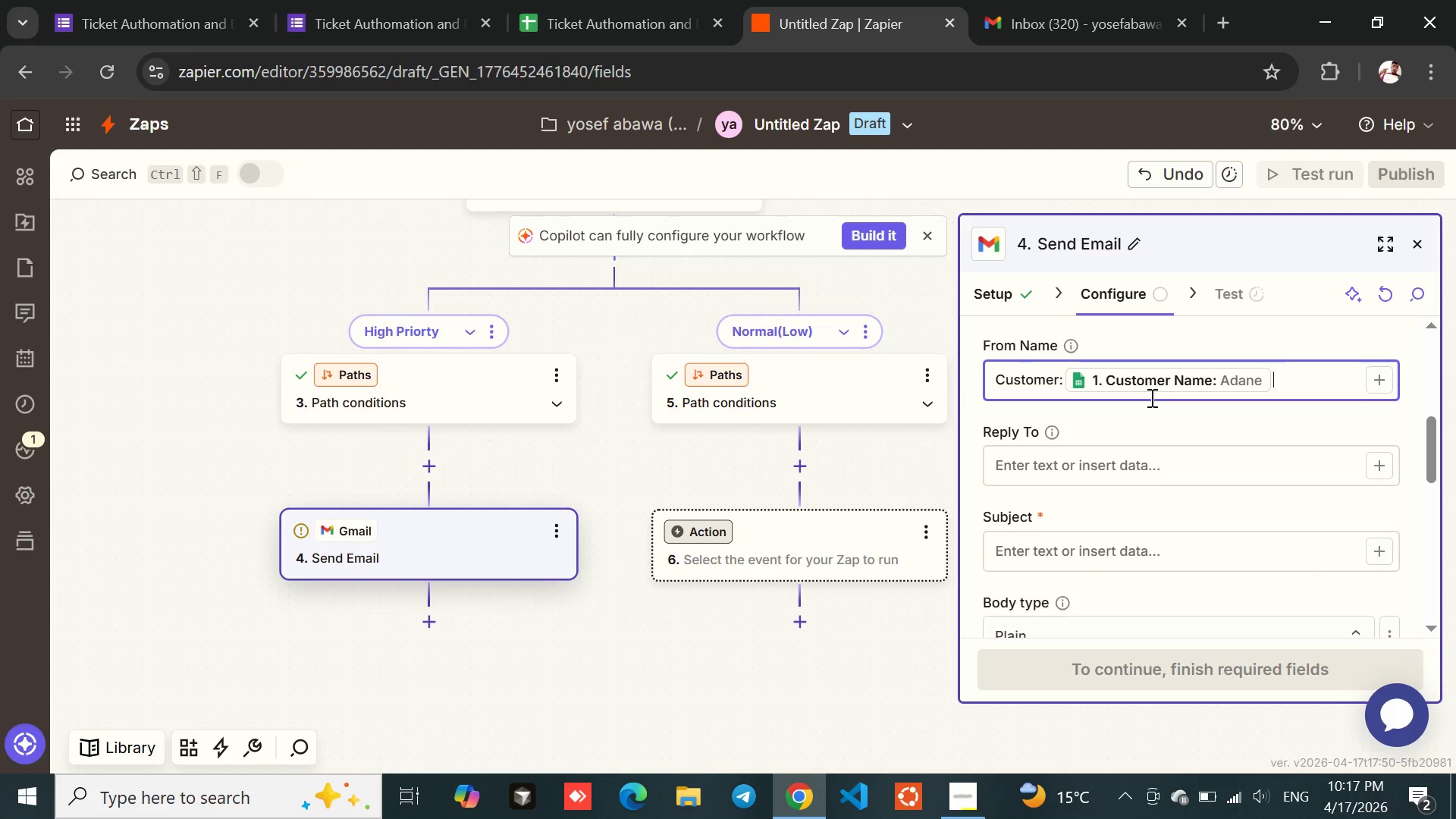 
key(Backspace)
 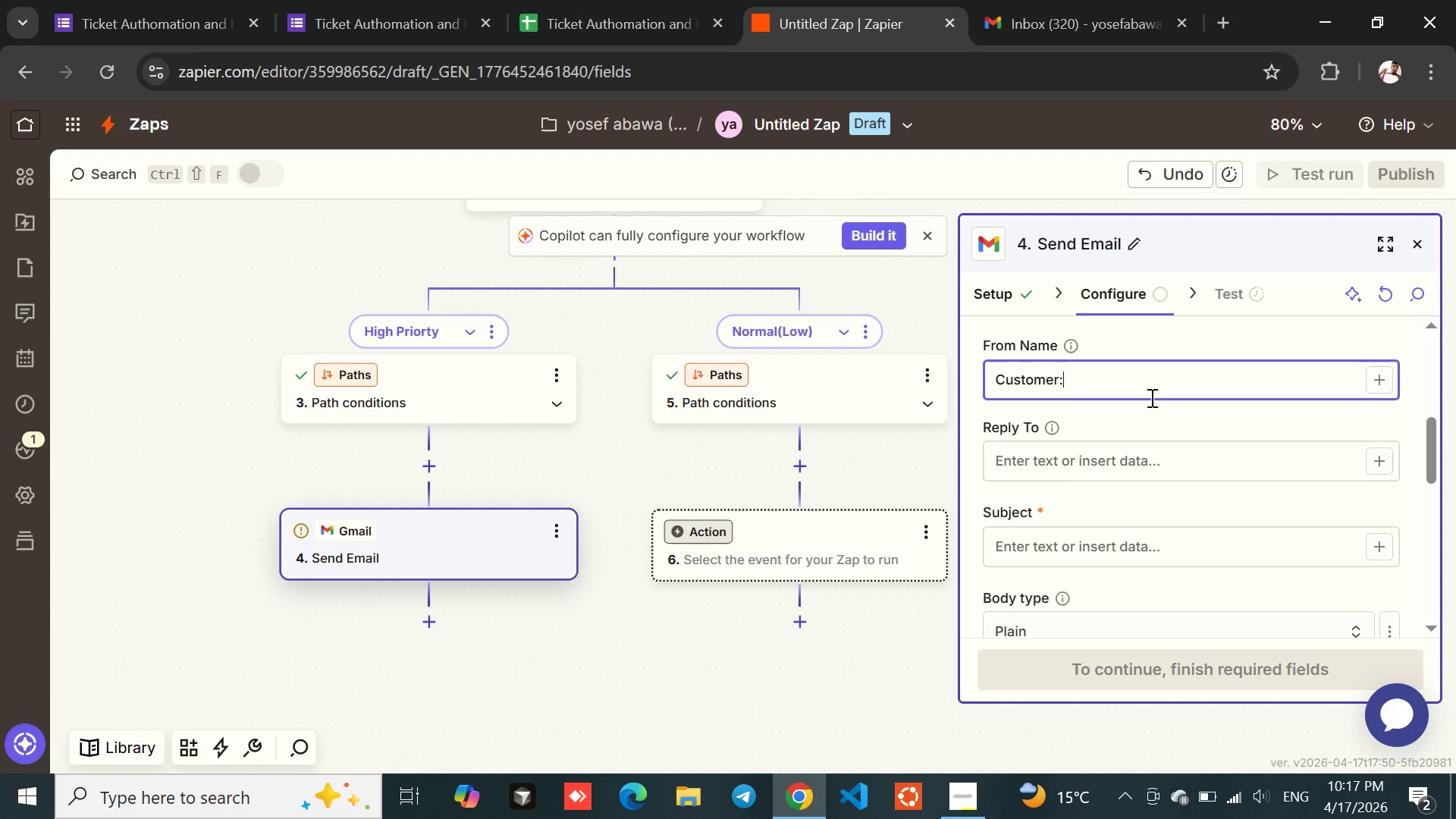 
key(Backspace)
 